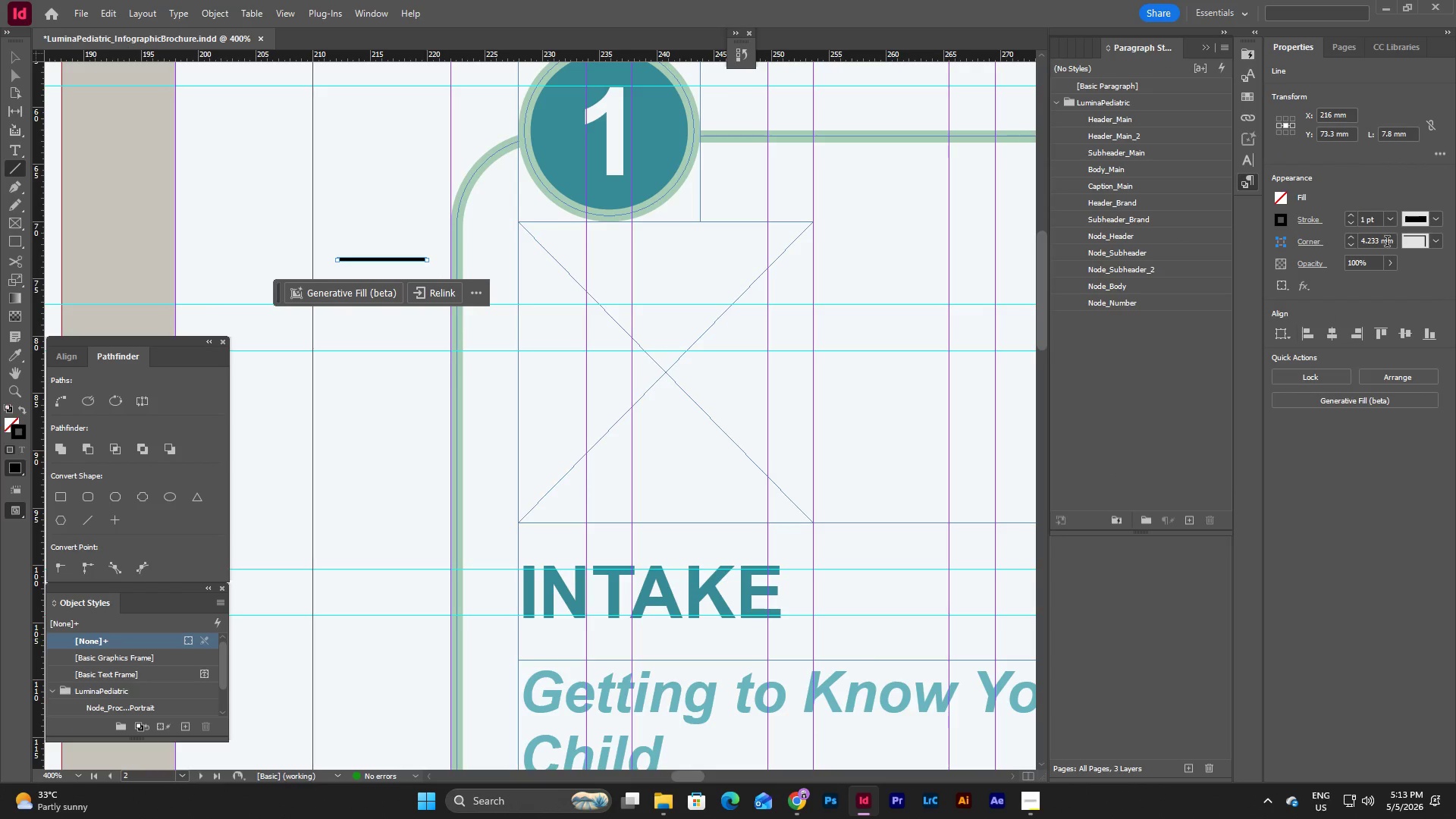 
left_click([1389, 216])
 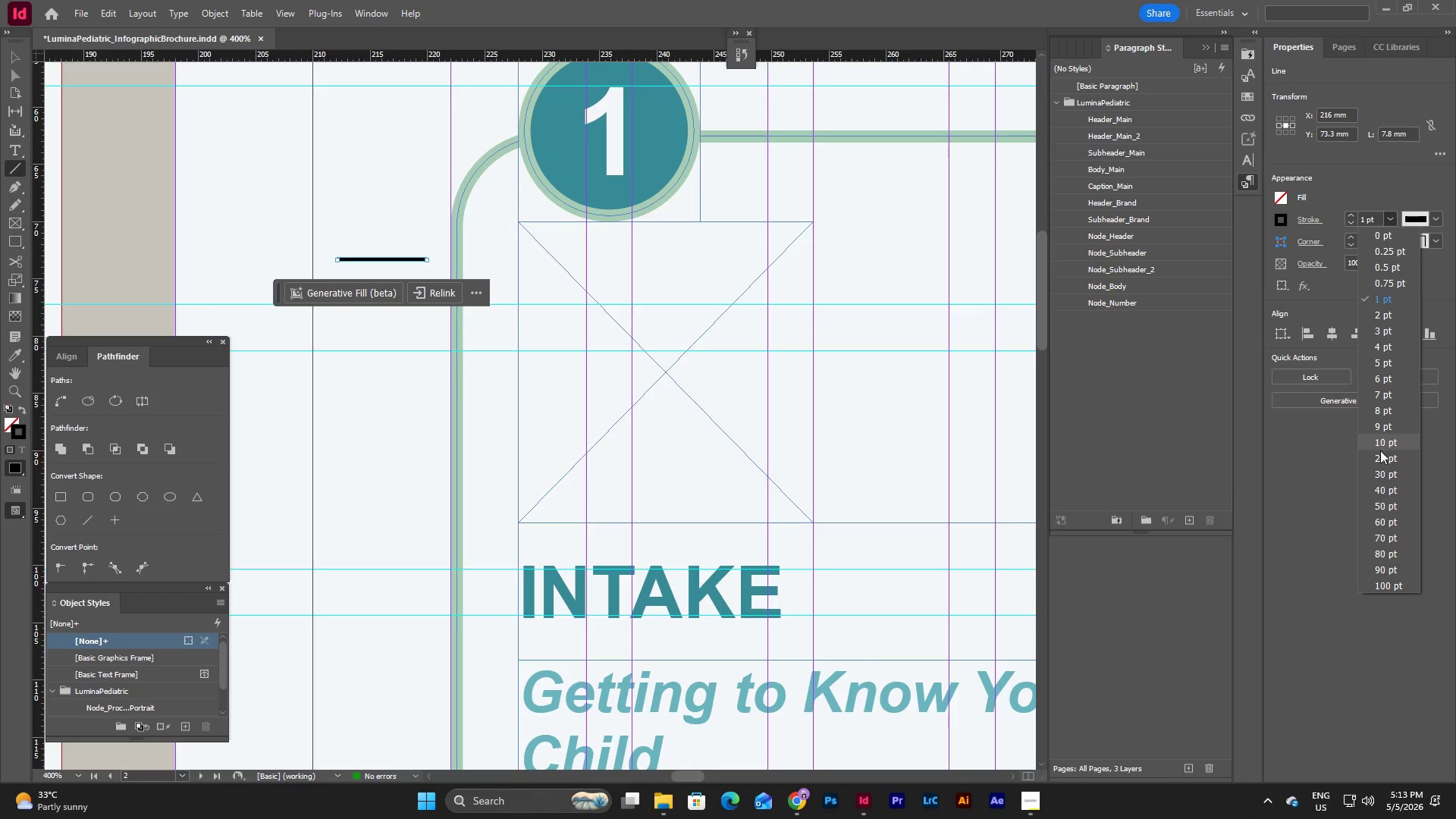 
left_click([1380, 447])
 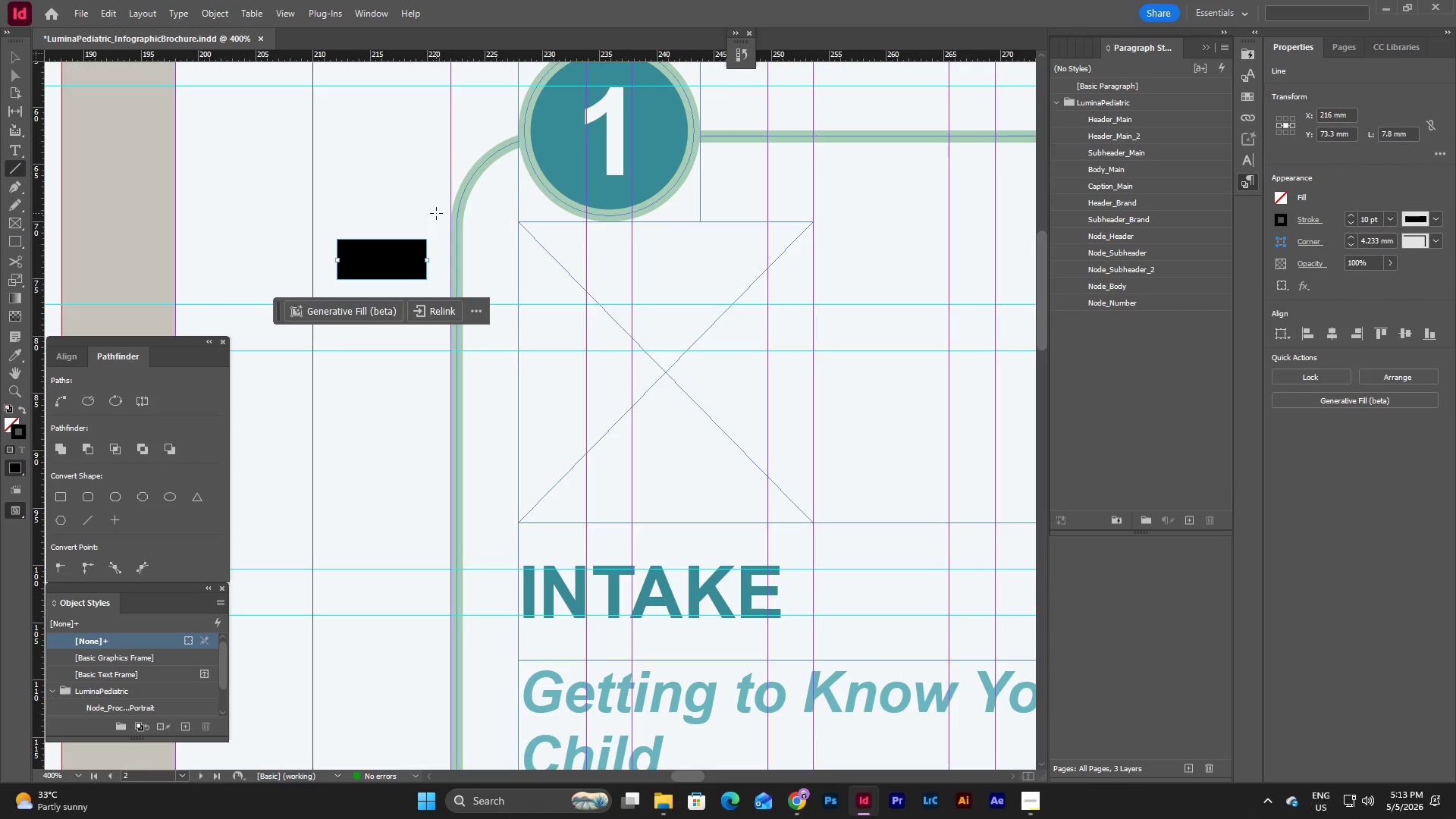 
key(Escape)
 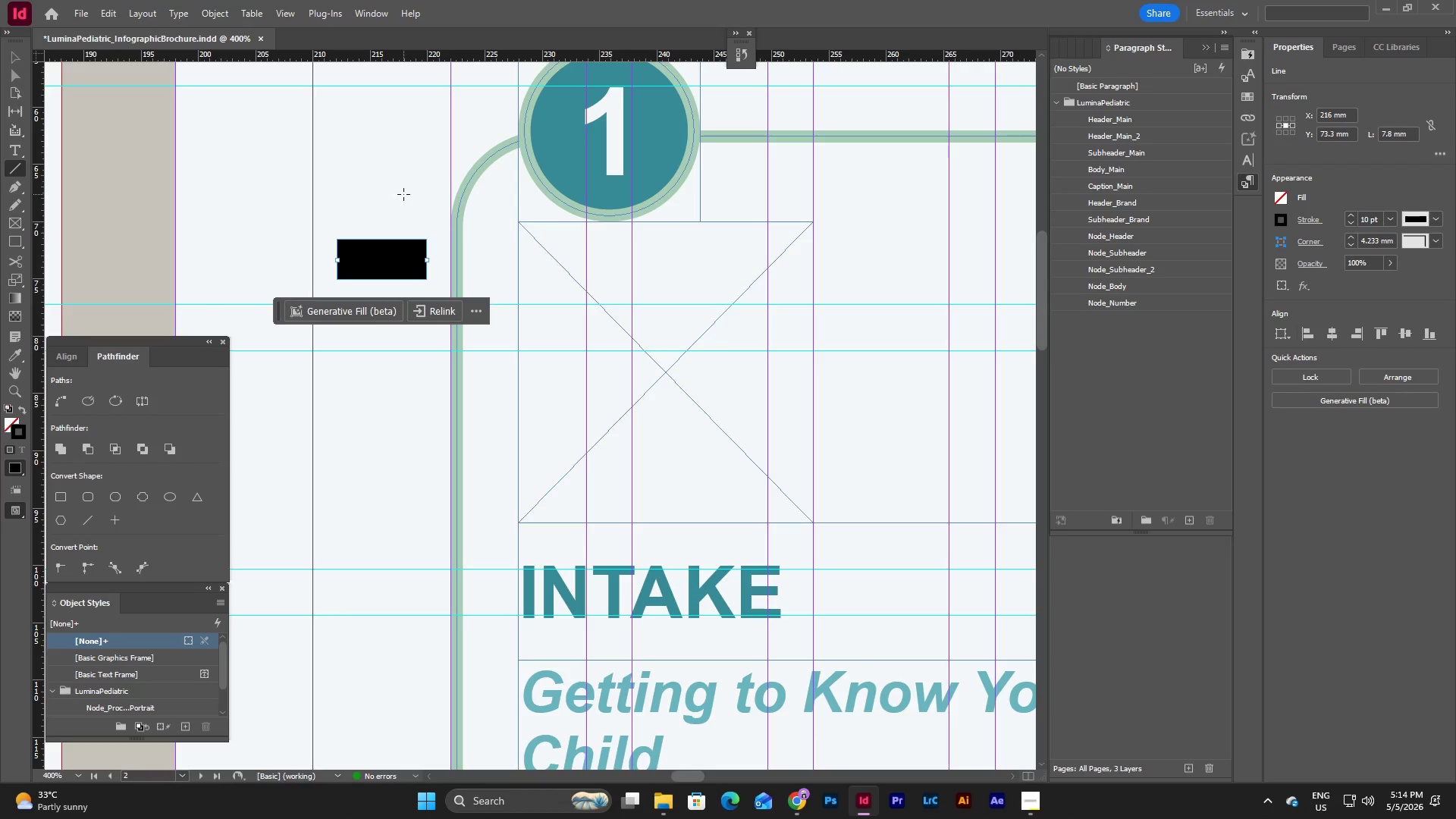 
key(V)
 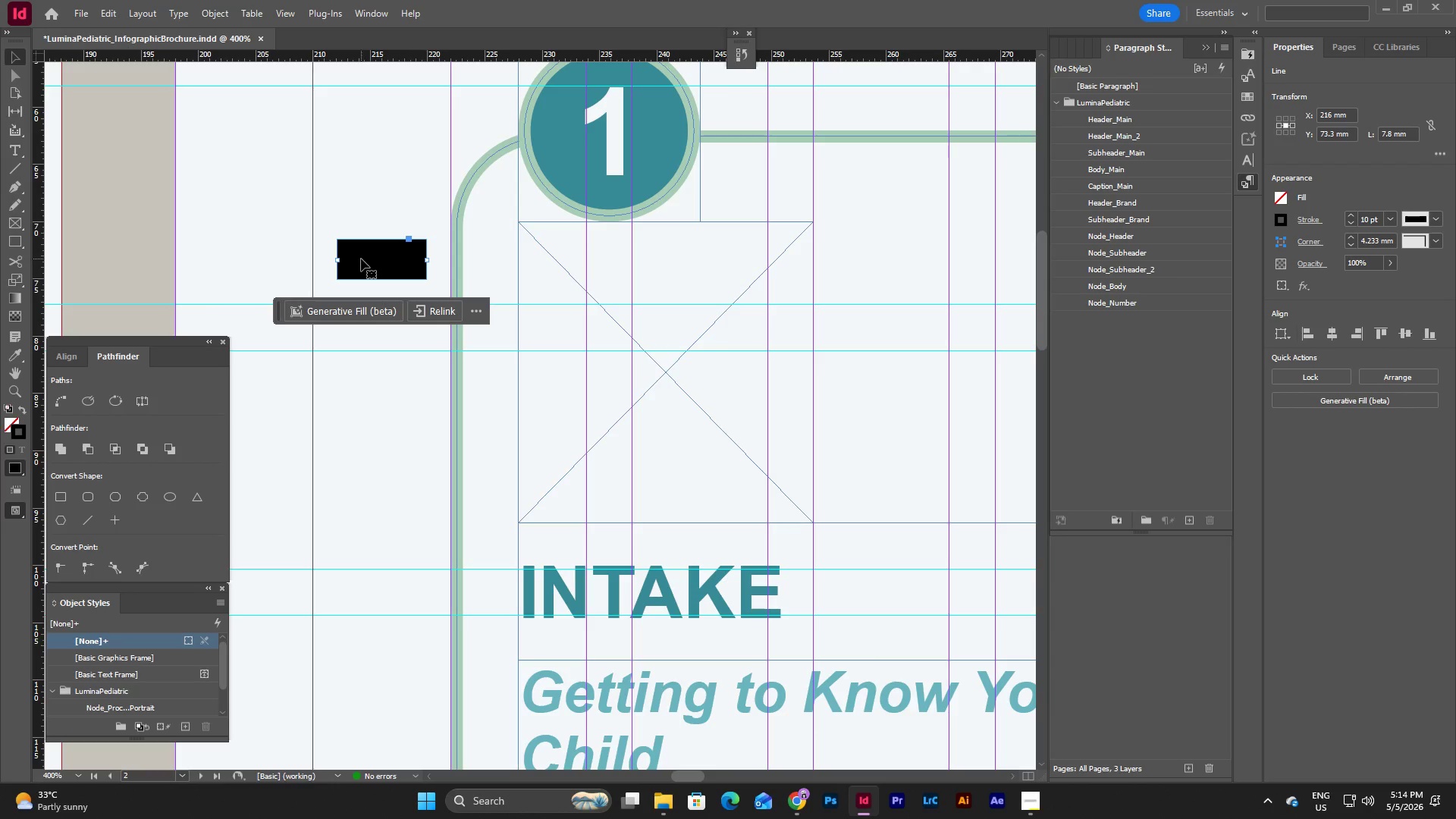 
left_click_drag(start_coordinate=[364, 259], to_coordinate=[489, 269])
 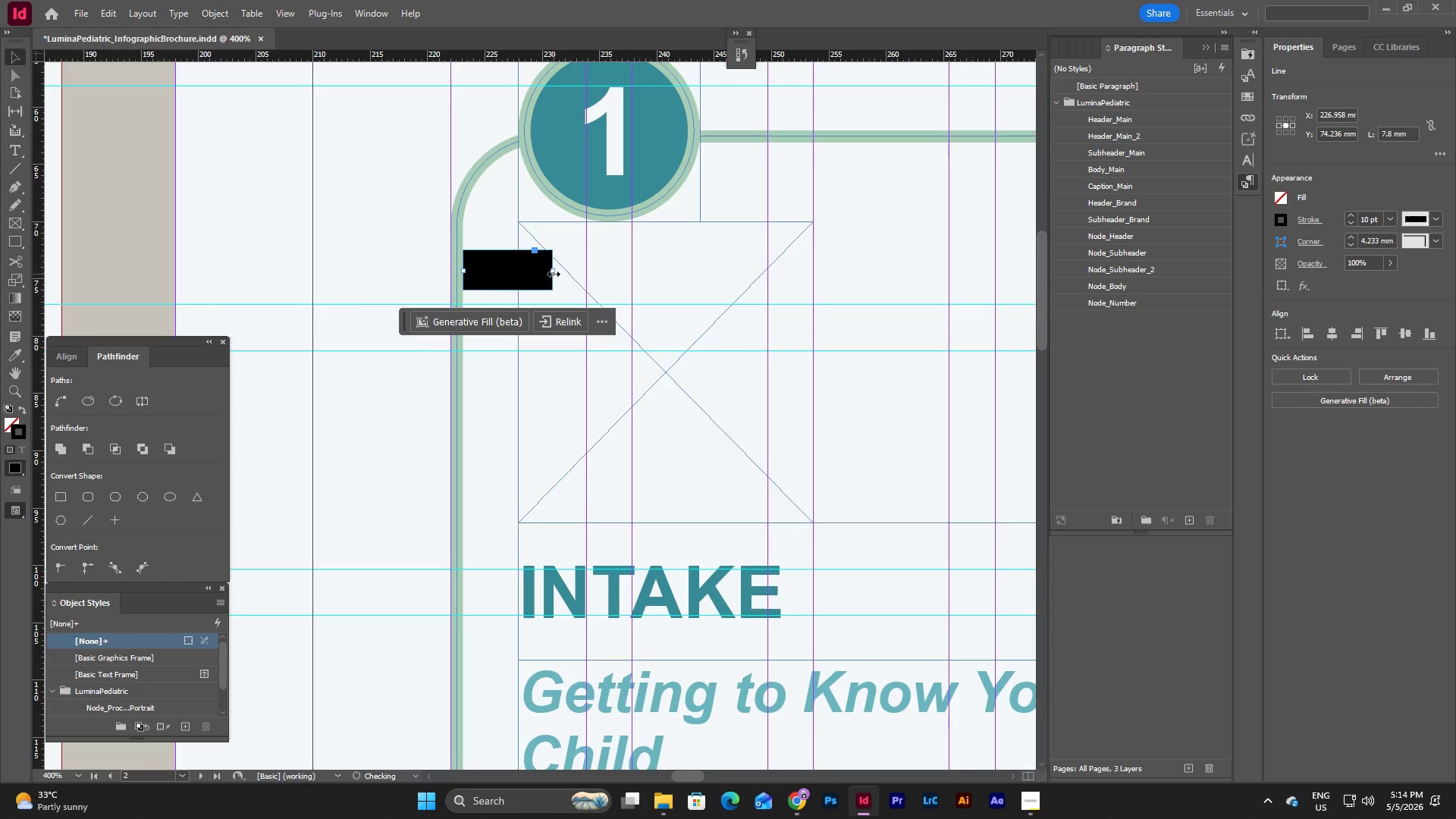 
left_click_drag(start_coordinate=[554, 271], to_coordinate=[519, 271])
 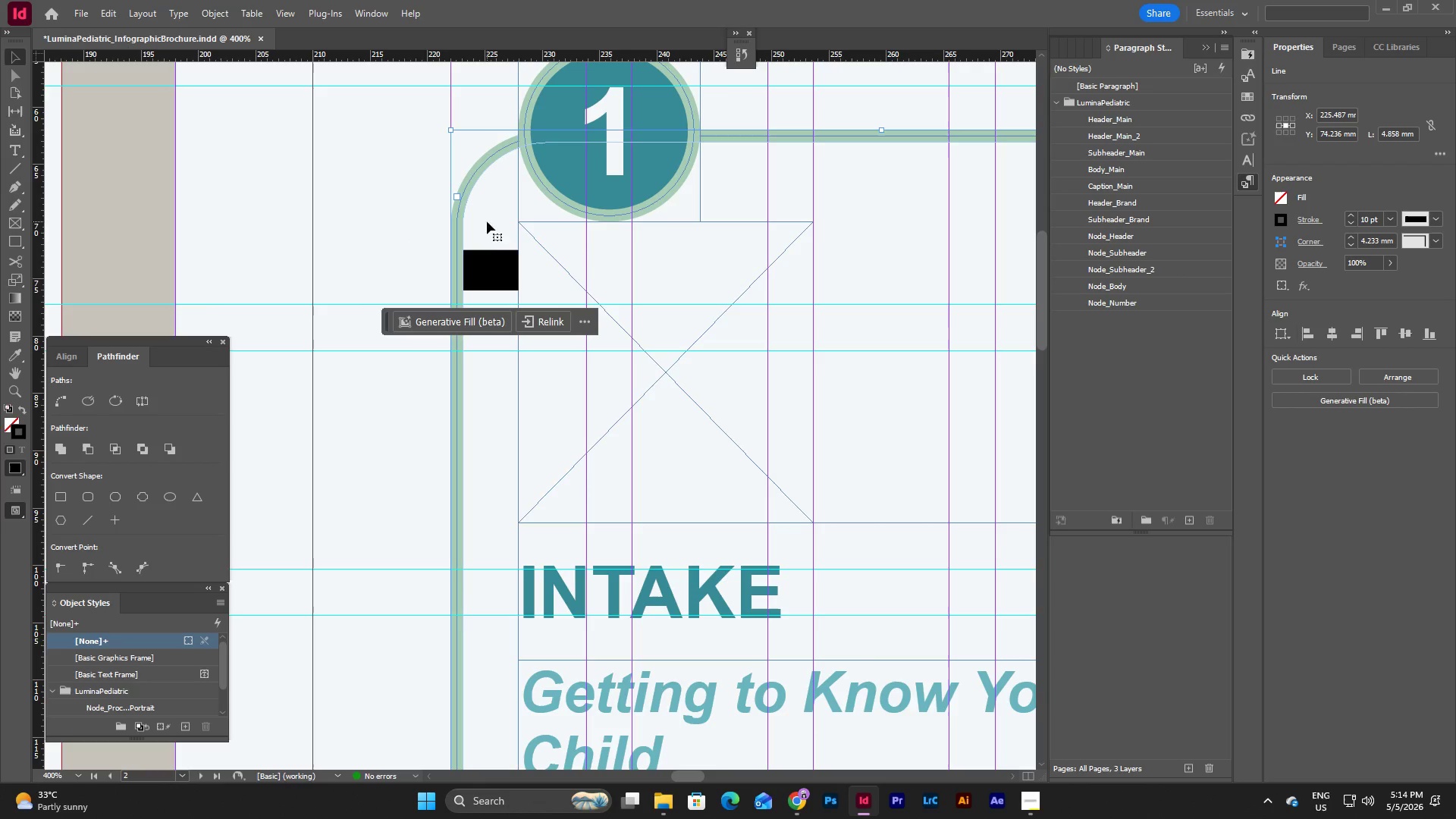 
double_click([486, 263])
 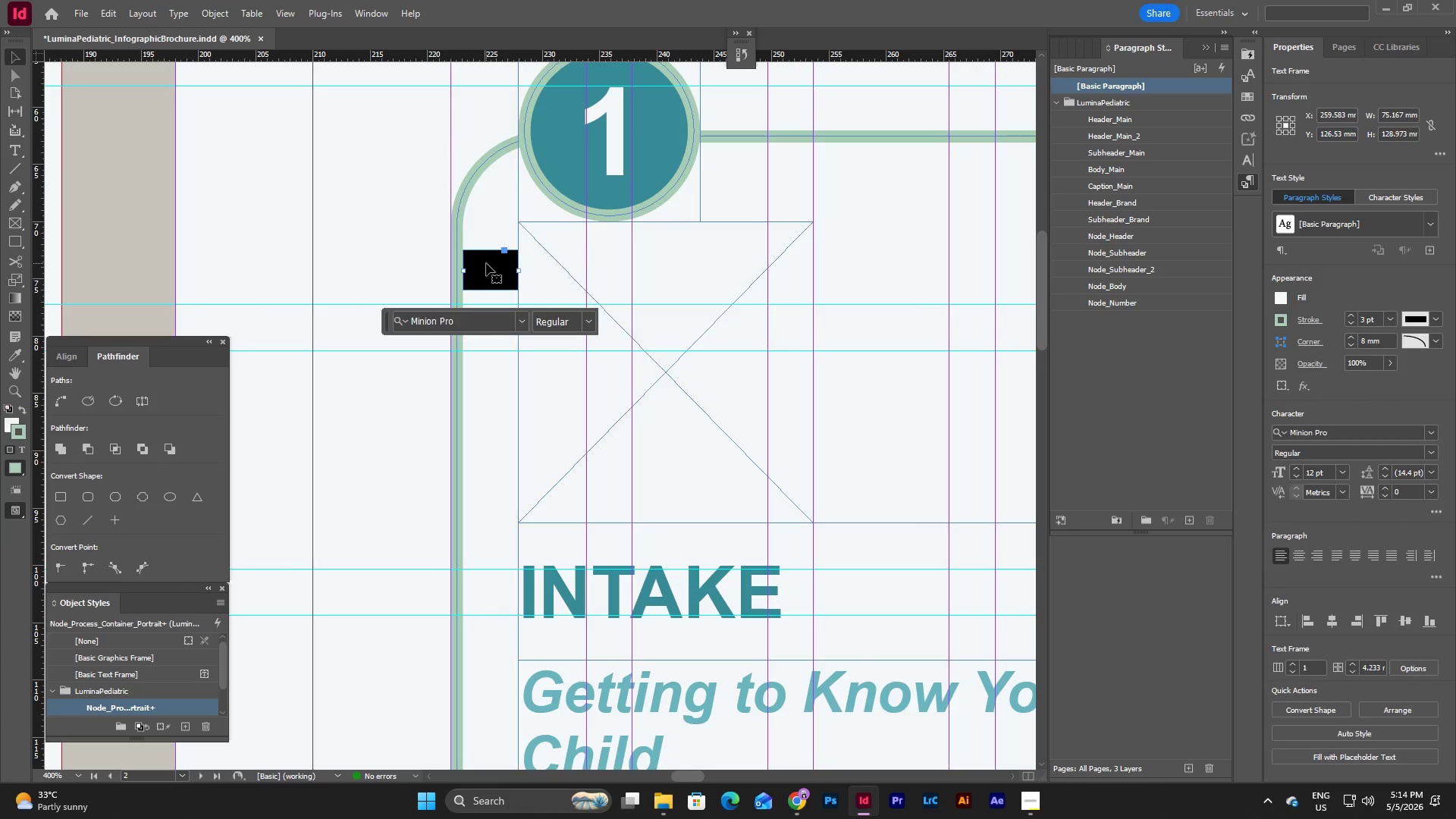 
key(Control+C)
 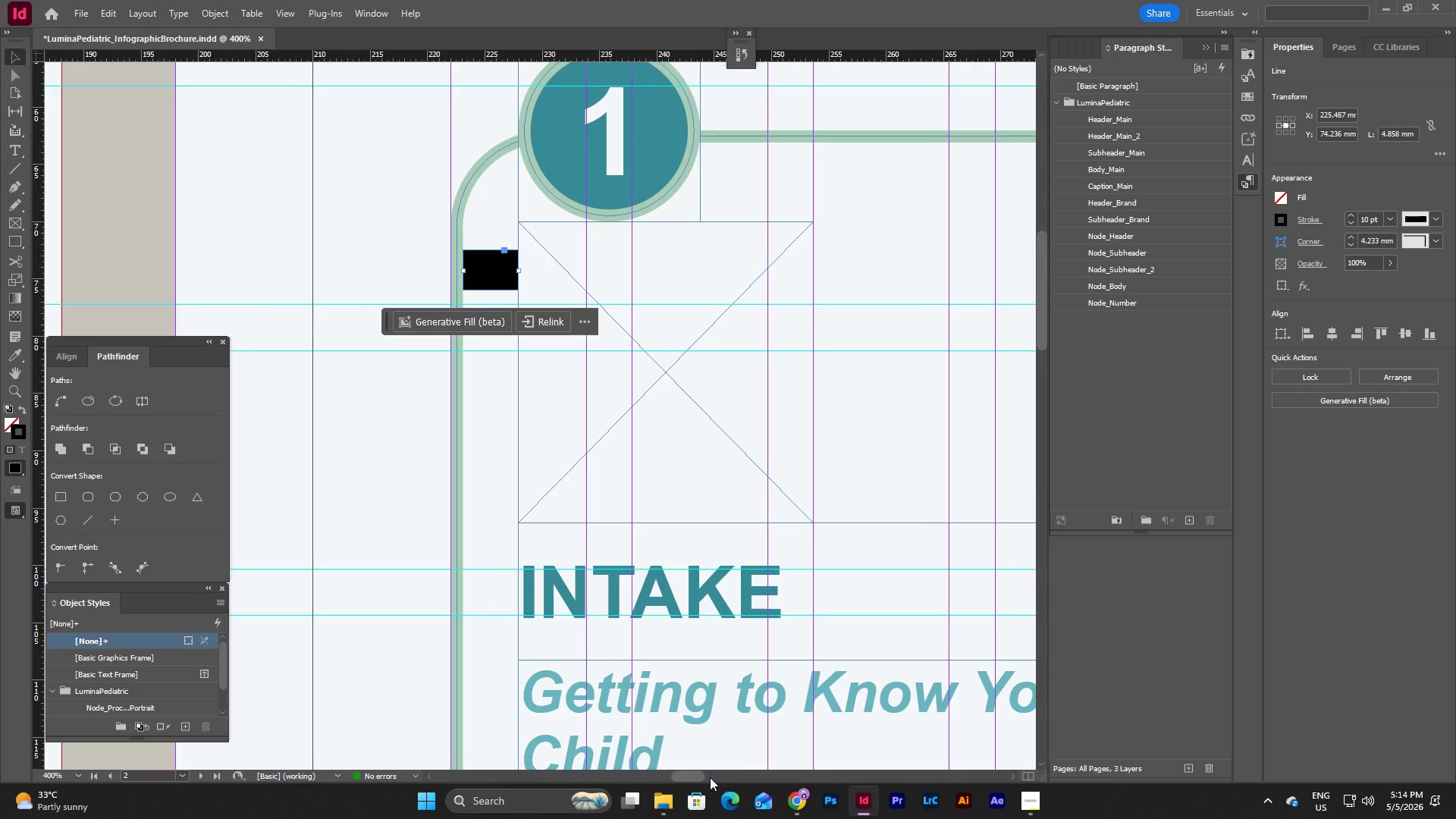 
left_click_drag(start_coordinate=[686, 774], to_coordinate=[726, 767])
 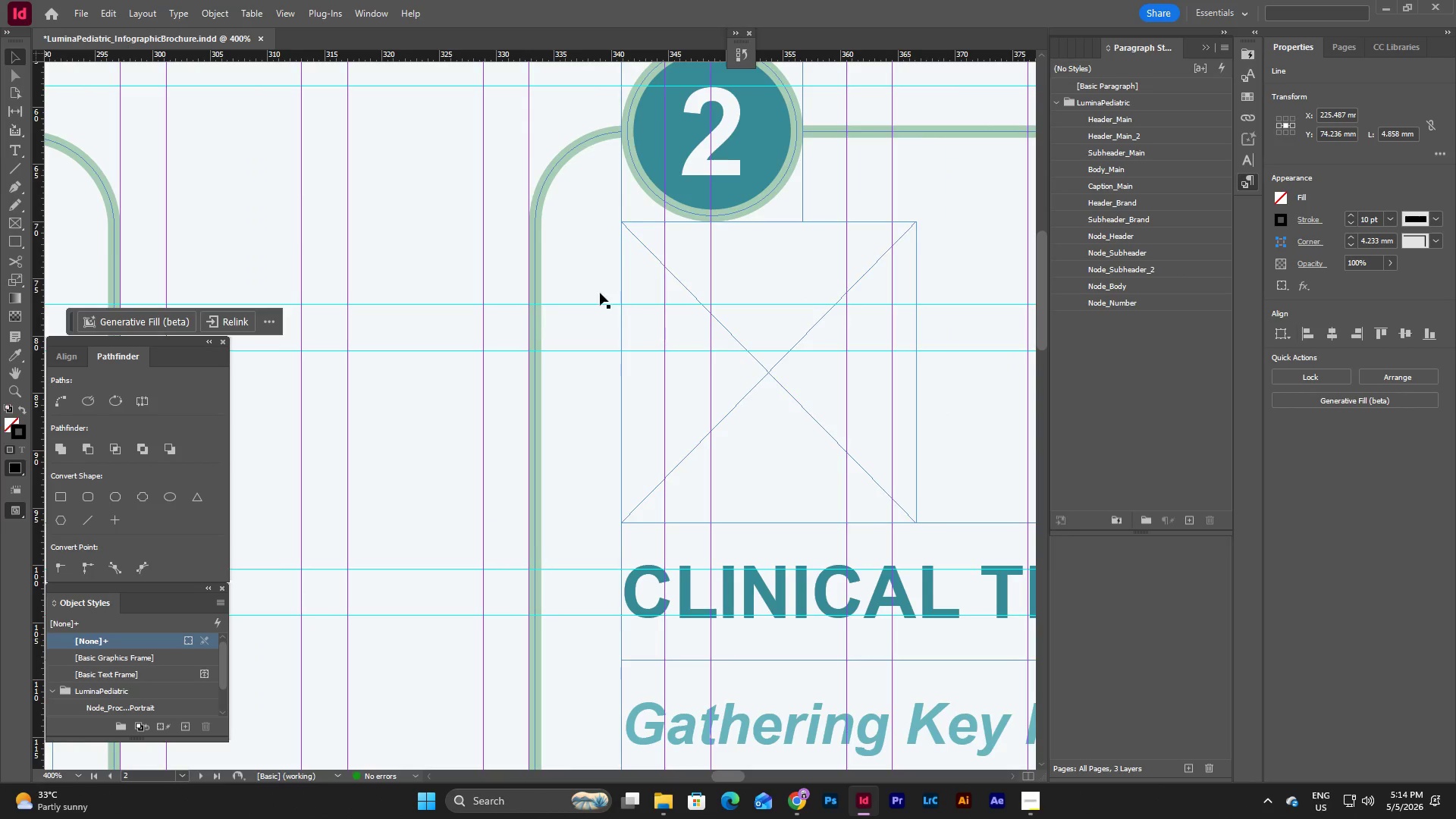 
left_click([573, 268])
 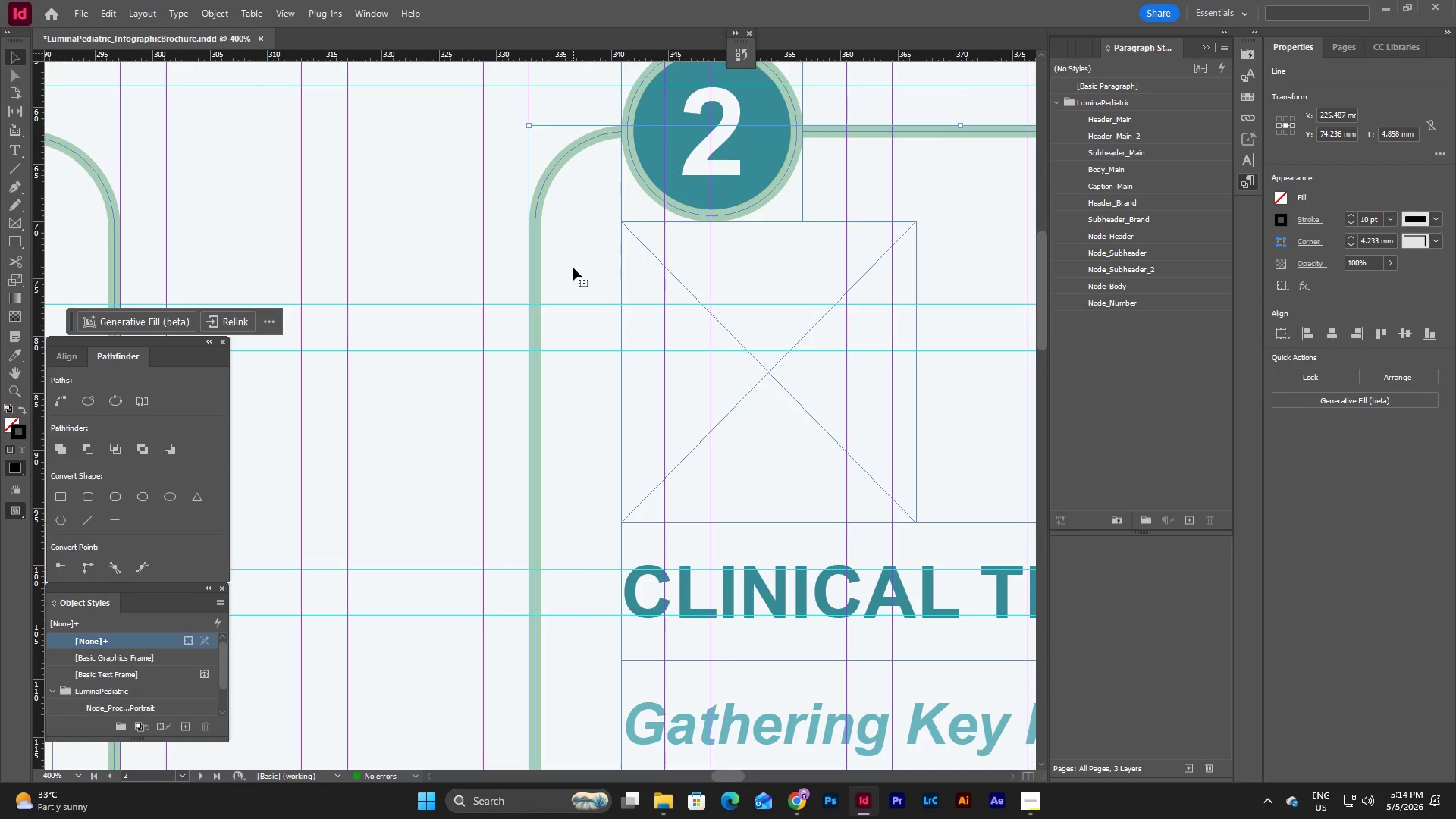 
key(Control+V)
 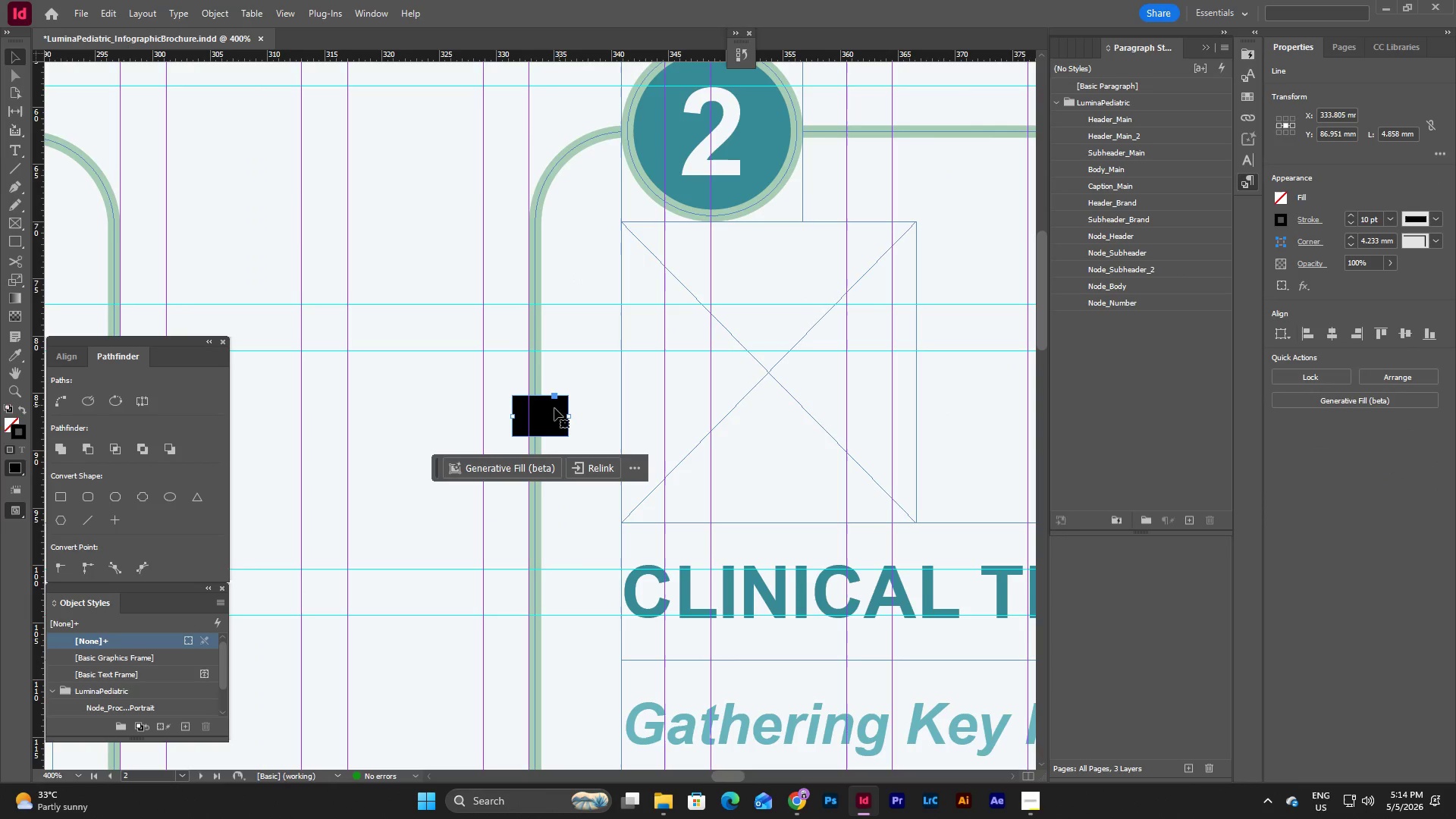 
left_click_drag(start_coordinate=[538, 420], to_coordinate=[568, 246])
 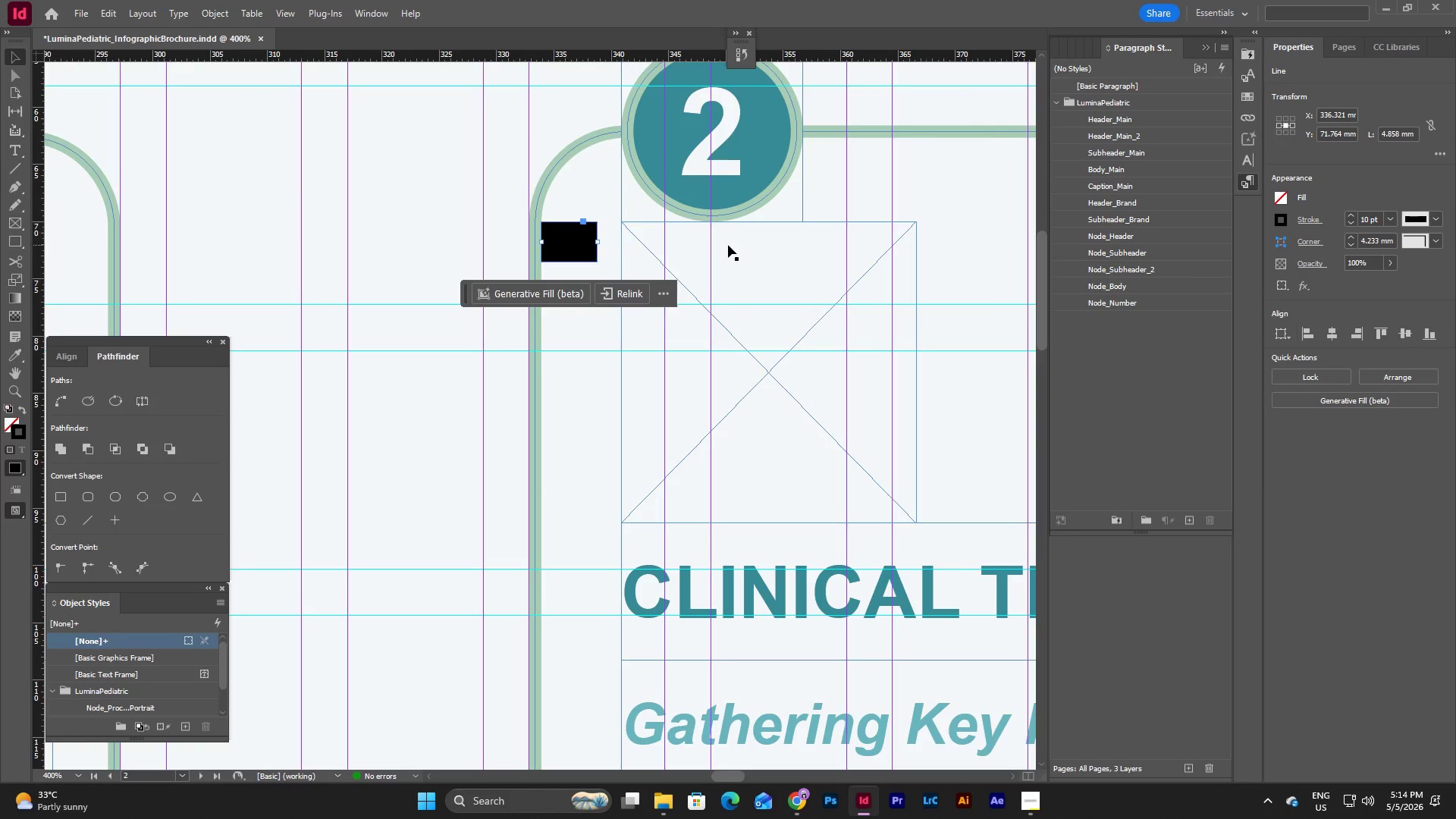 
scroll: coordinate [728, 245], scroll_direction: up, amount: 2.0
 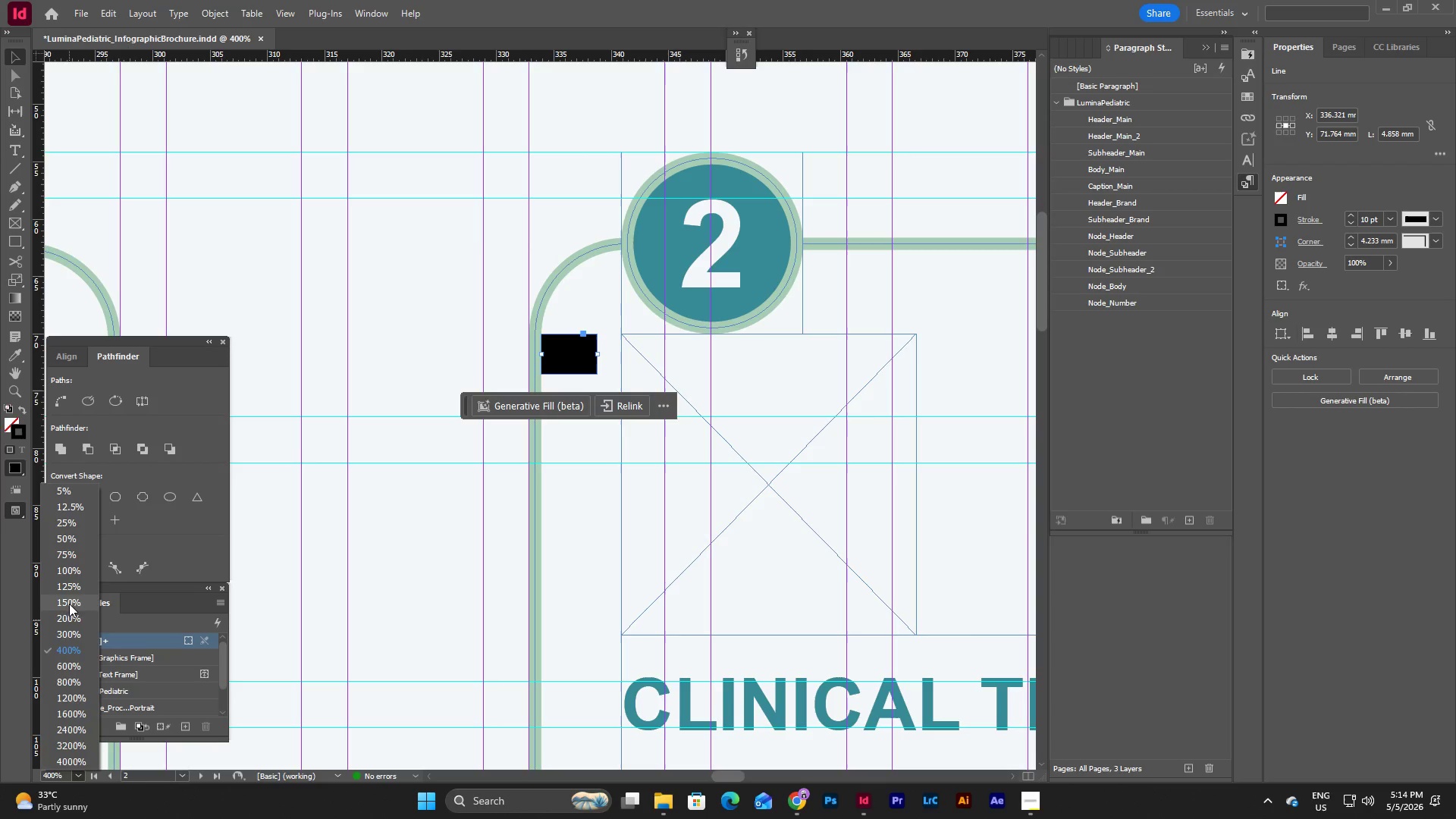 
wait(5.63)
 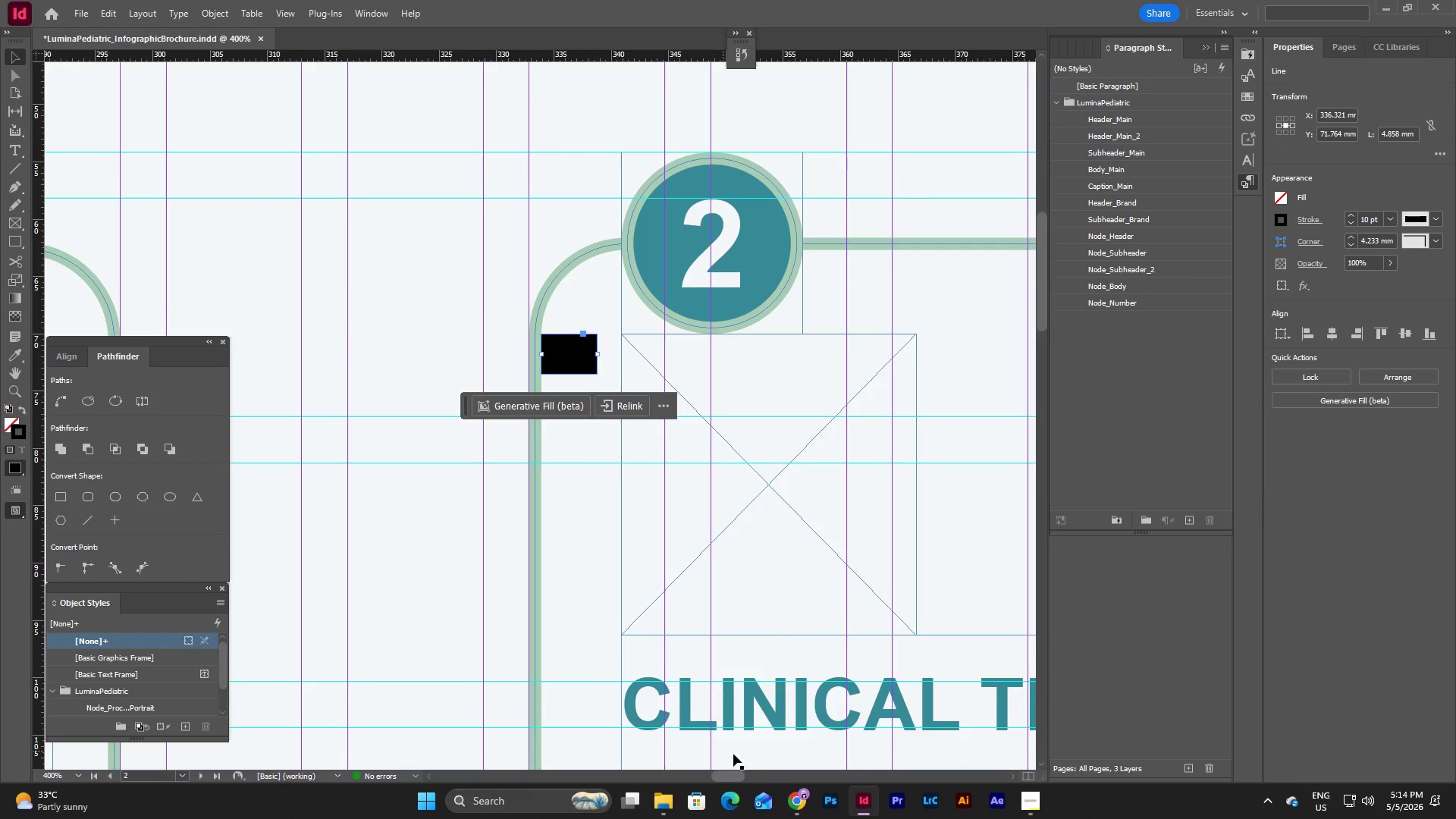 
left_click([80, 573])
 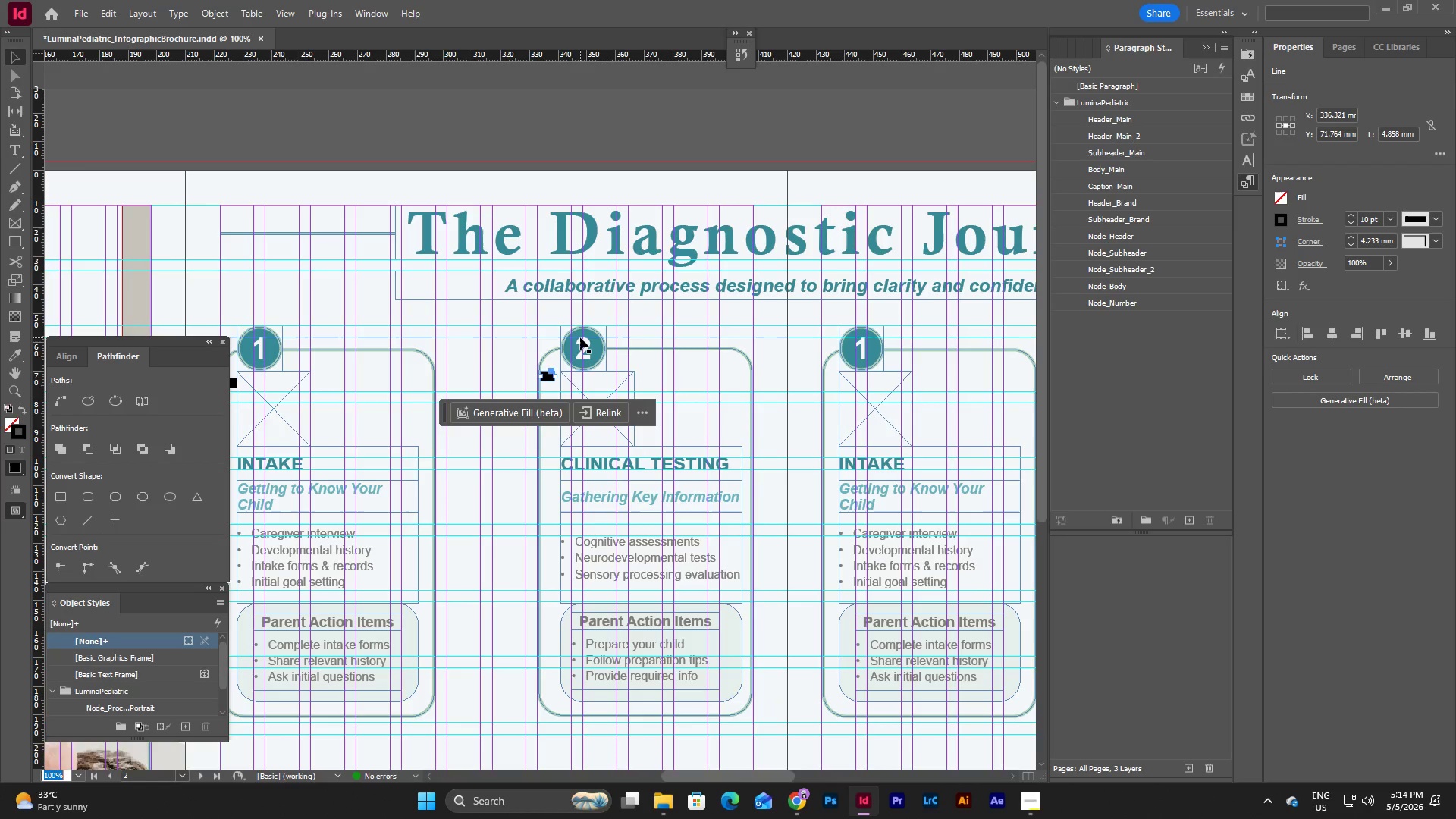 
scroll: coordinate [573, 305], scroll_direction: up, amount: 1.0
 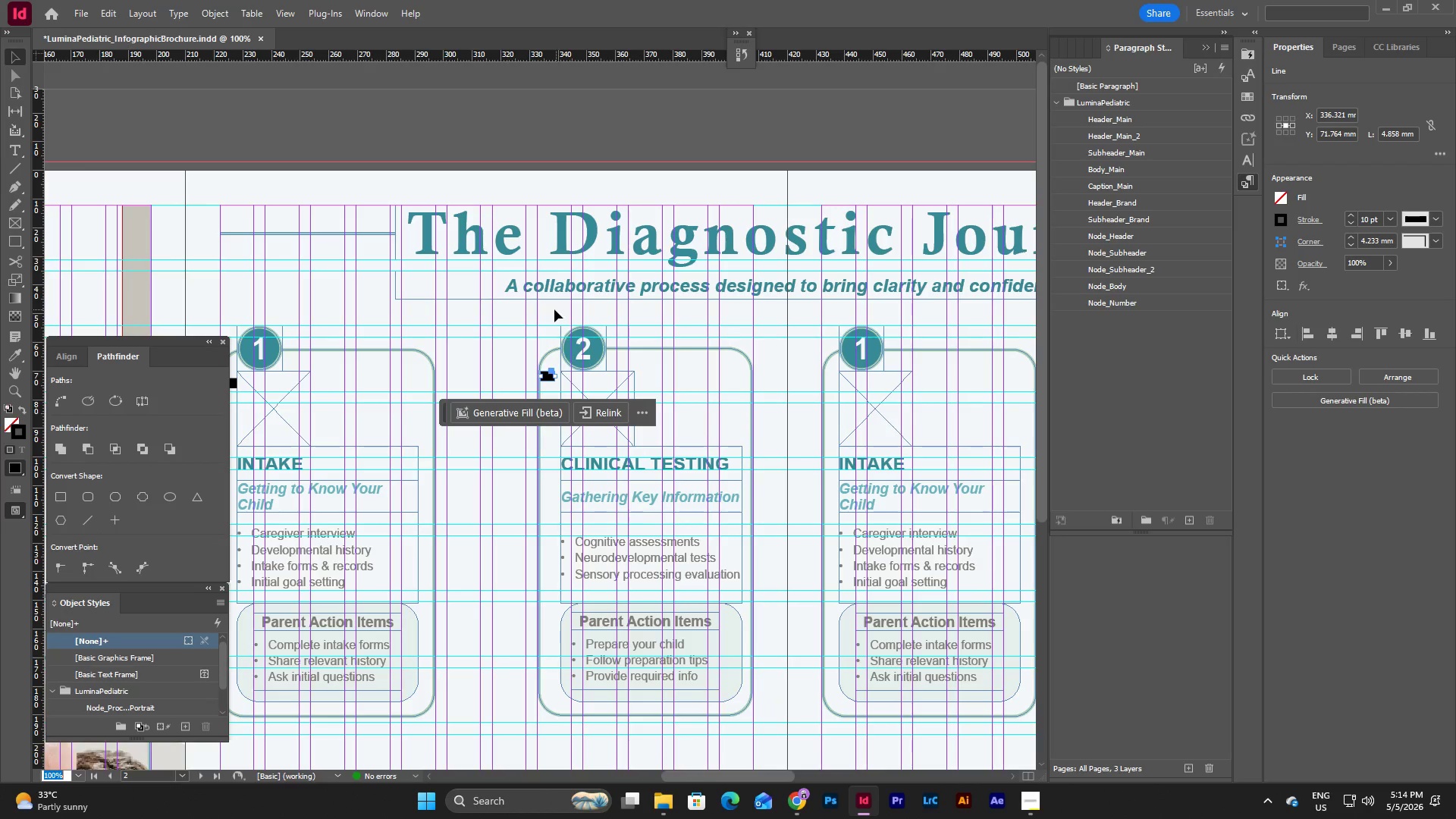 
left_click_drag(start_coordinate=[554, 310], to_coordinate=[620, 340])
 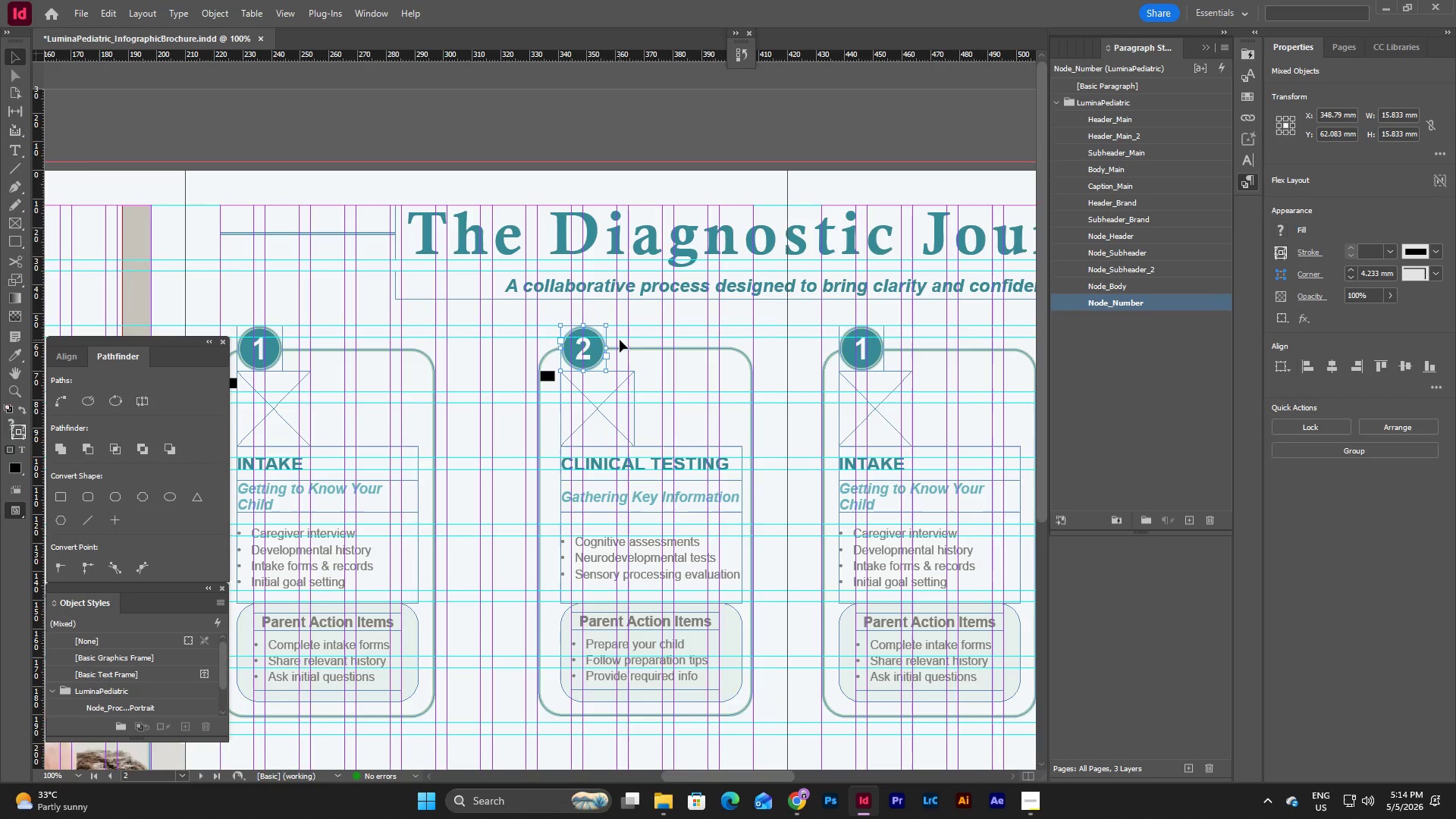 
hold_key(key=ShiftLeft, duration=8.88)
left_click([592, 381])
 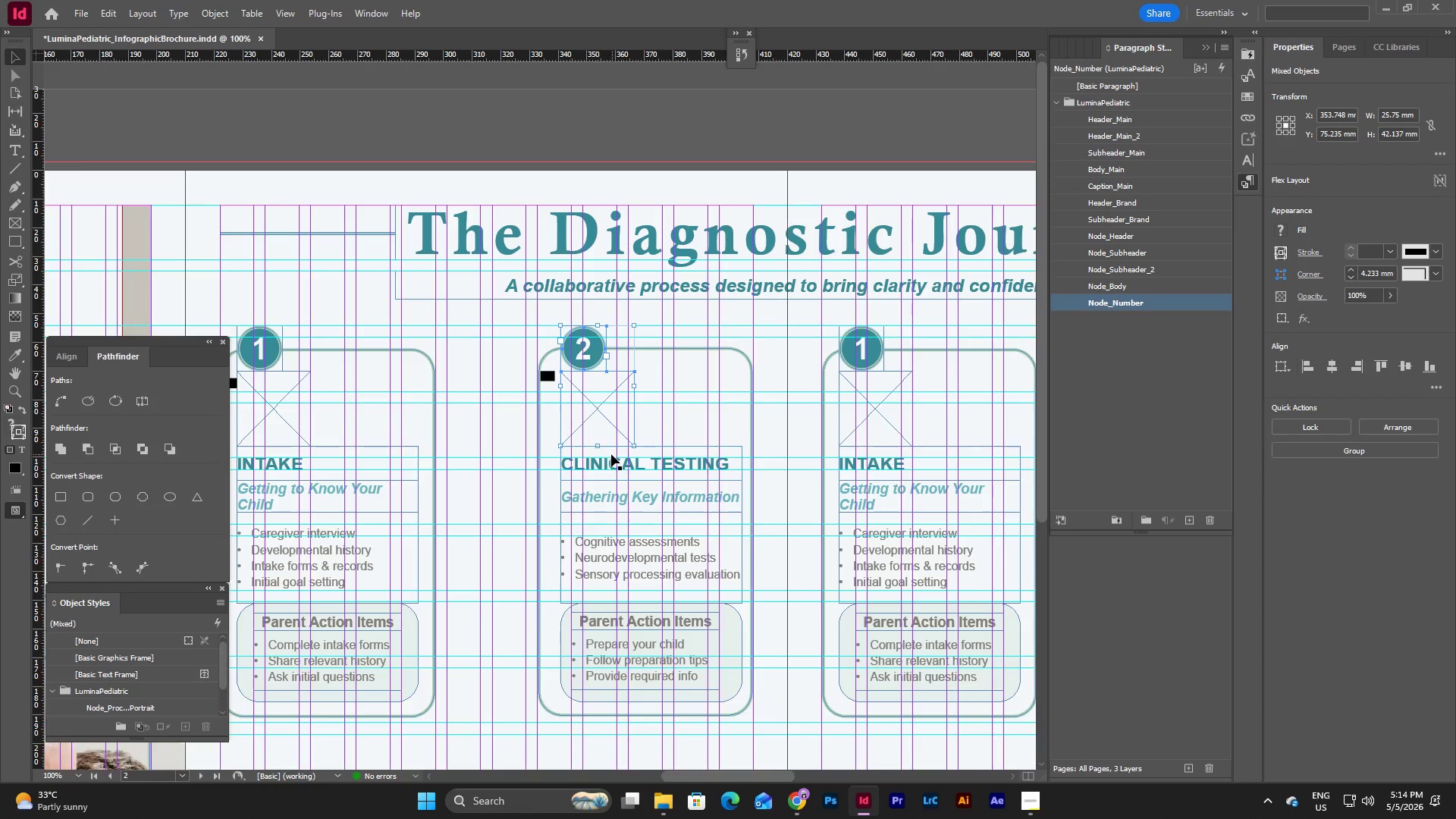 
left_click([610, 451])
 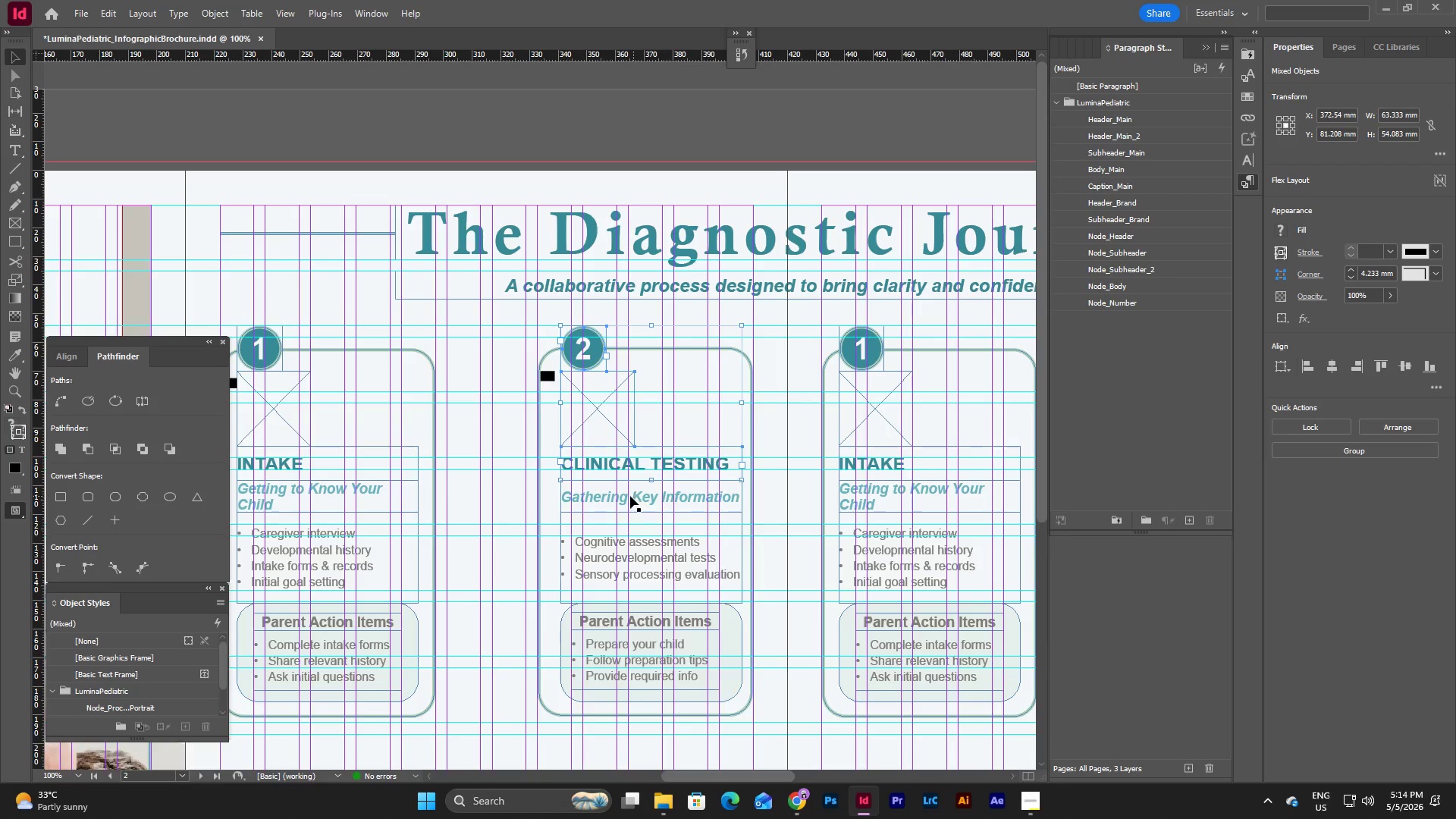 
left_click([604, 493])
 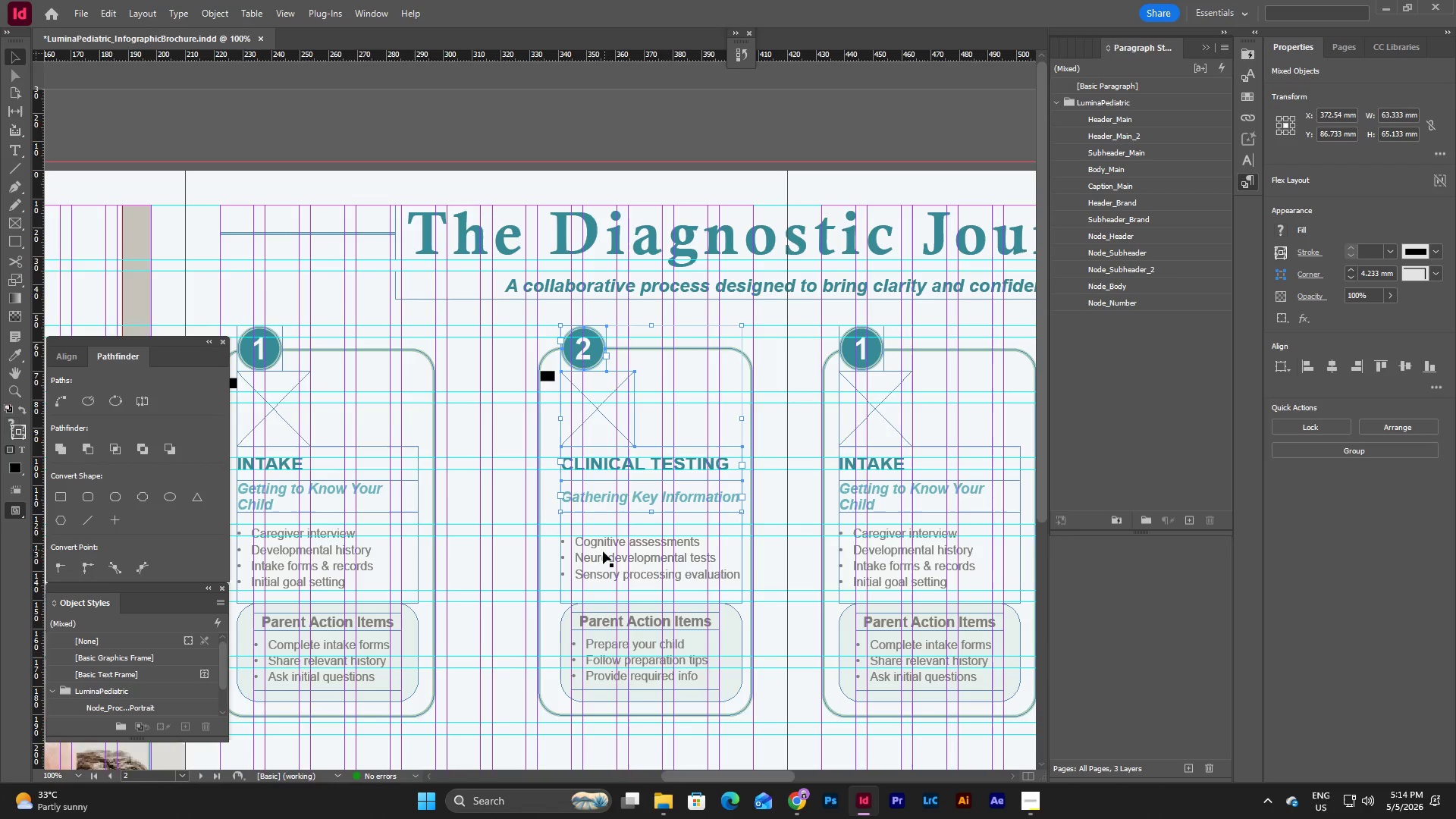 
left_click([602, 552])
 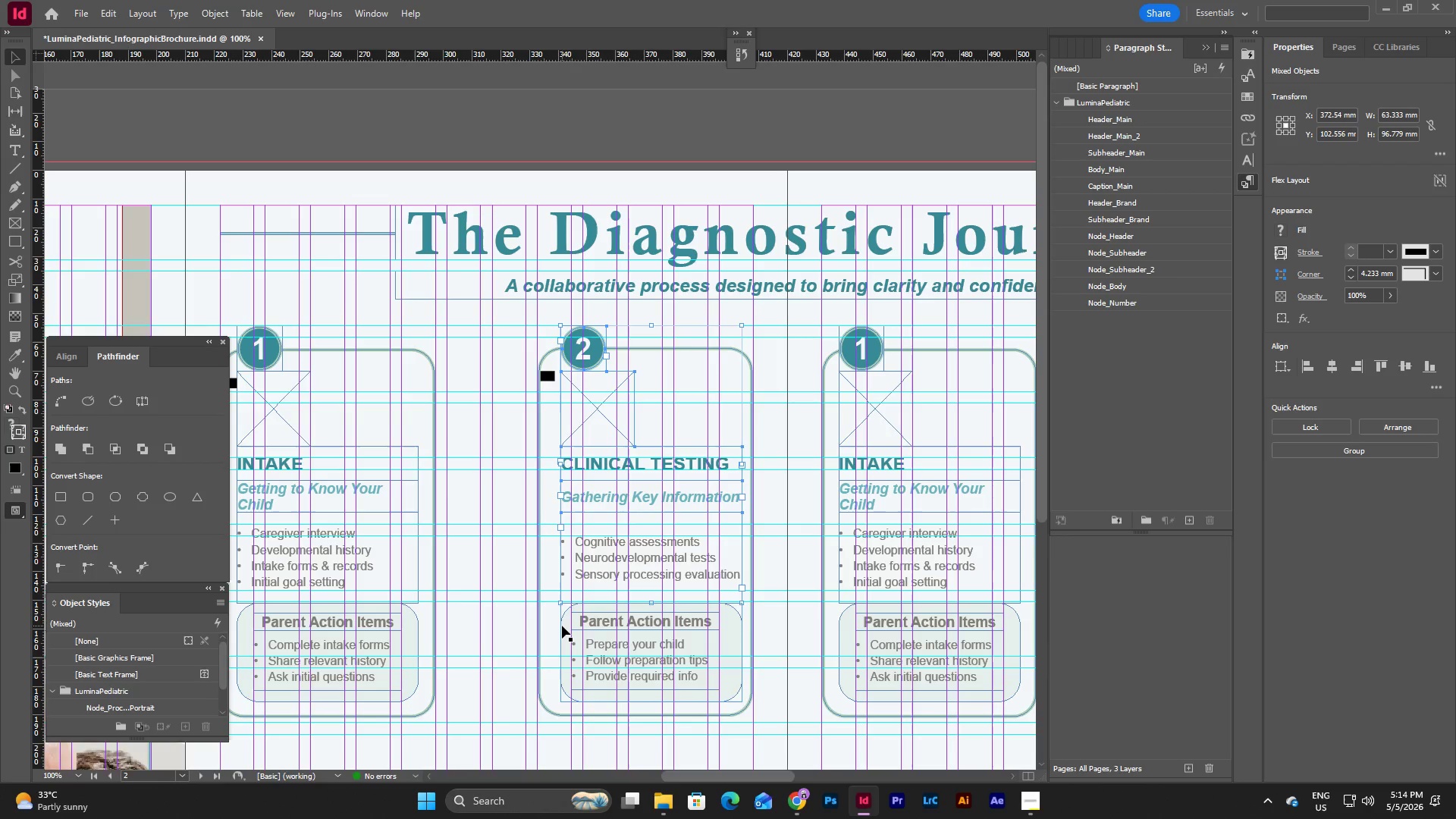 
left_click([563, 626])
 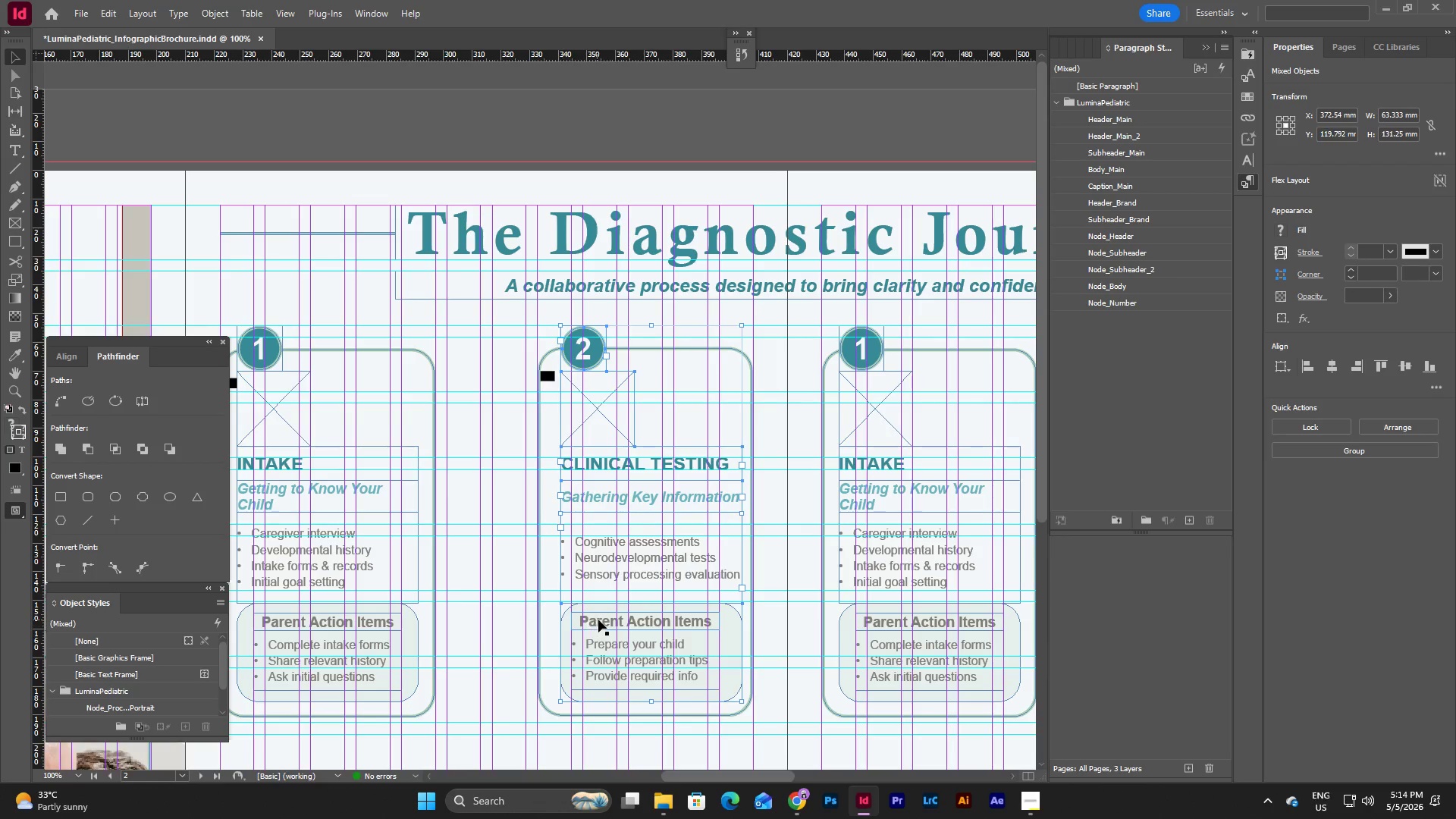 
left_click([600, 620])
 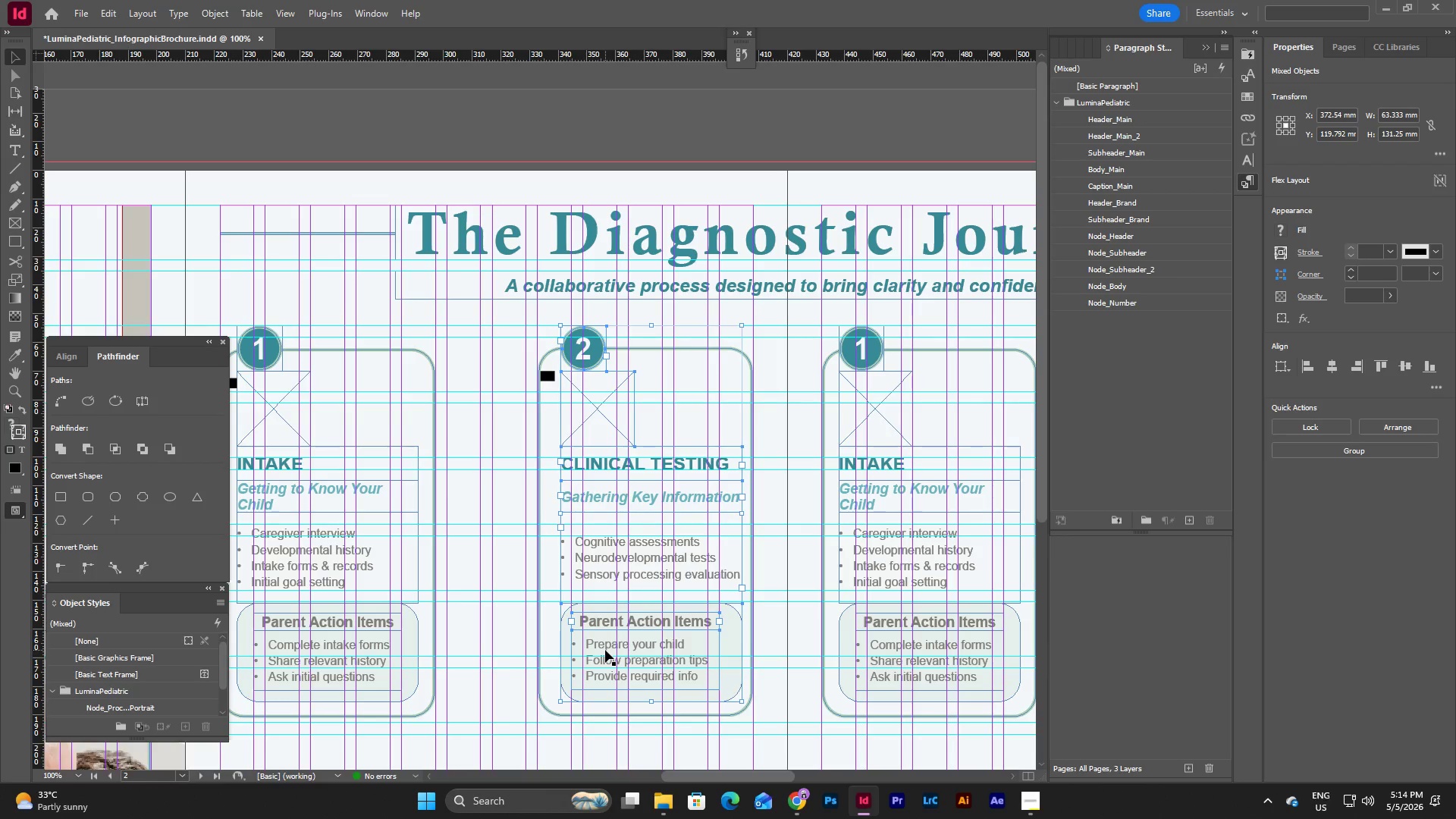 
left_click([605, 650])
 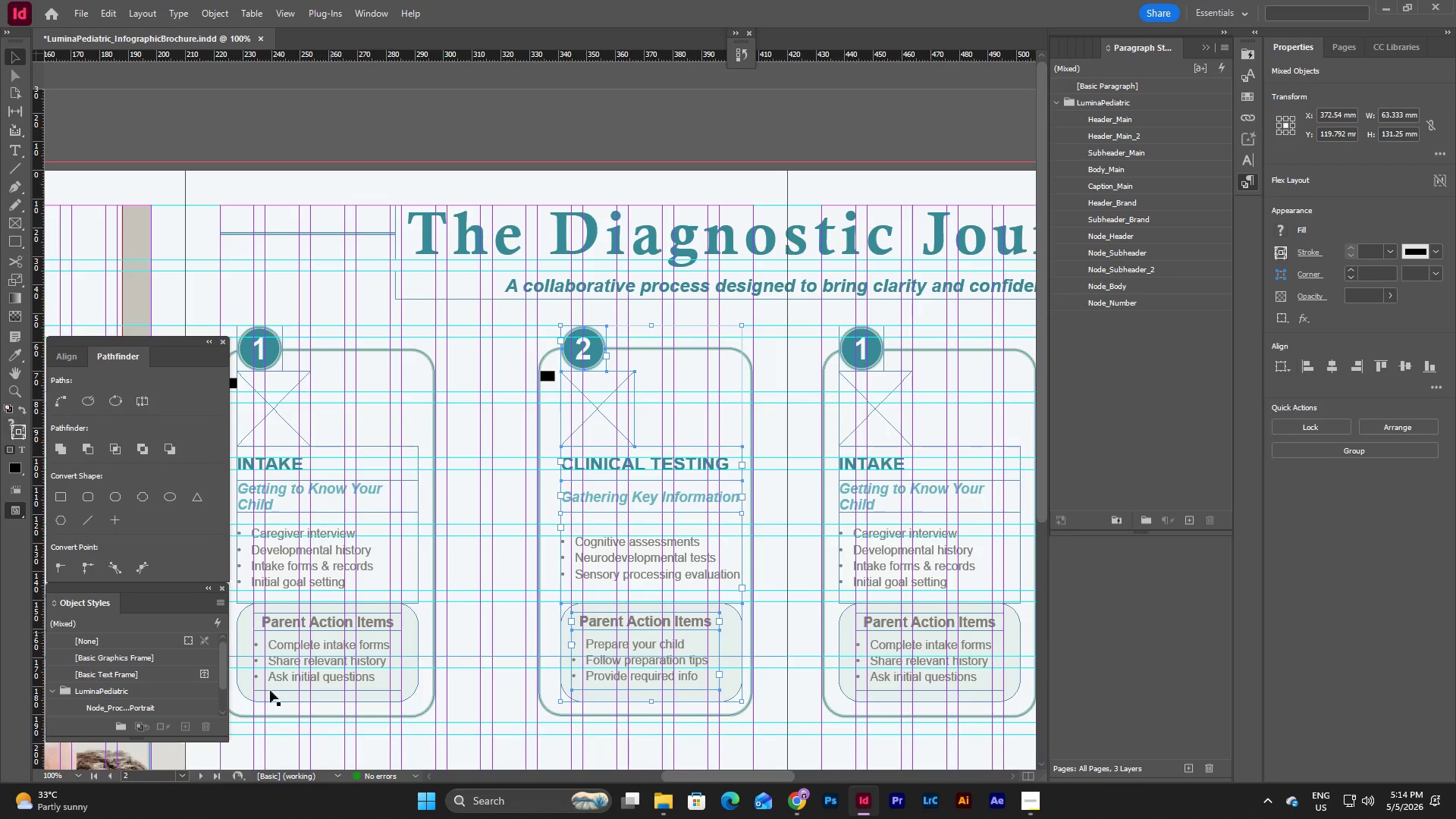 
left_click([79, 777])
 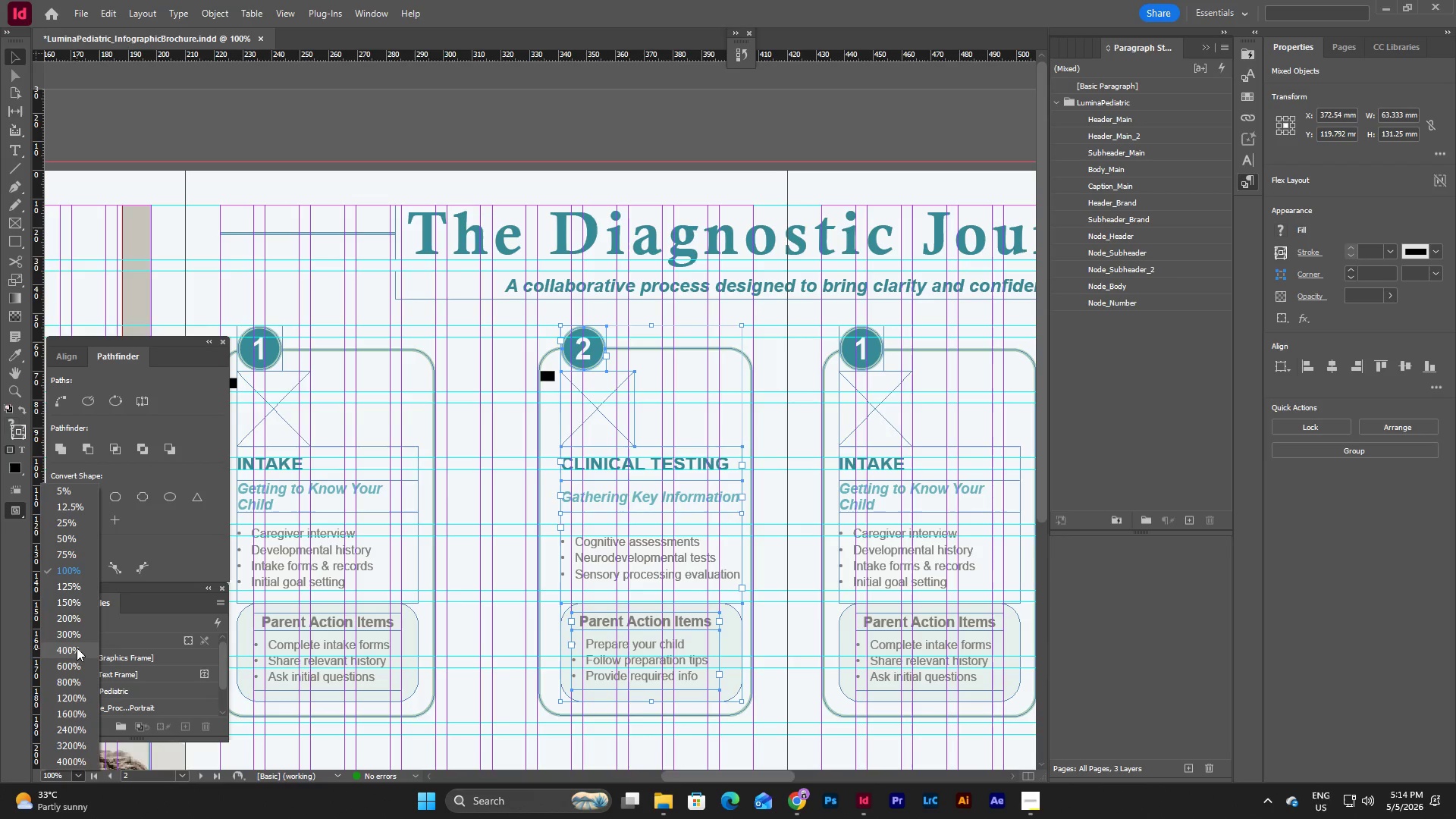 
left_click([77, 648])
 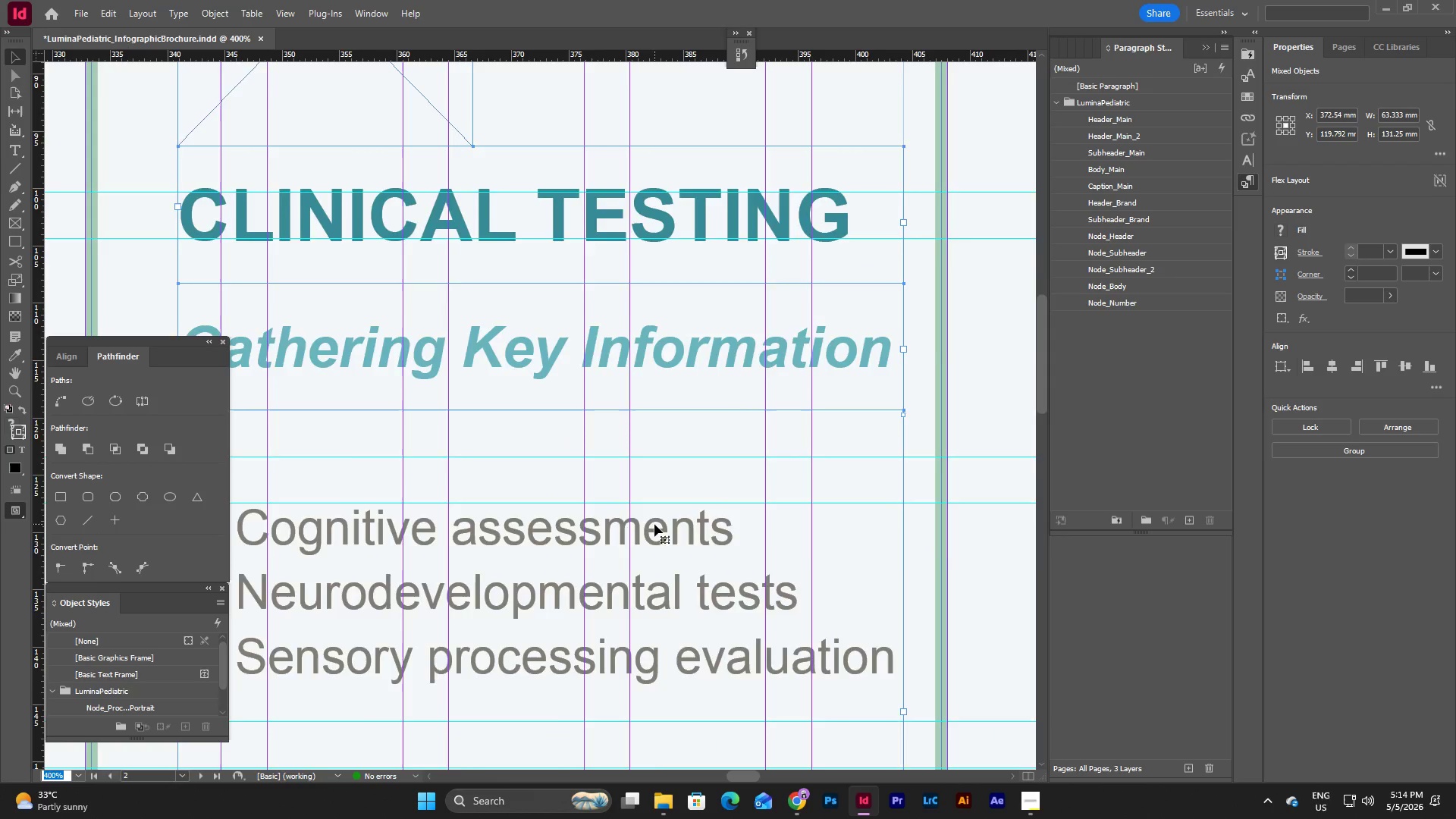 
scroll: coordinate [654, 524], scroll_direction: up, amount: 8.0
 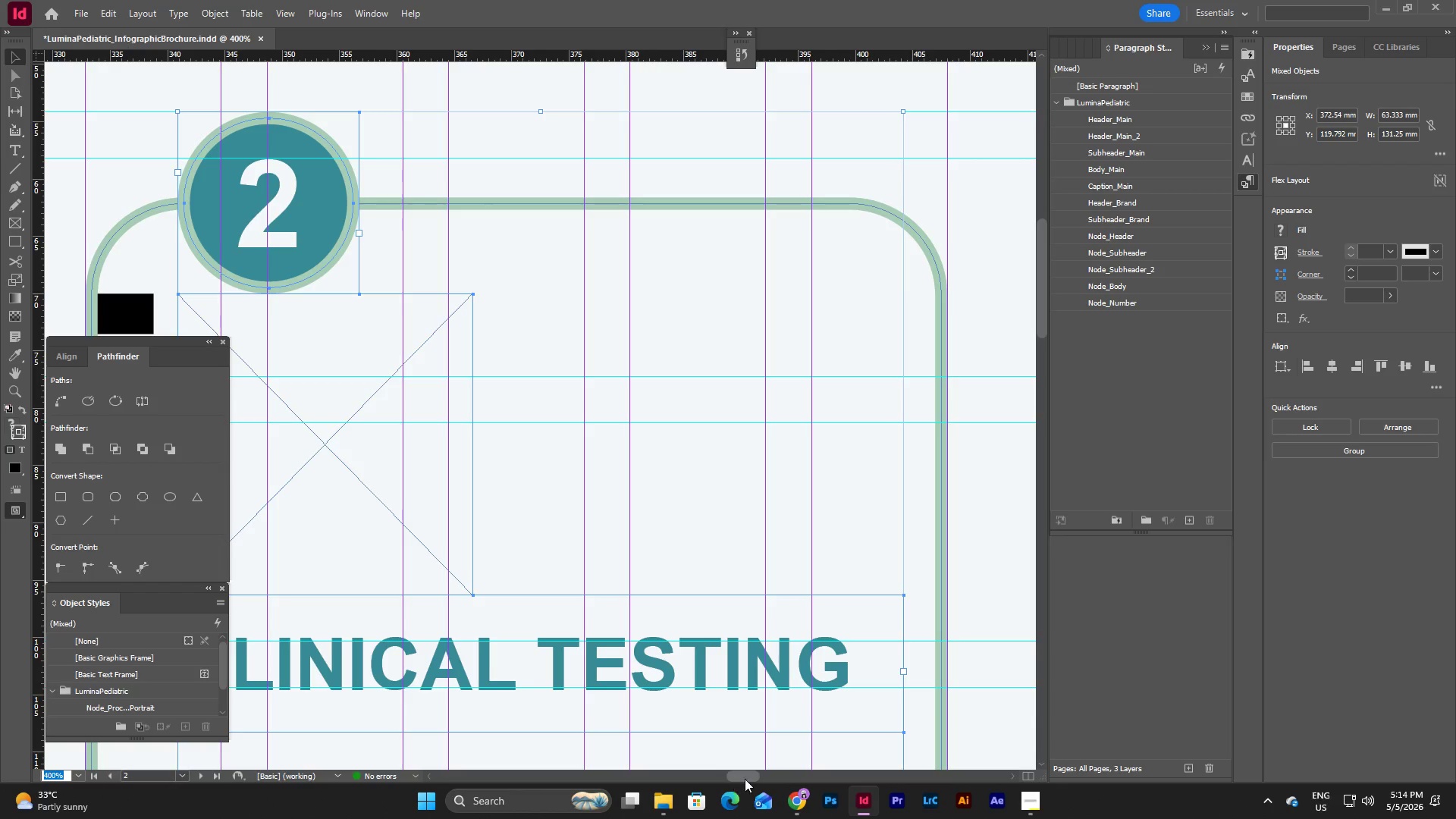 
left_click_drag(start_coordinate=[745, 779], to_coordinate=[726, 779])
 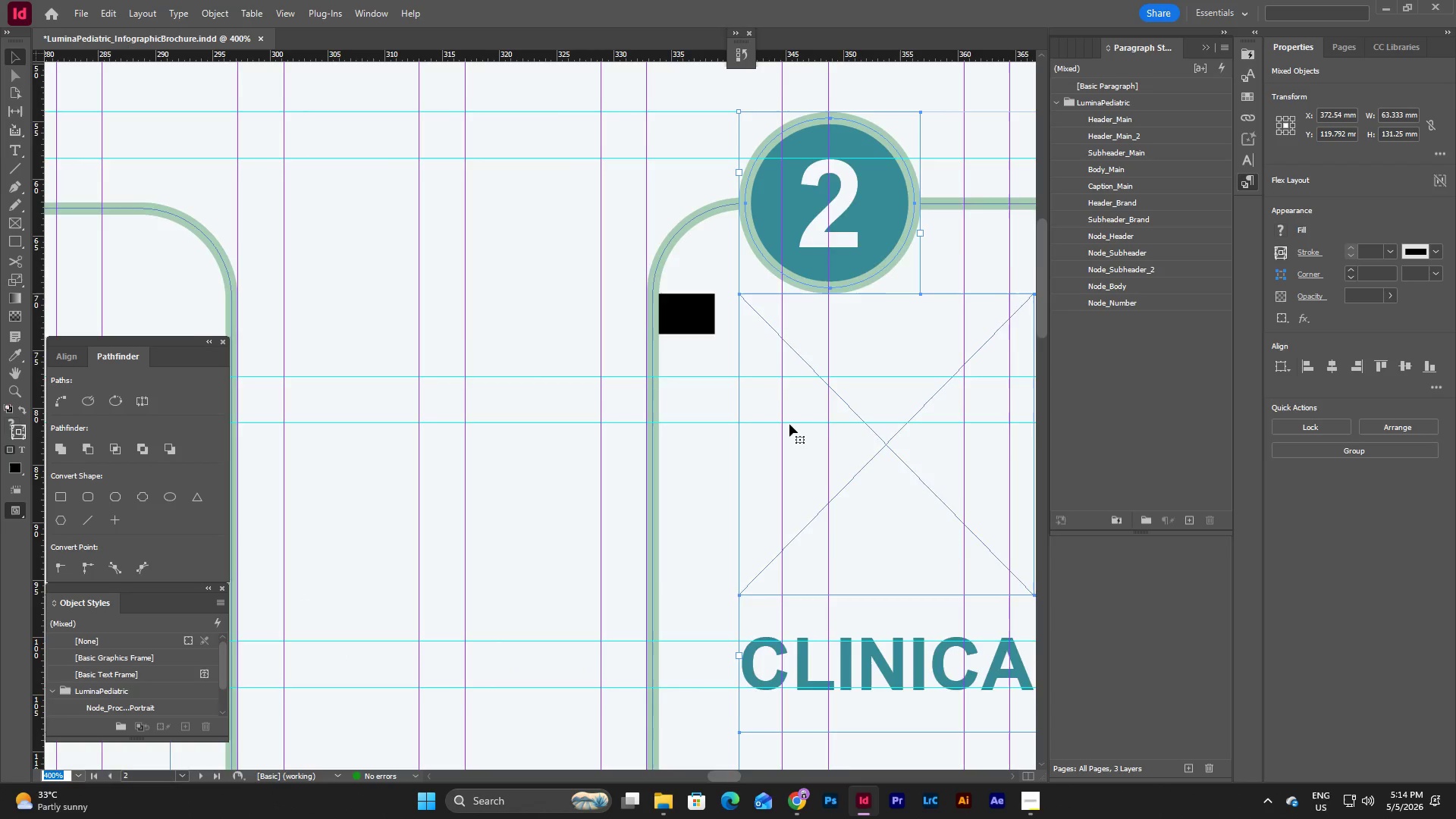 
scroll: coordinate [792, 419], scroll_direction: up, amount: 2.0
 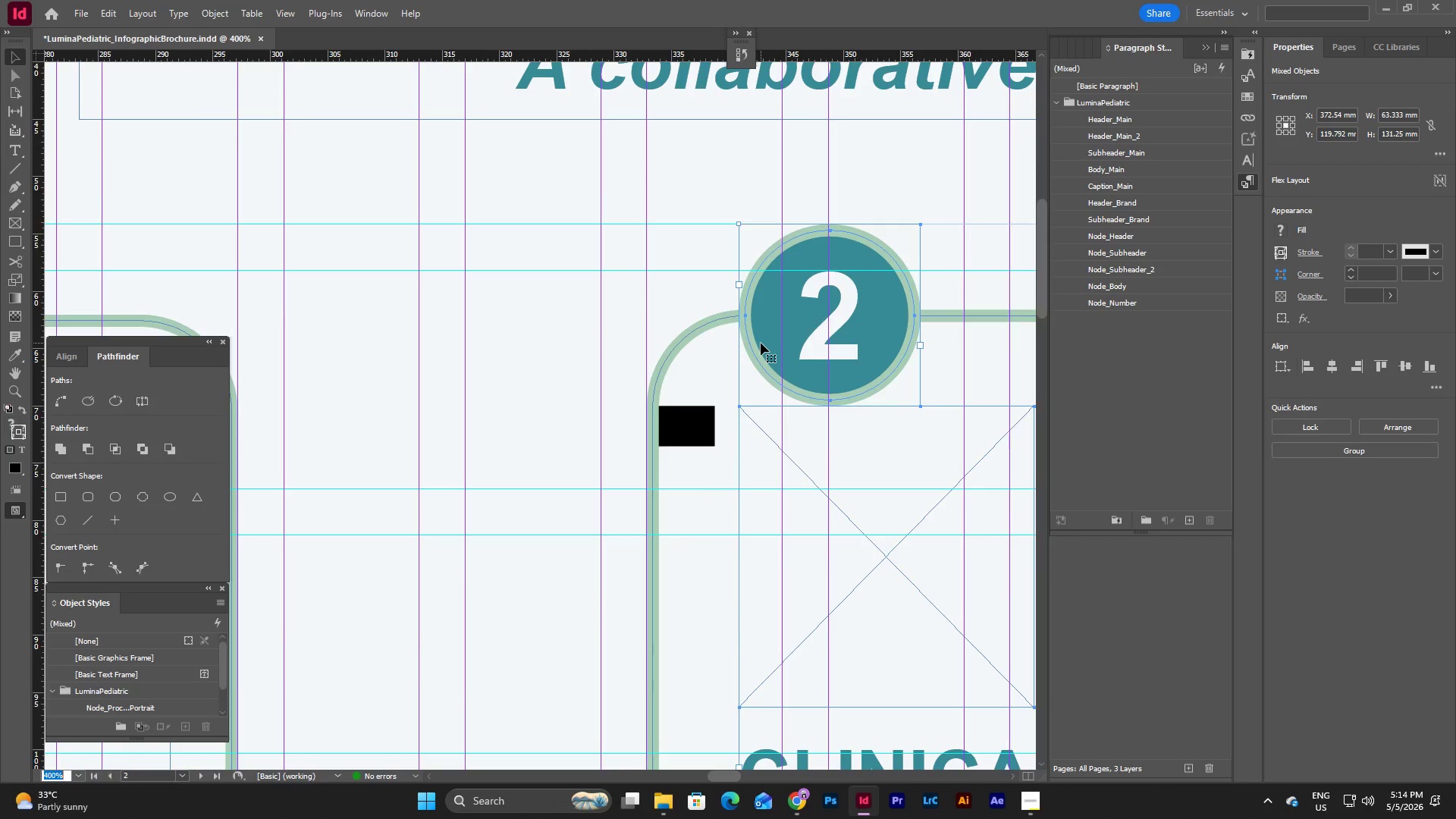 
left_click_drag(start_coordinate=[761, 343], to_coordinate=[739, 344])
 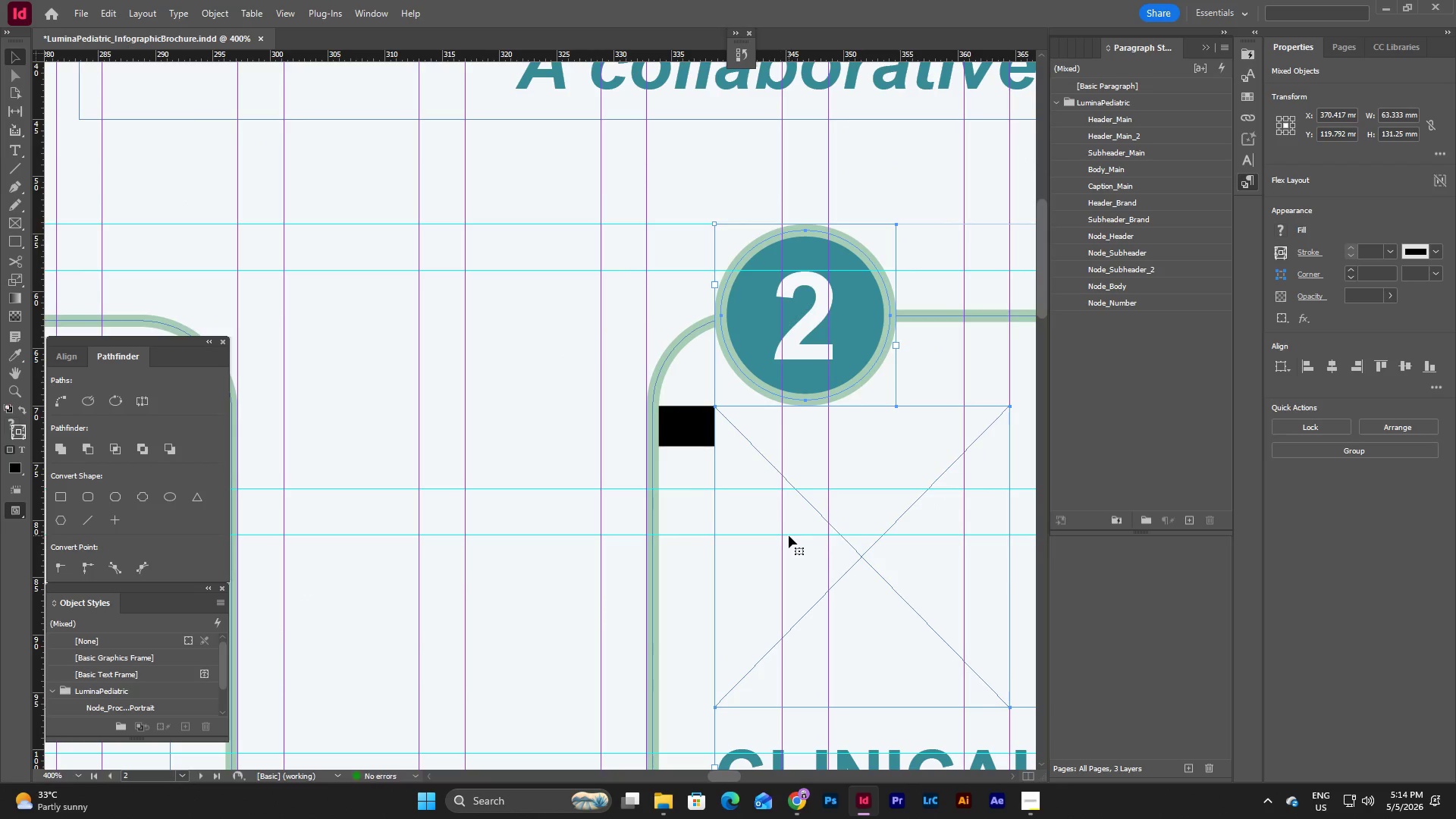 
scroll: coordinate [797, 523], scroll_direction: down, amount: 21.0
 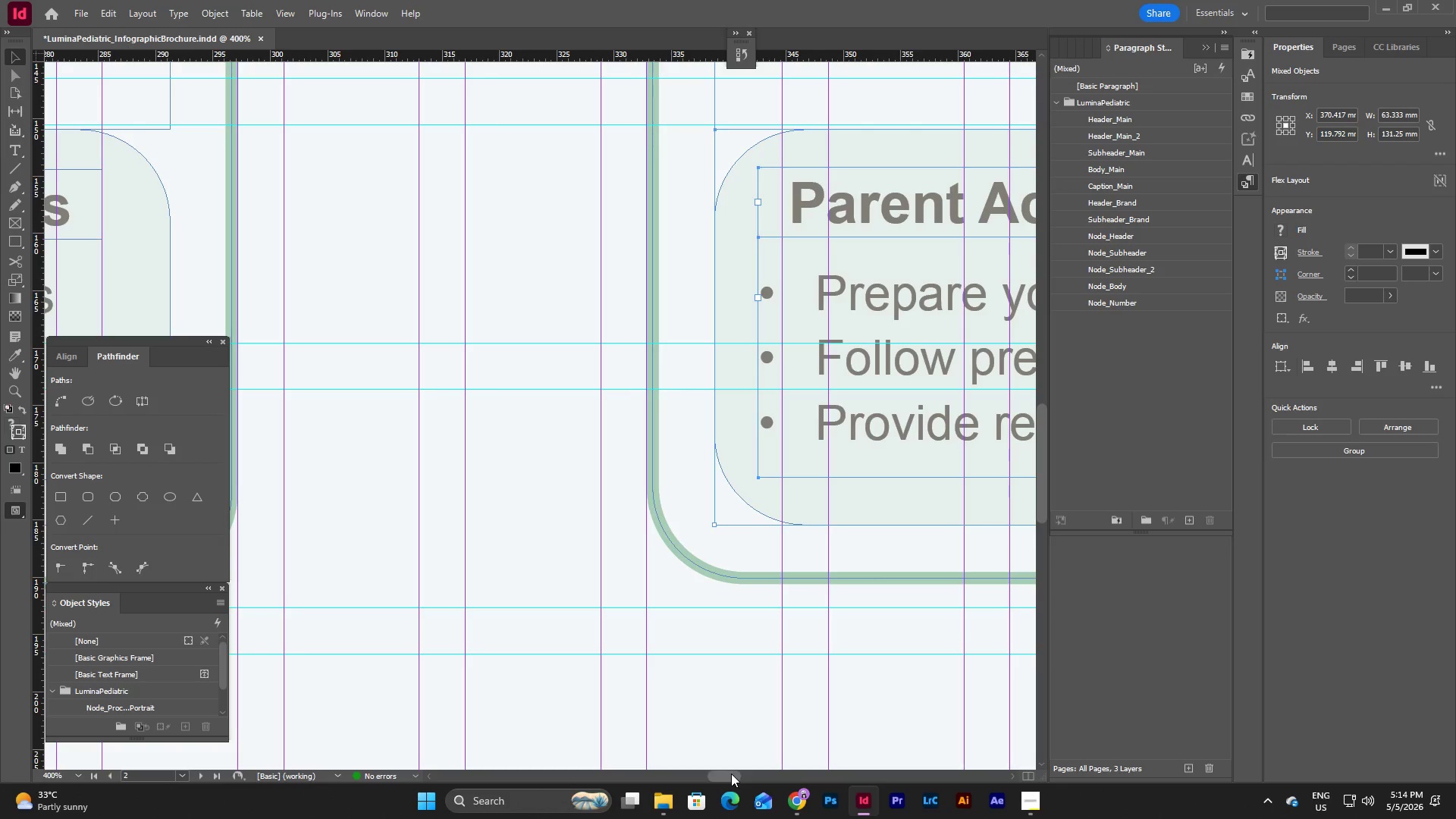 
left_click_drag(start_coordinate=[726, 777], to_coordinate=[739, 775])
 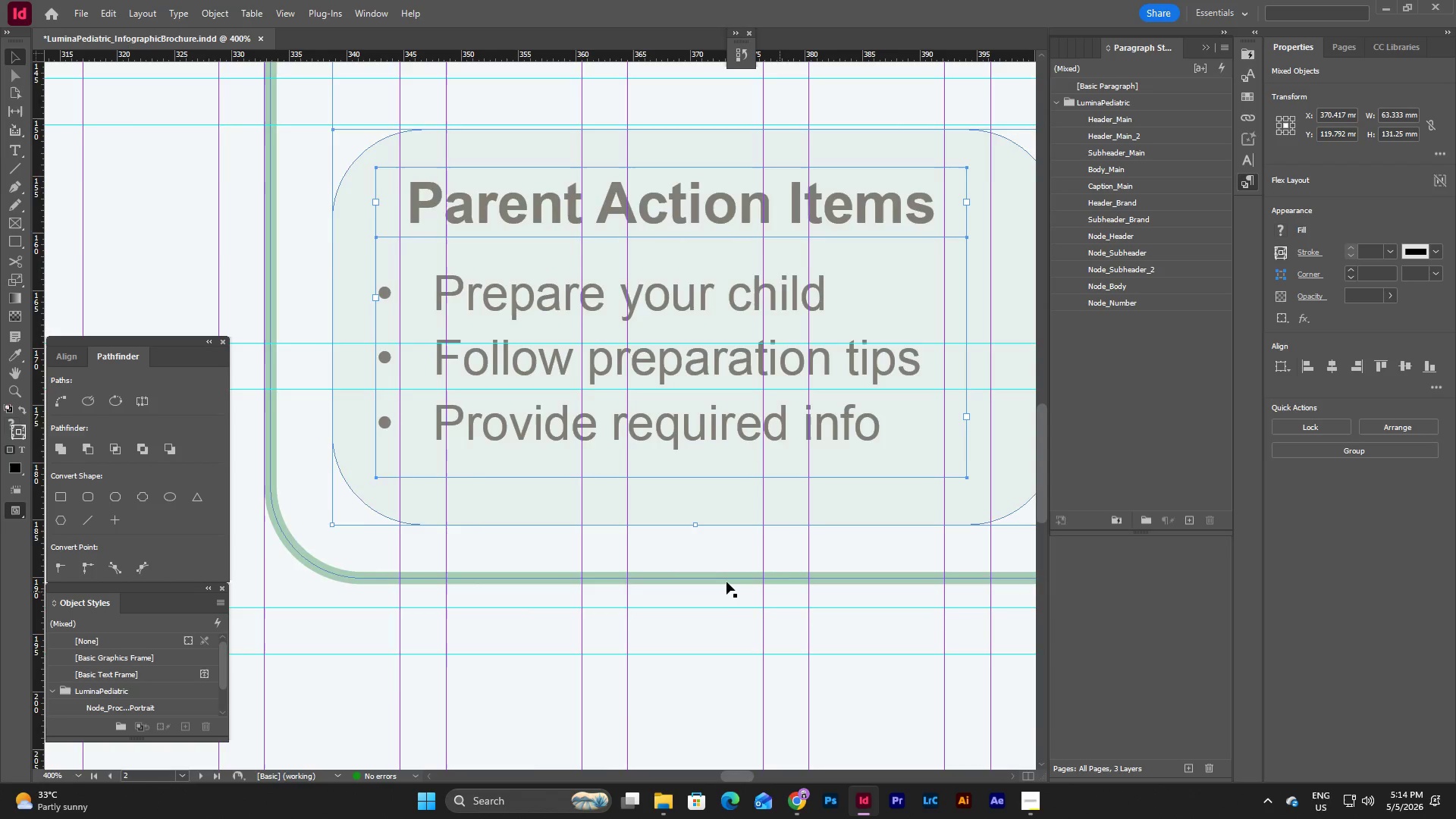 
scroll: coordinate [724, 578], scroll_direction: up, amount: 23.0
 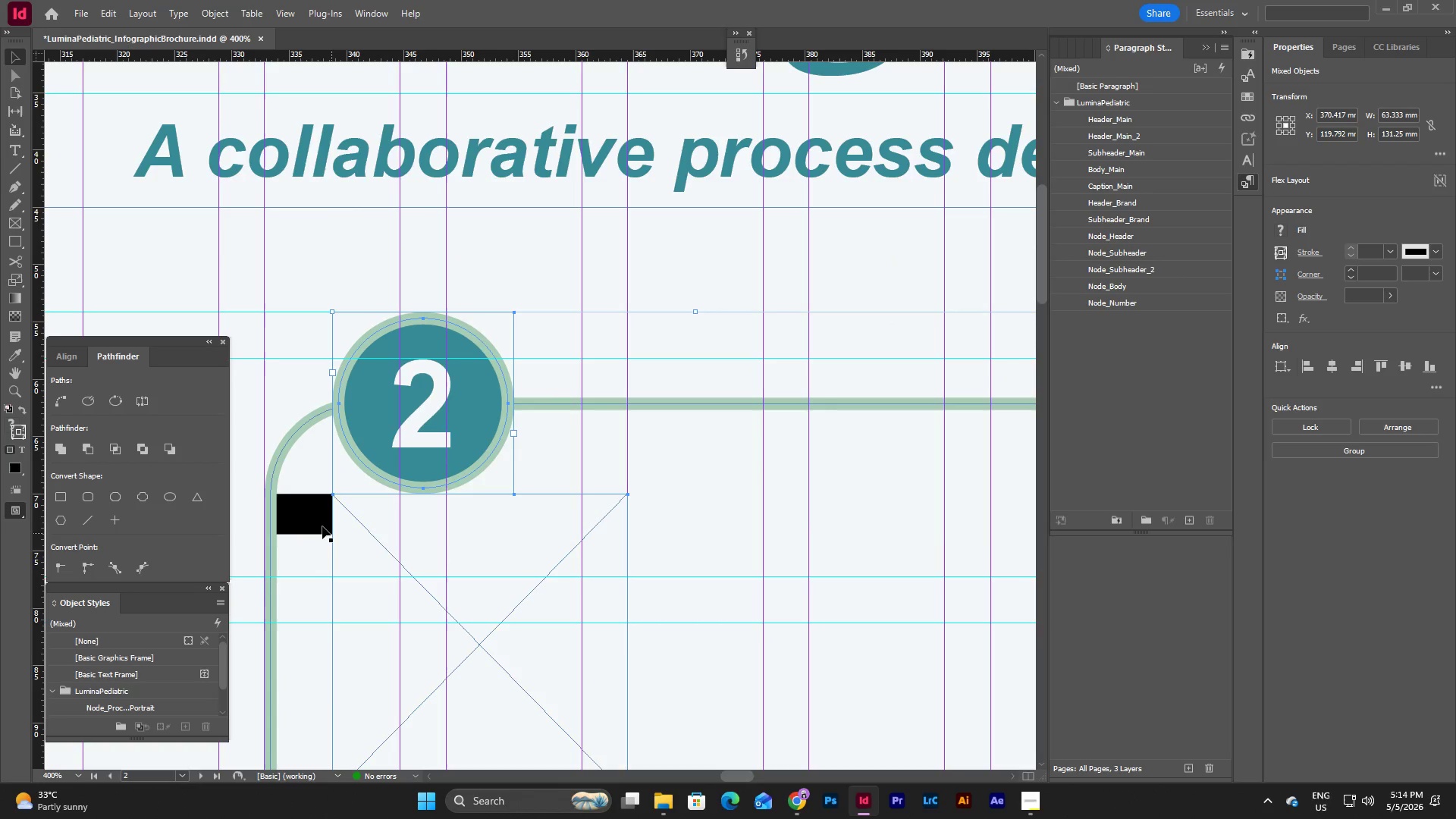 
left_click([284, 500])
 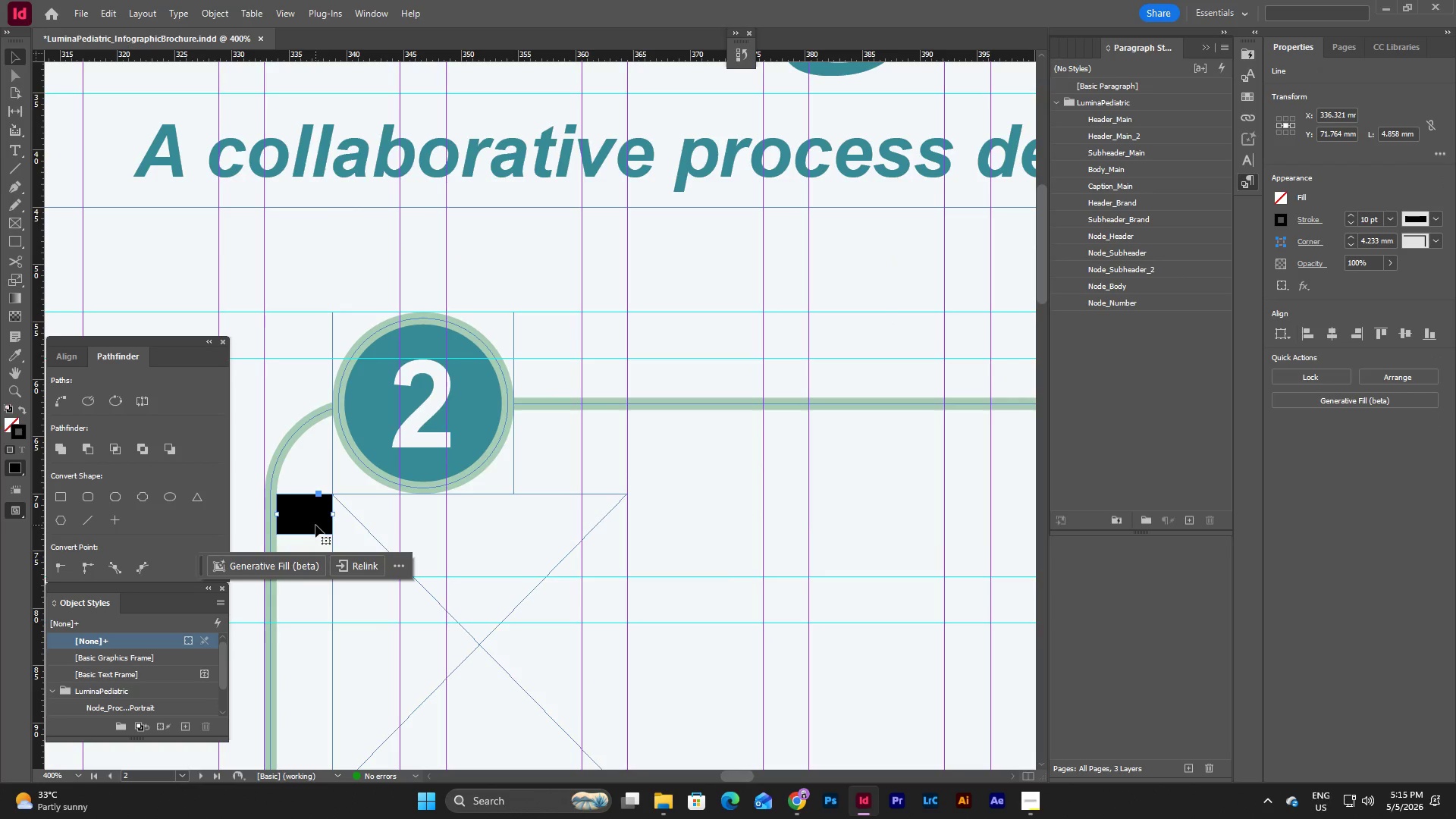 
key(Backspace)
 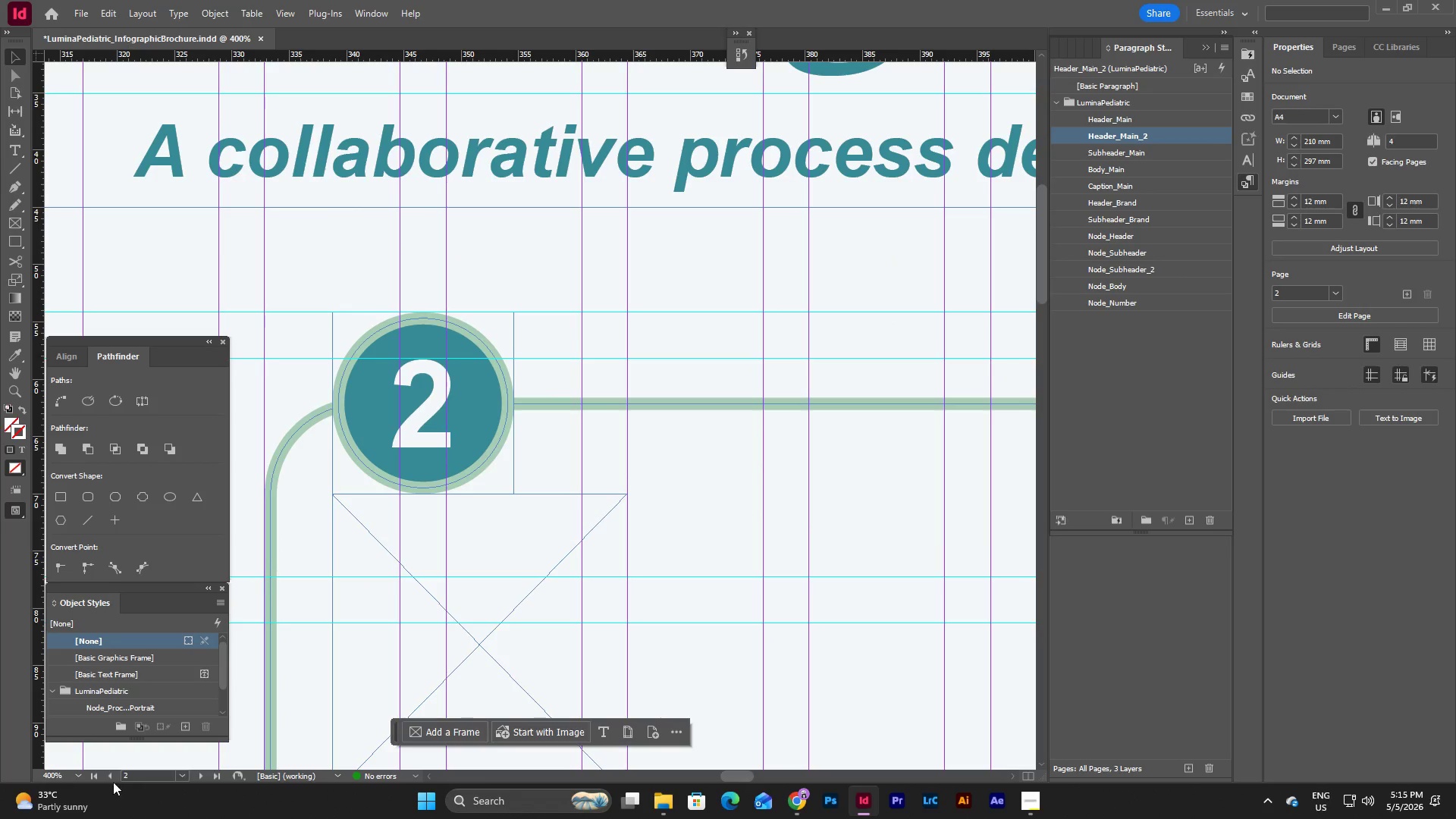 
left_click([77, 777])
 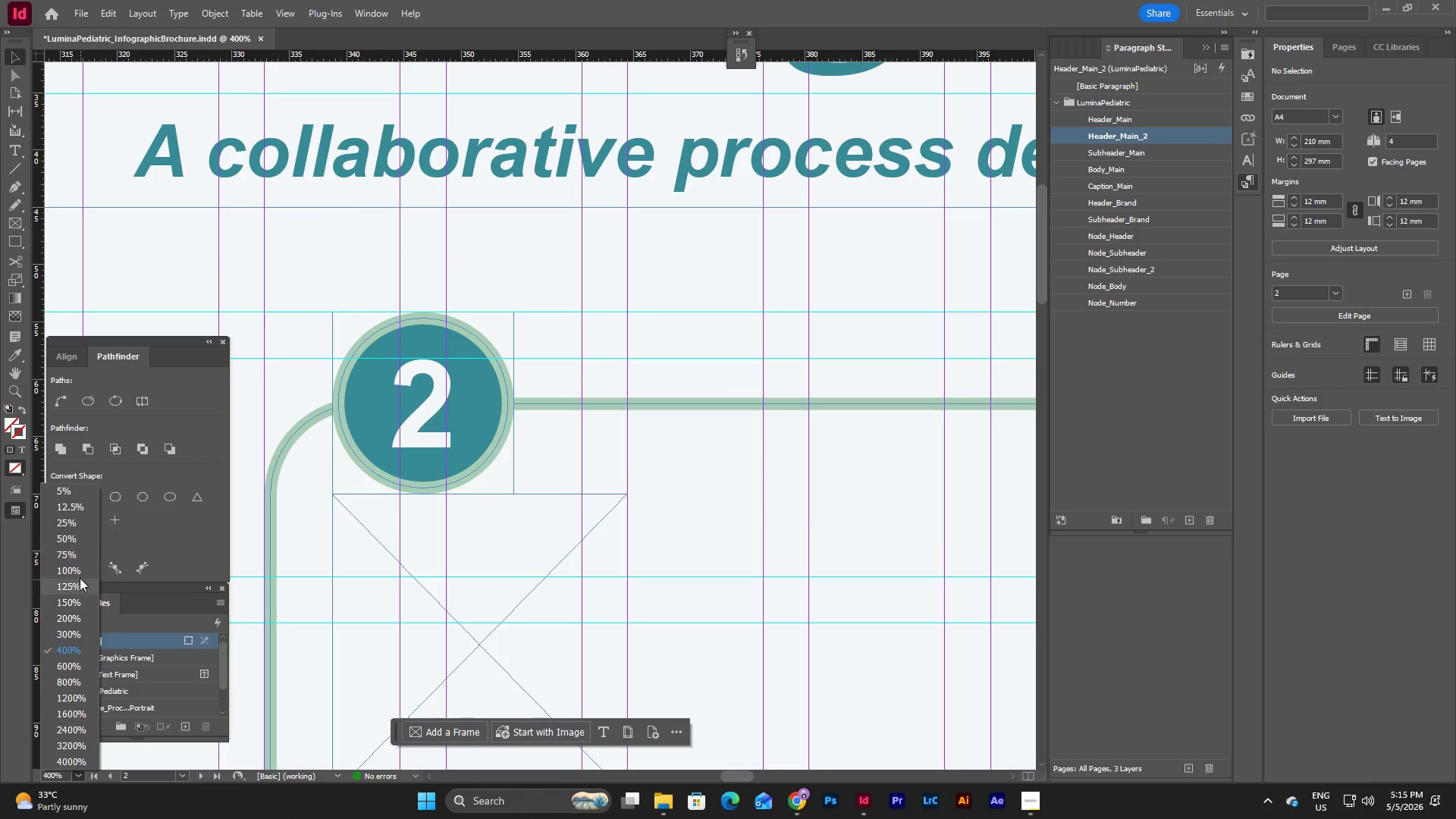 
left_click([79, 570])
 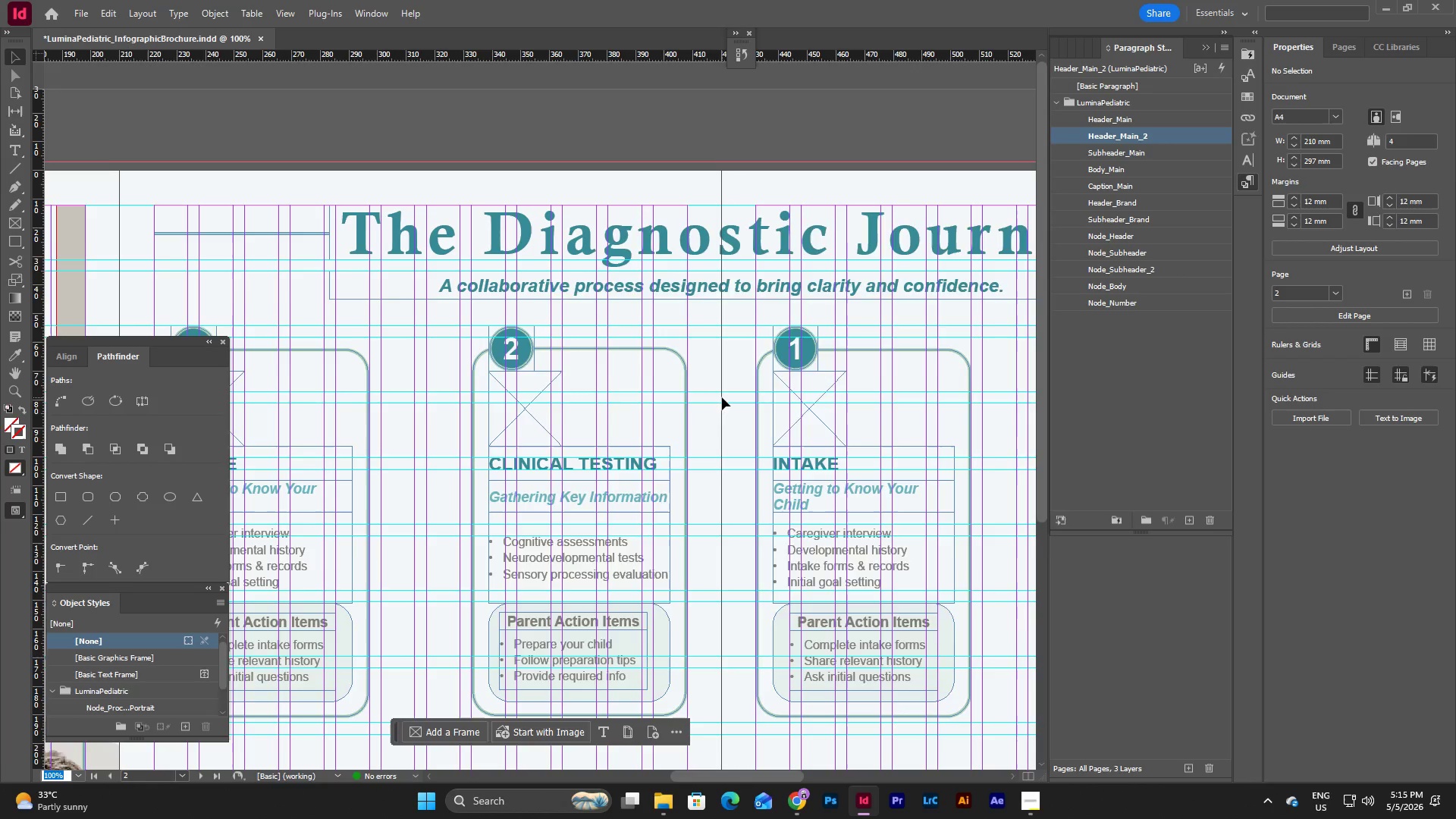 
scroll: coordinate [722, 397], scroll_direction: down, amount: 2.0
 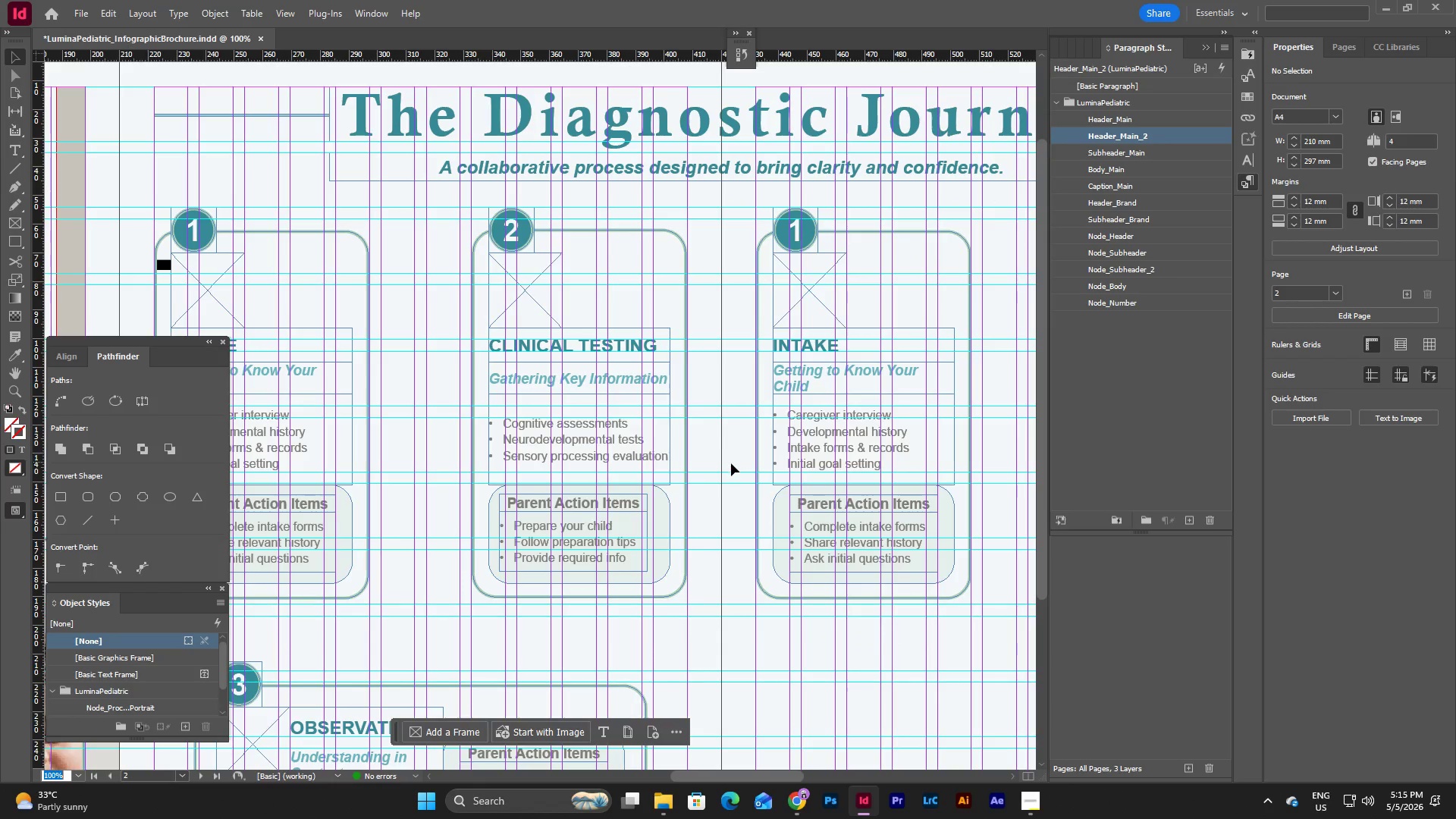 
left_click([731, 463])
 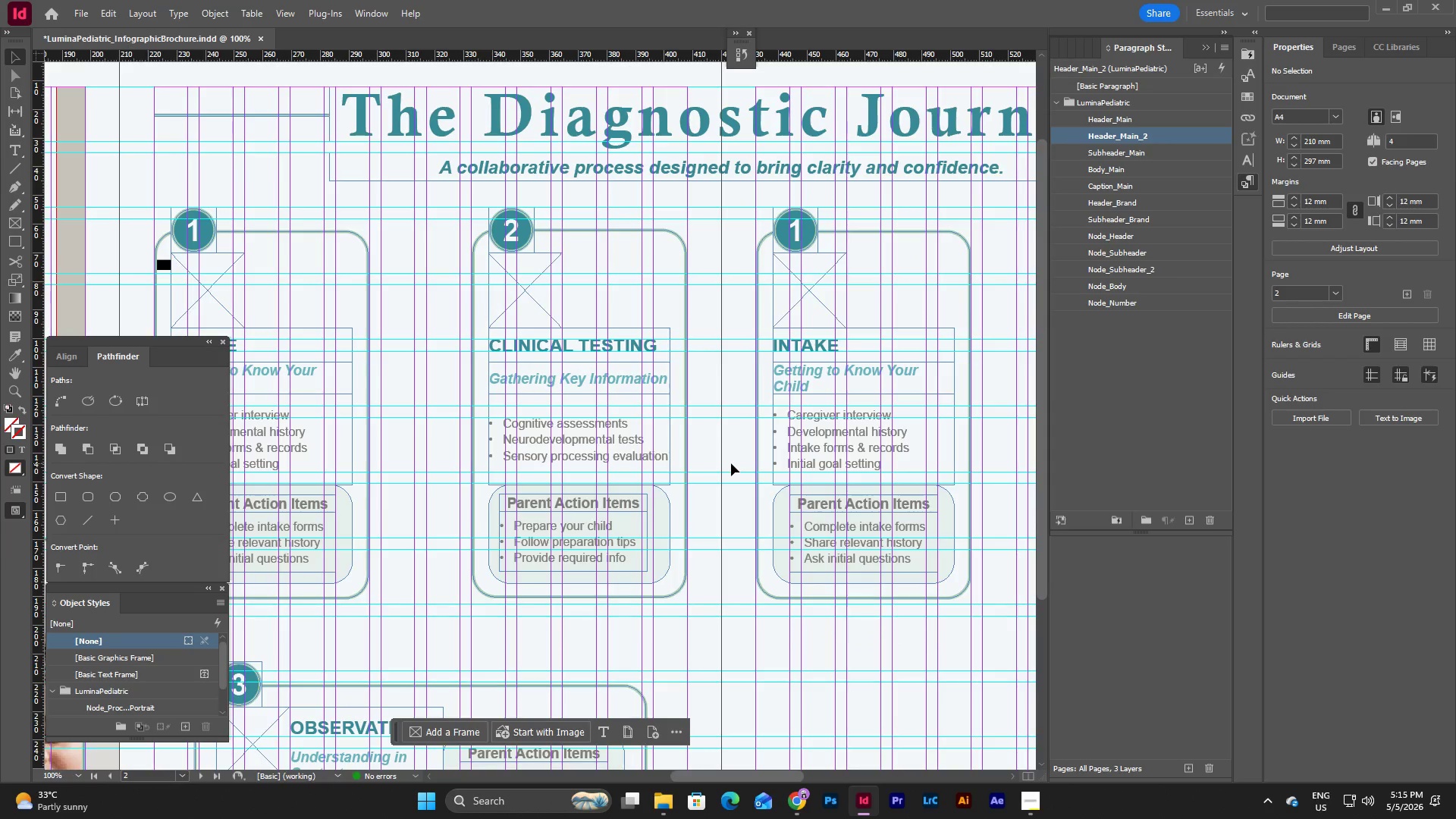 
key(W)
 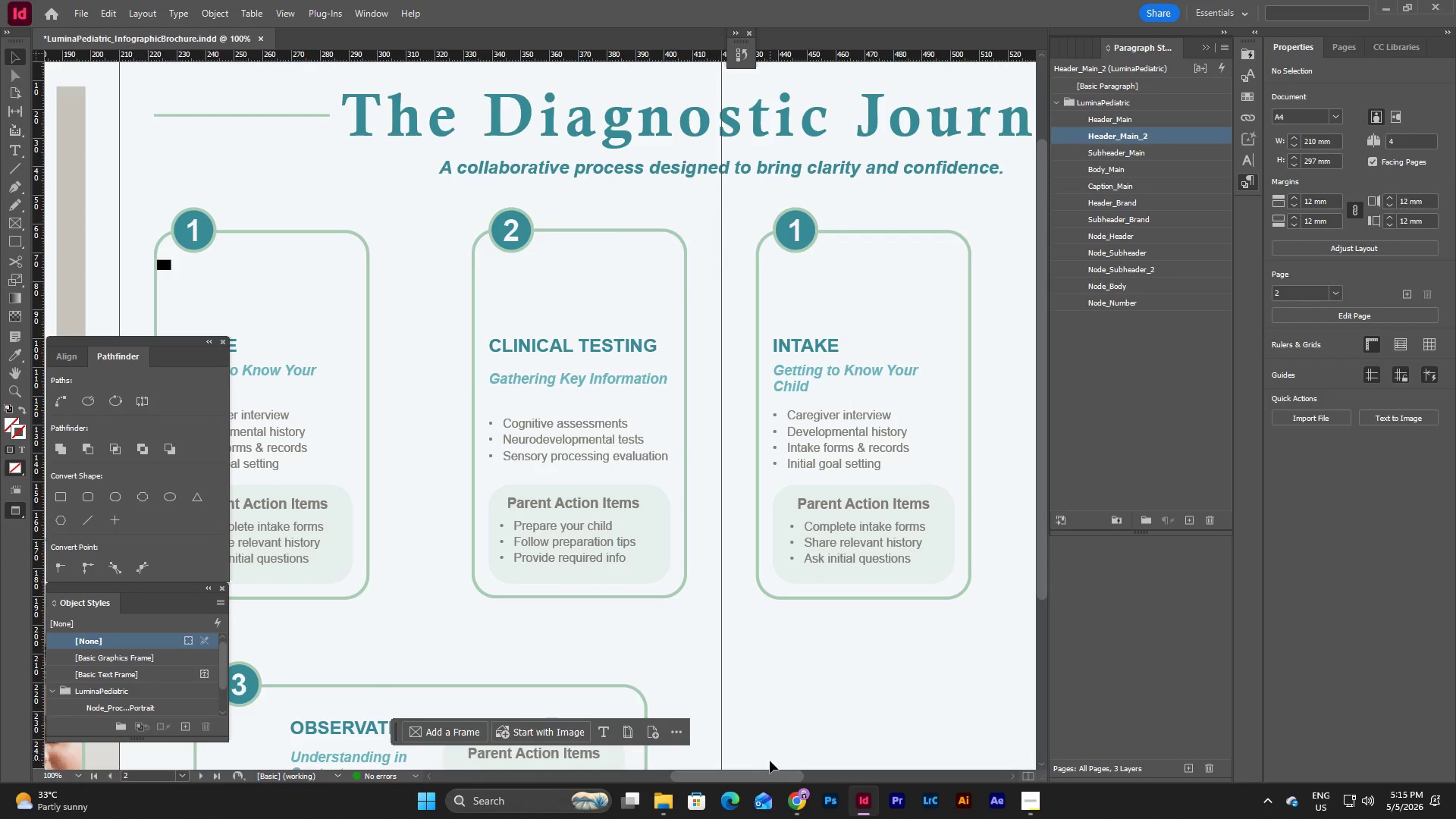 
left_click_drag(start_coordinate=[770, 774], to_coordinate=[749, 774])
 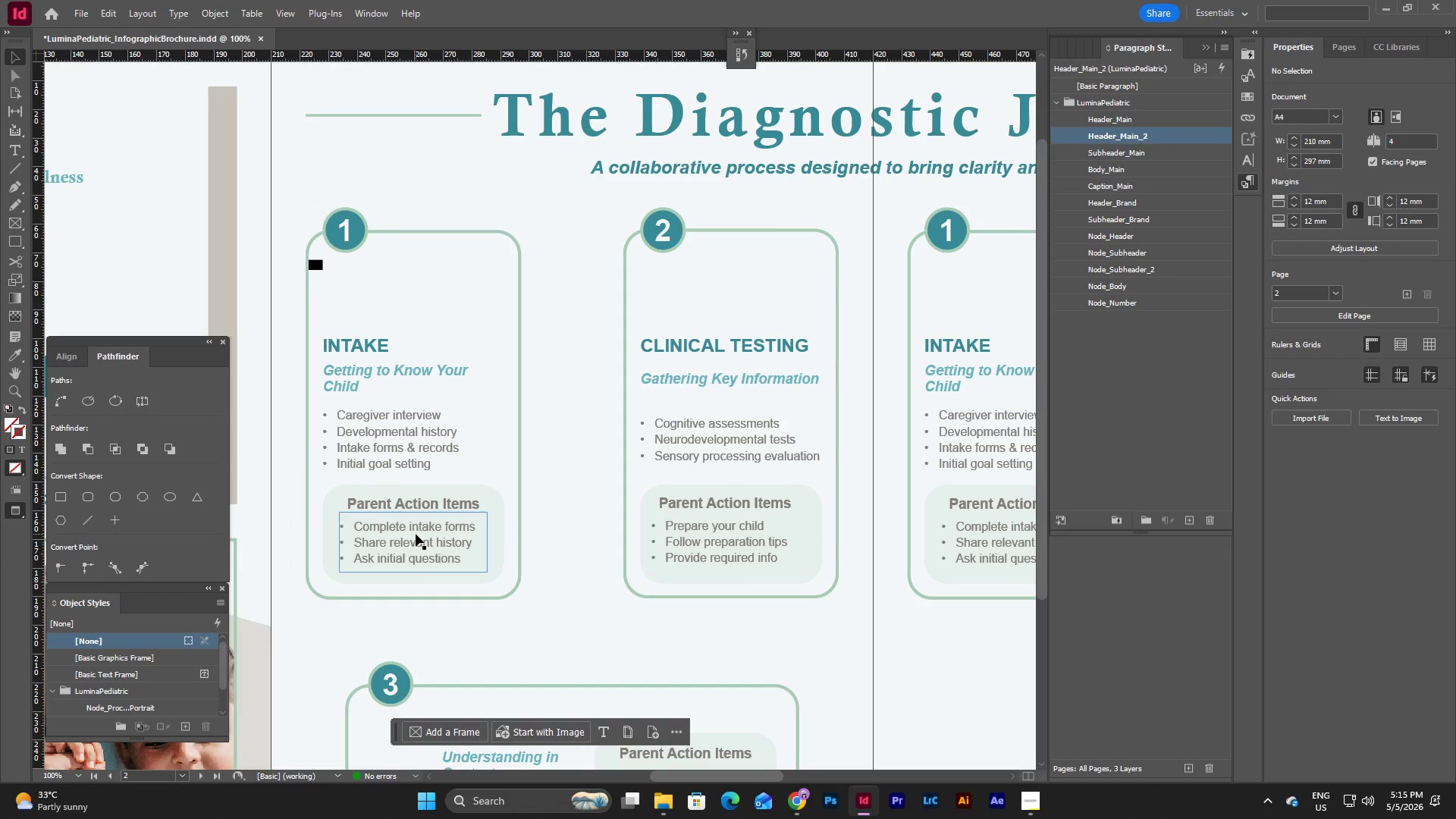 
left_click([737, 541])
 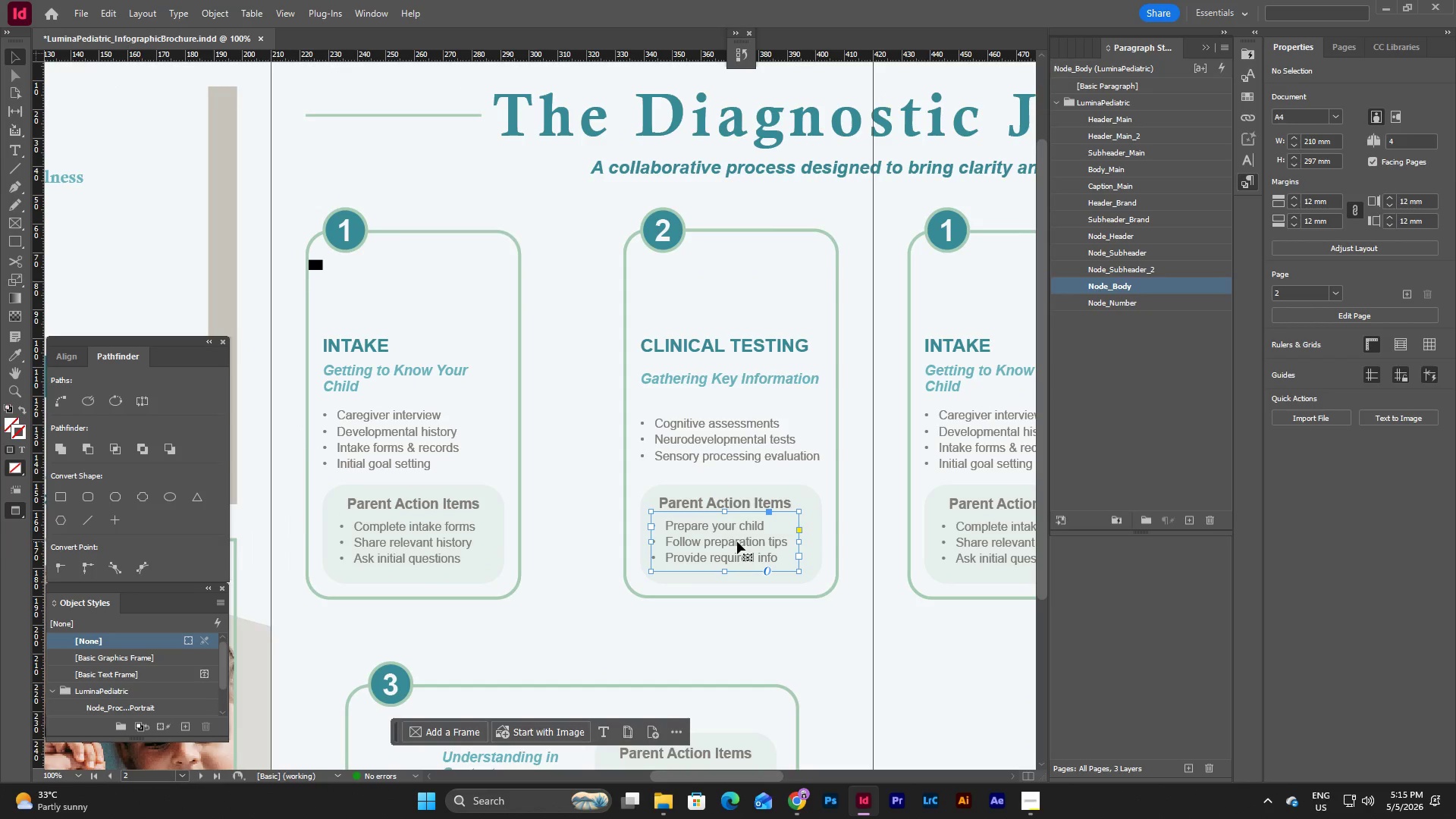 
hold_key(key=ShiftLeft, duration=0.78)
left_click([733, 498])
 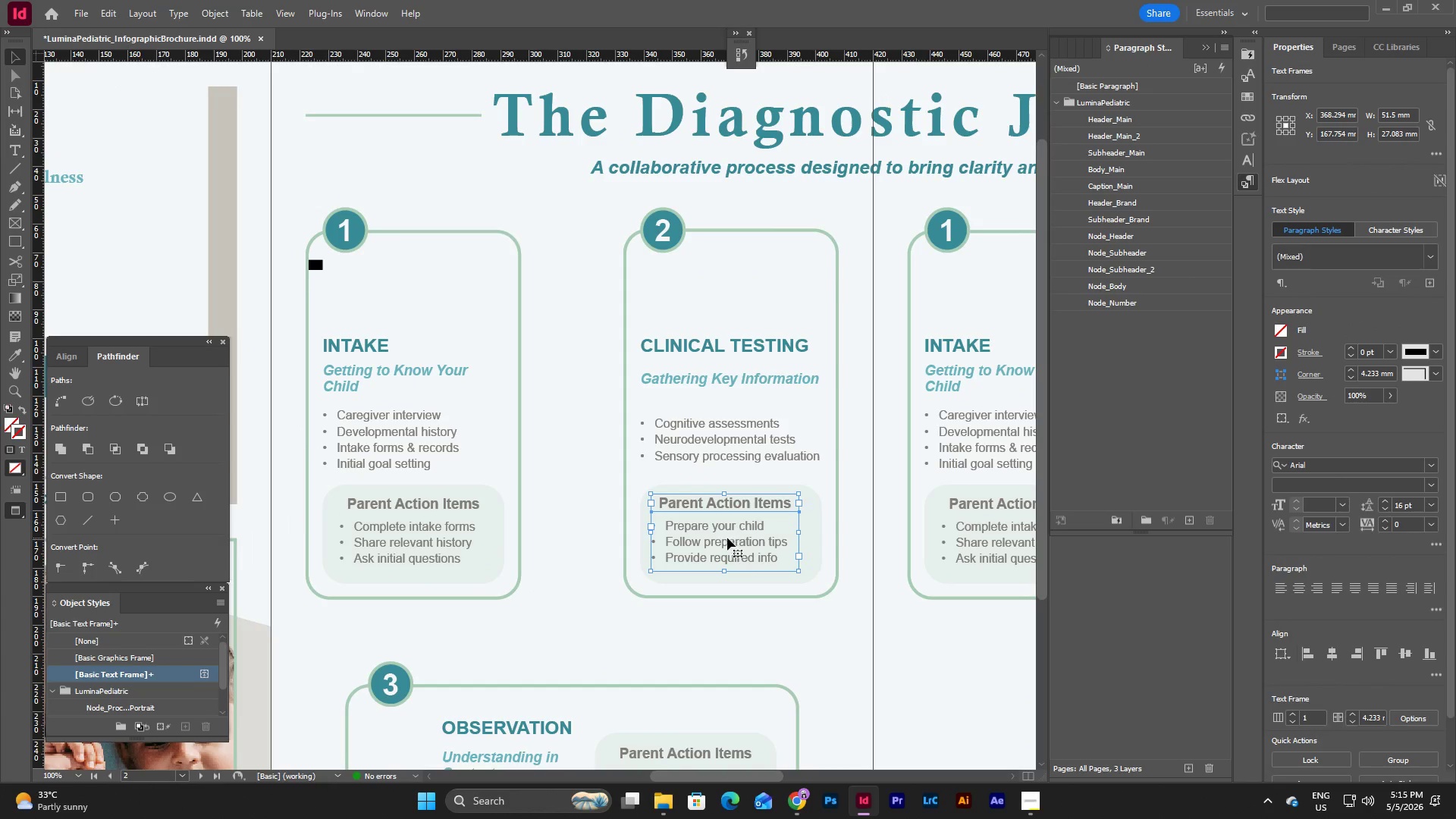 
left_click_drag(start_coordinate=[726, 538], to_coordinate=[730, 538])
 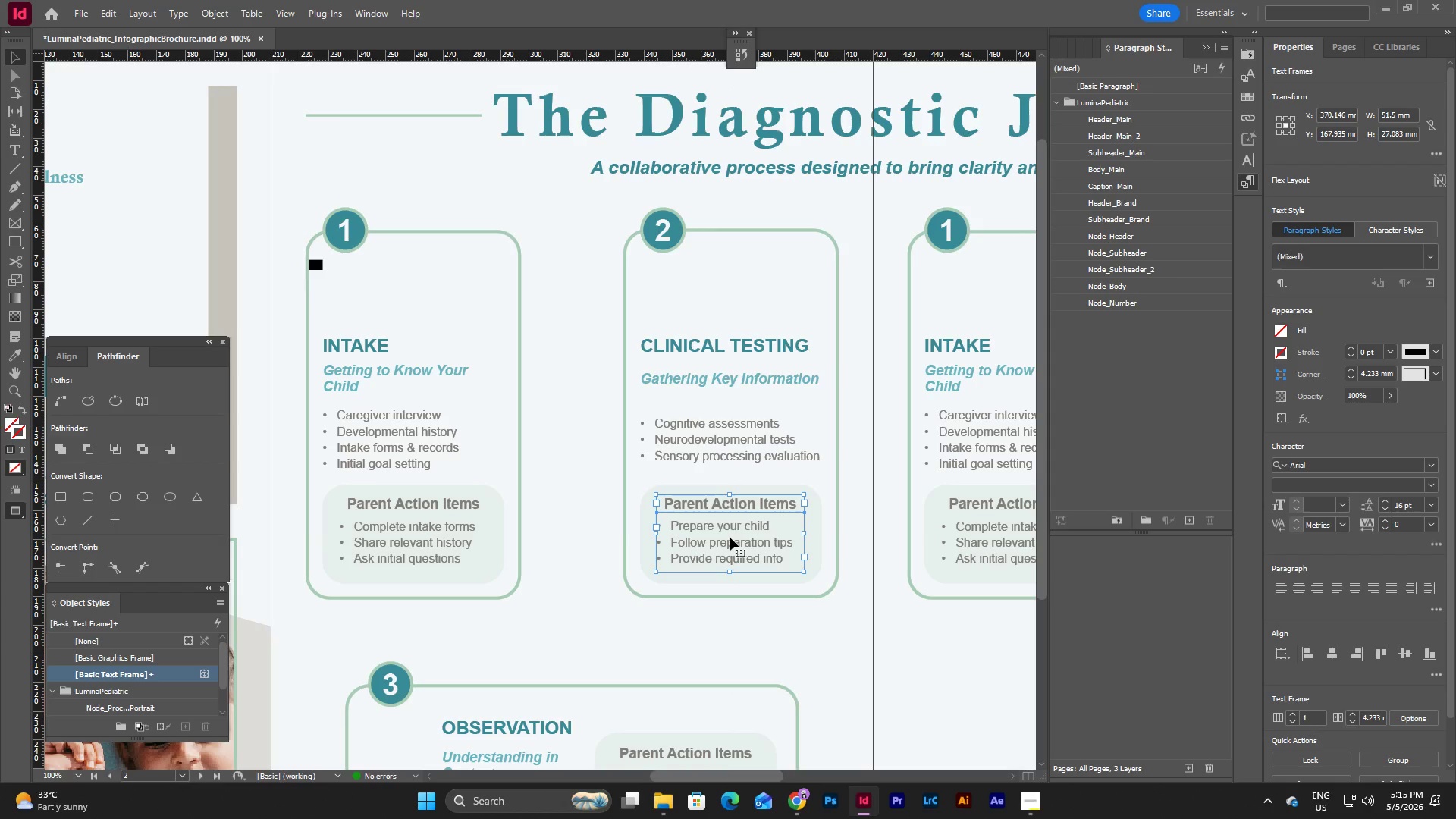 
hold_key(key=ShiftLeft, duration=1.53)
left_click([419, 540])
 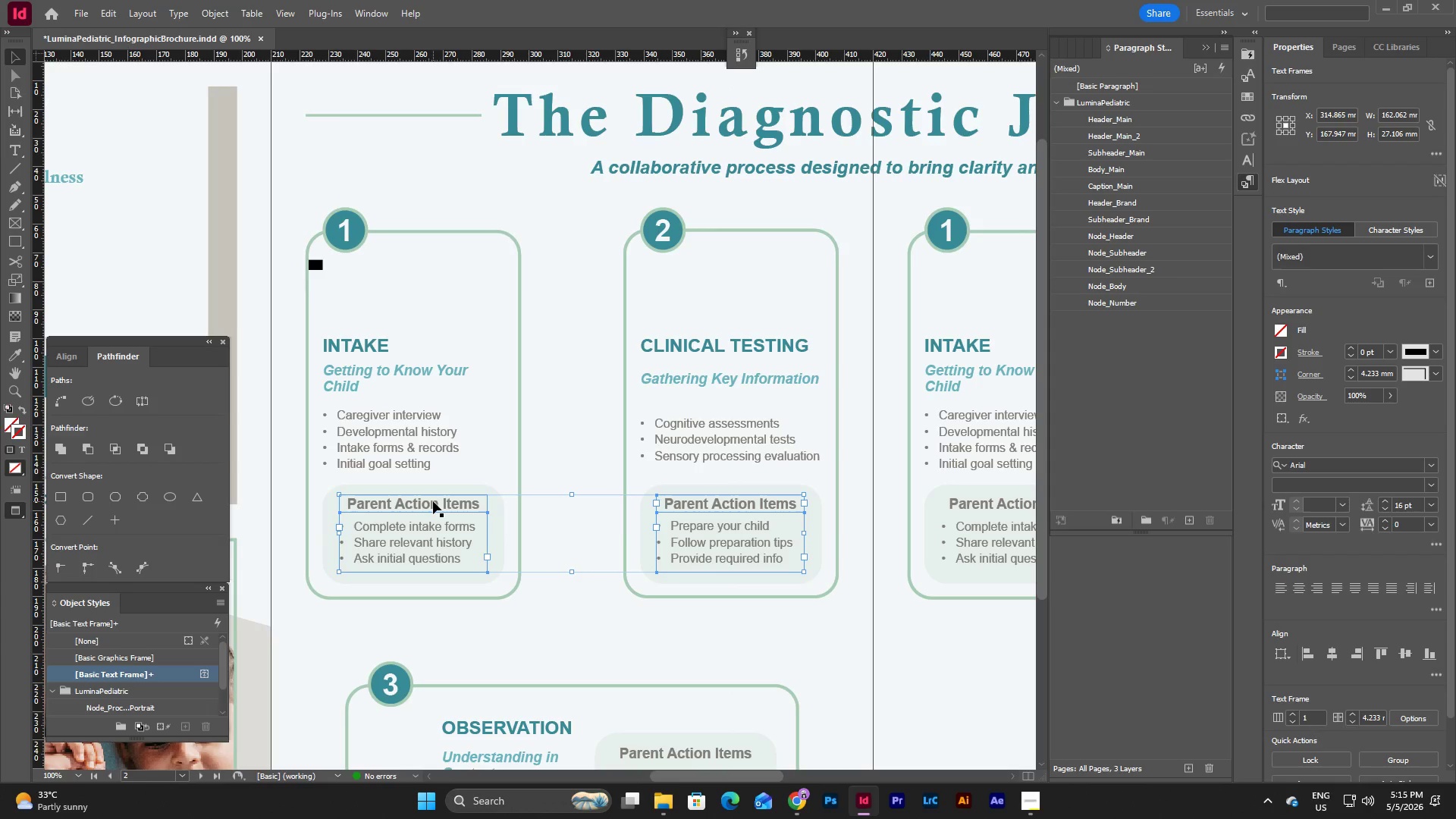 
left_click([433, 501])
 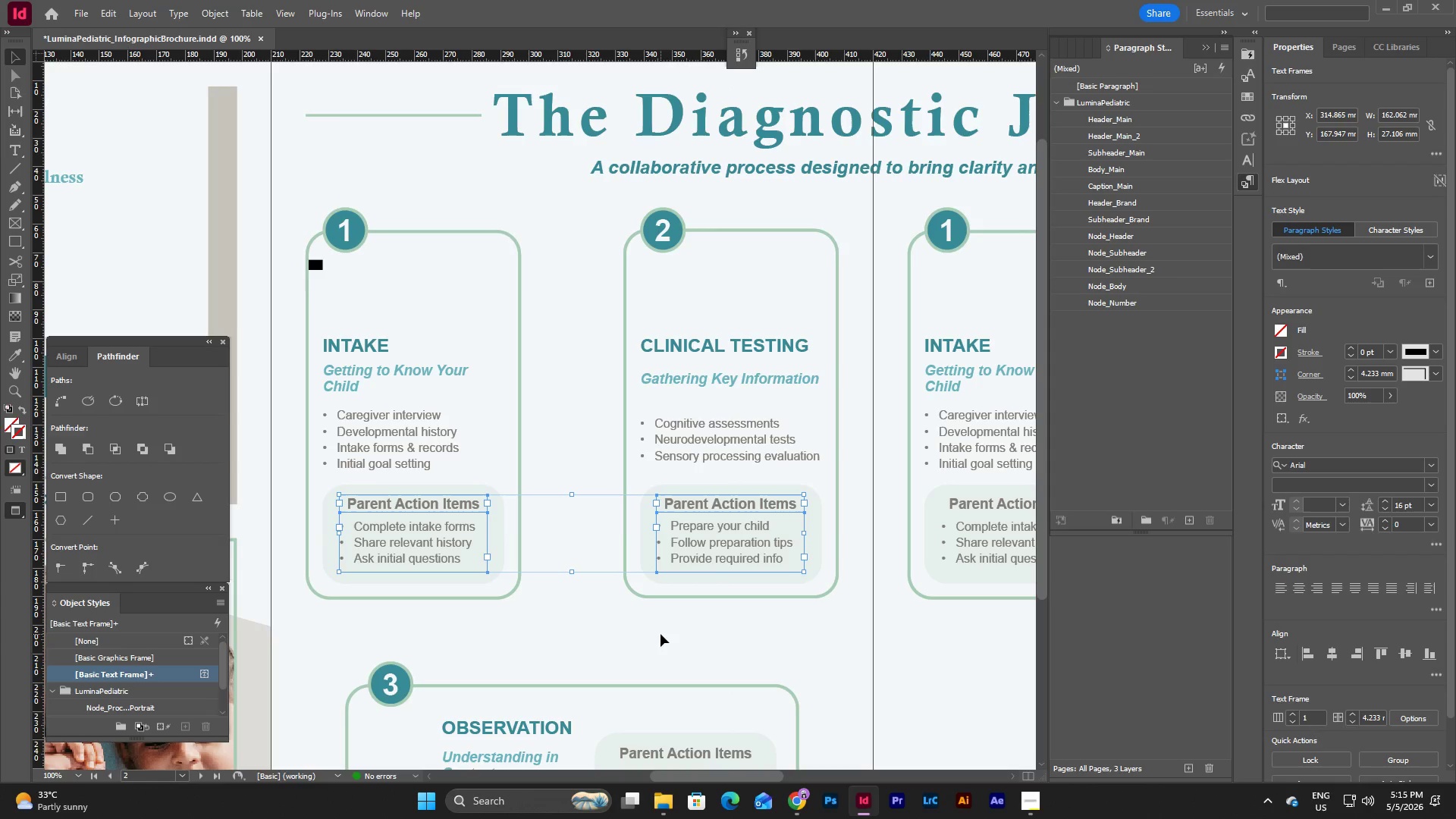 
key(Escape)
 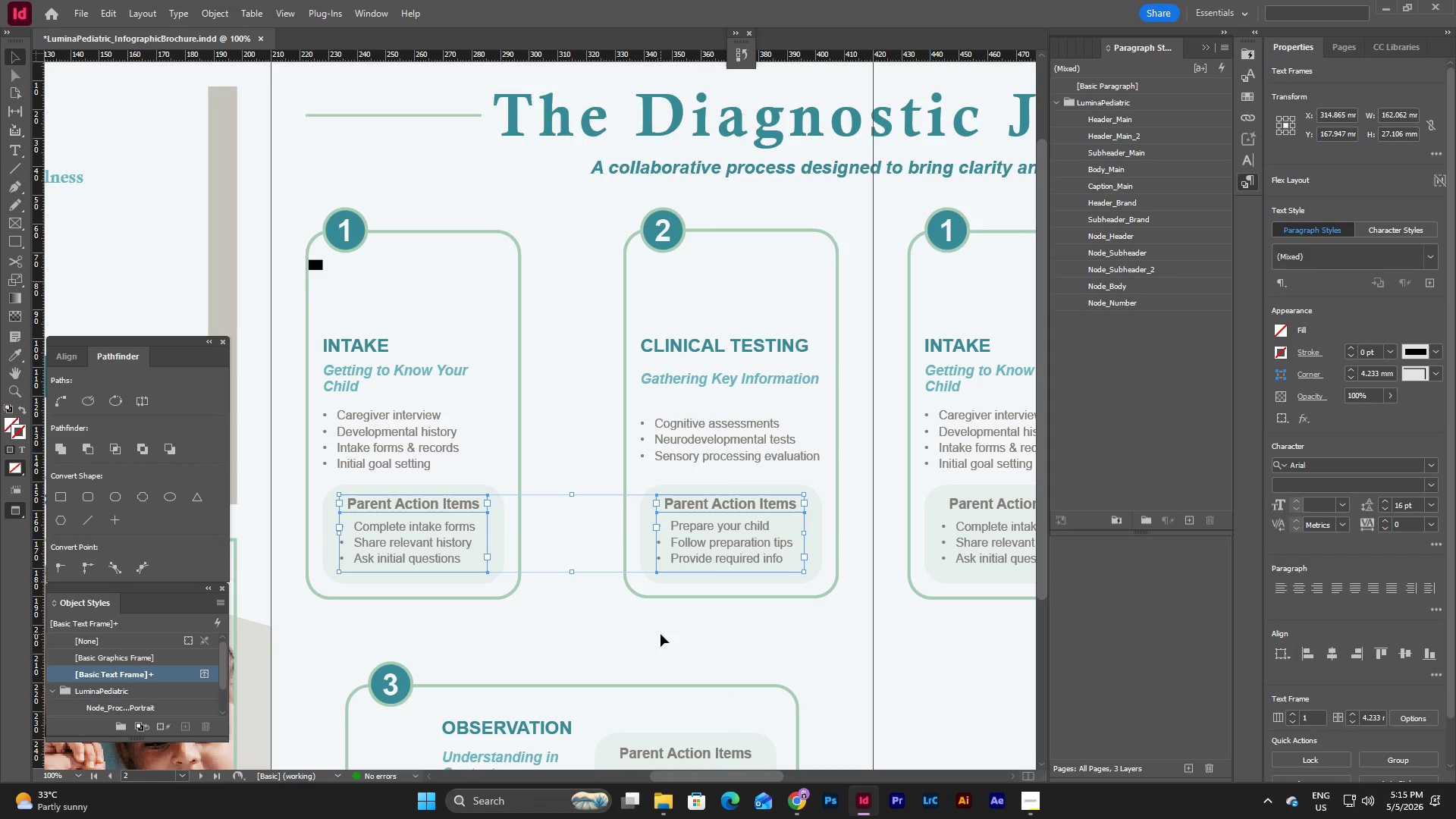 
left_click([661, 634])
 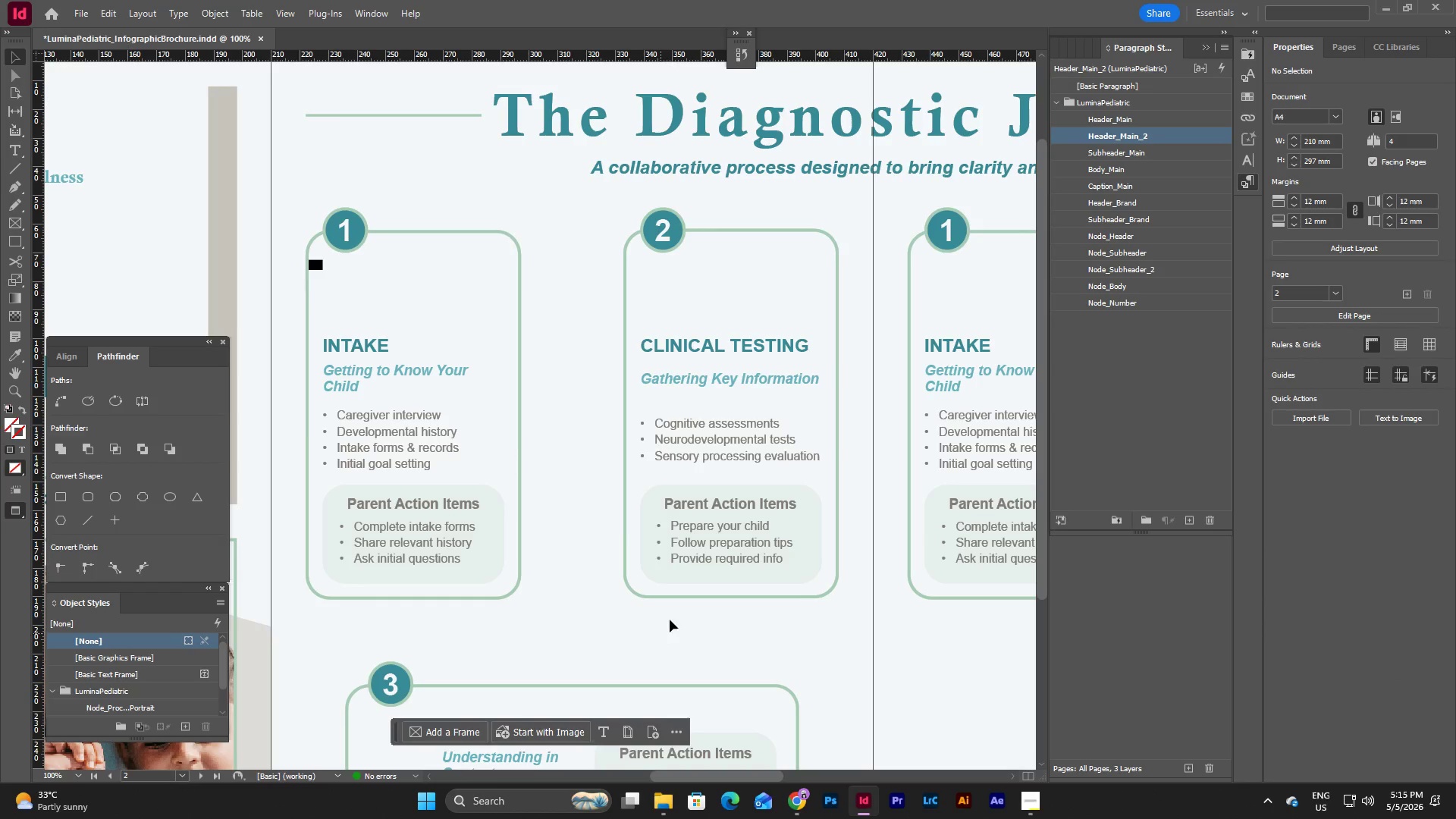 
scroll: coordinate [670, 620], scroll_direction: down, amount: 3.0
 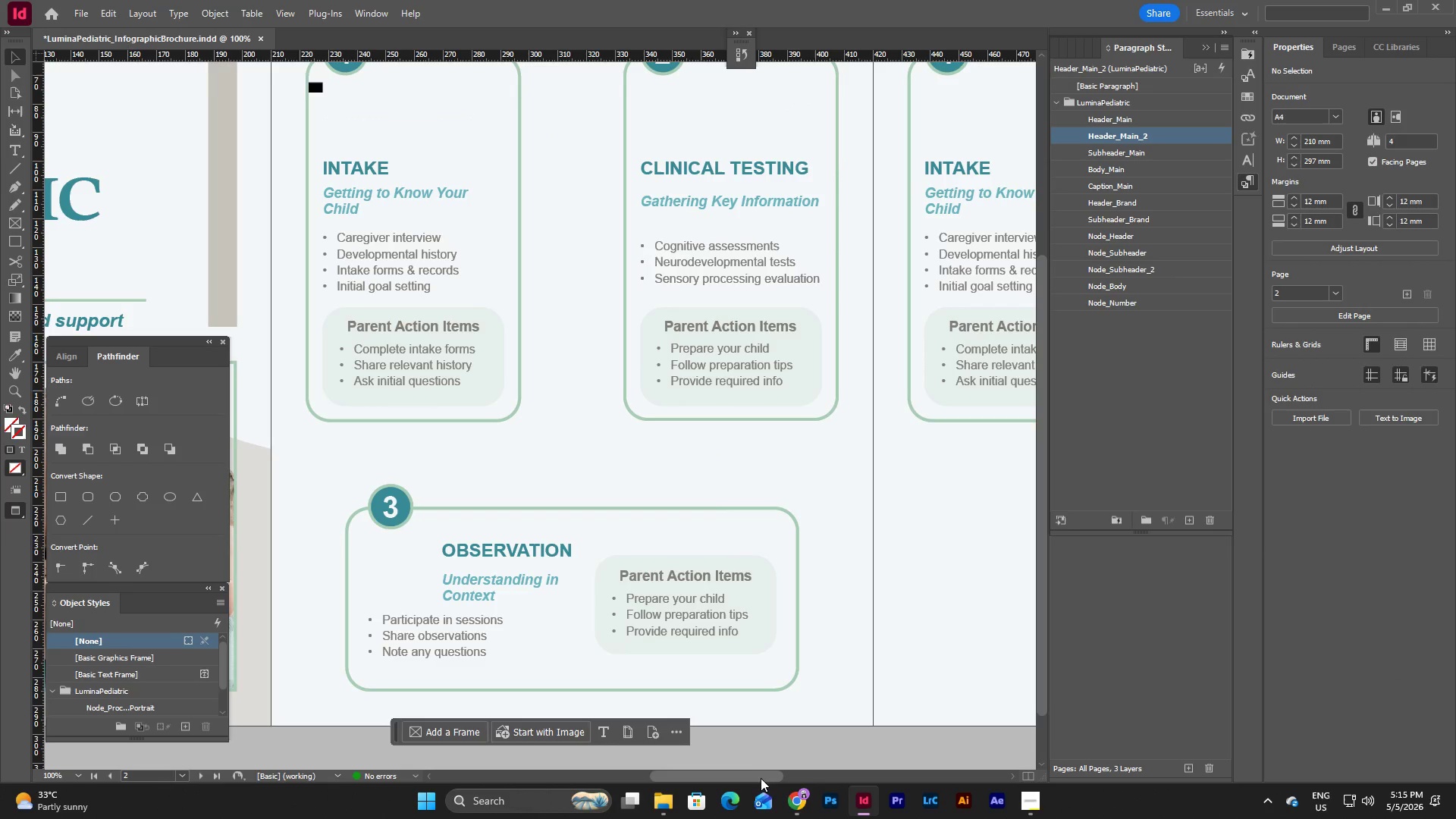 
scroll: coordinate [833, 614], scroll_direction: up, amount: 5.0
 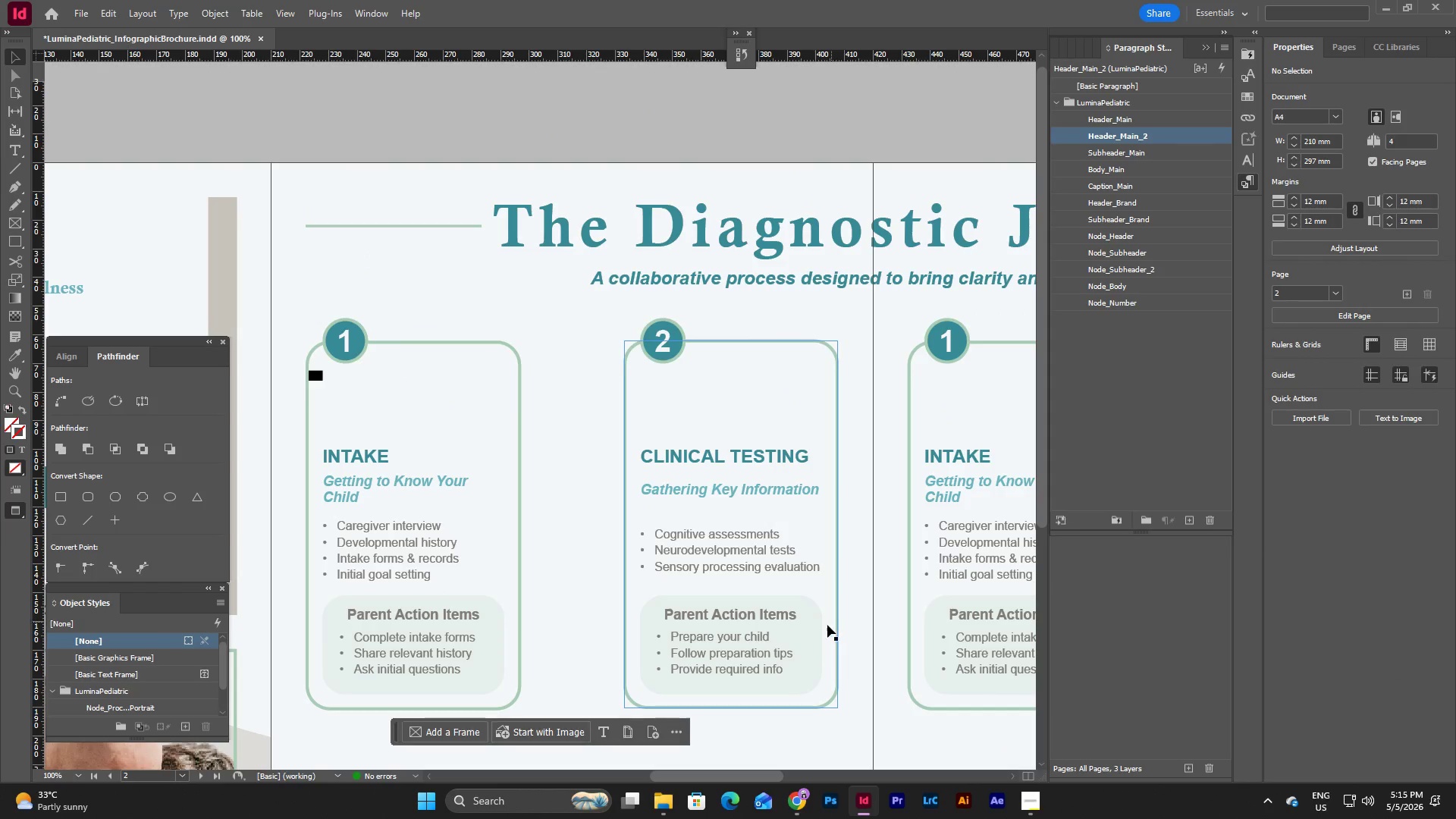 
scroll: coordinate [827, 625], scroll_direction: down, amount: 3.0
 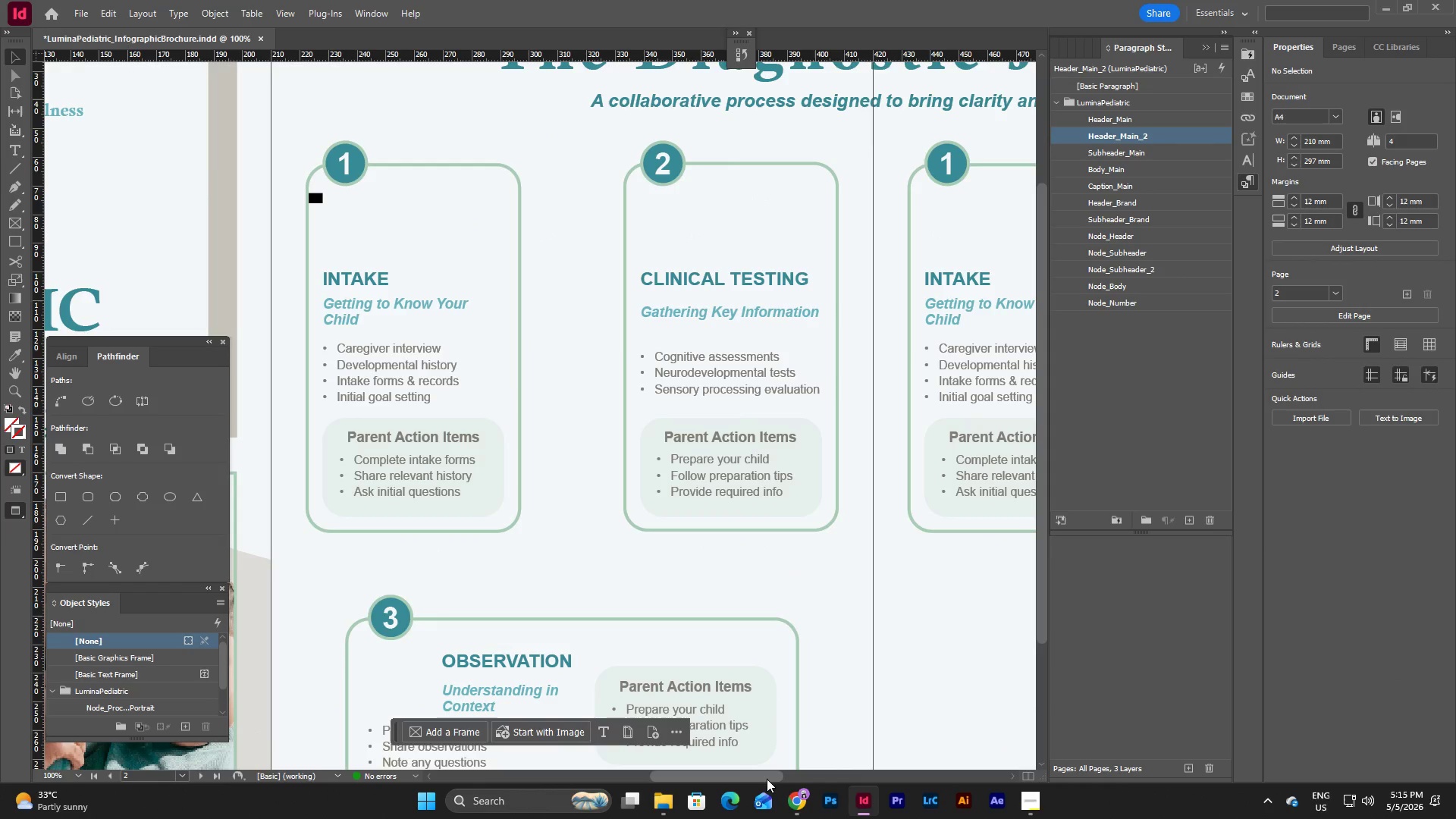 
left_click_drag(start_coordinate=[766, 775], to_coordinate=[788, 772])
 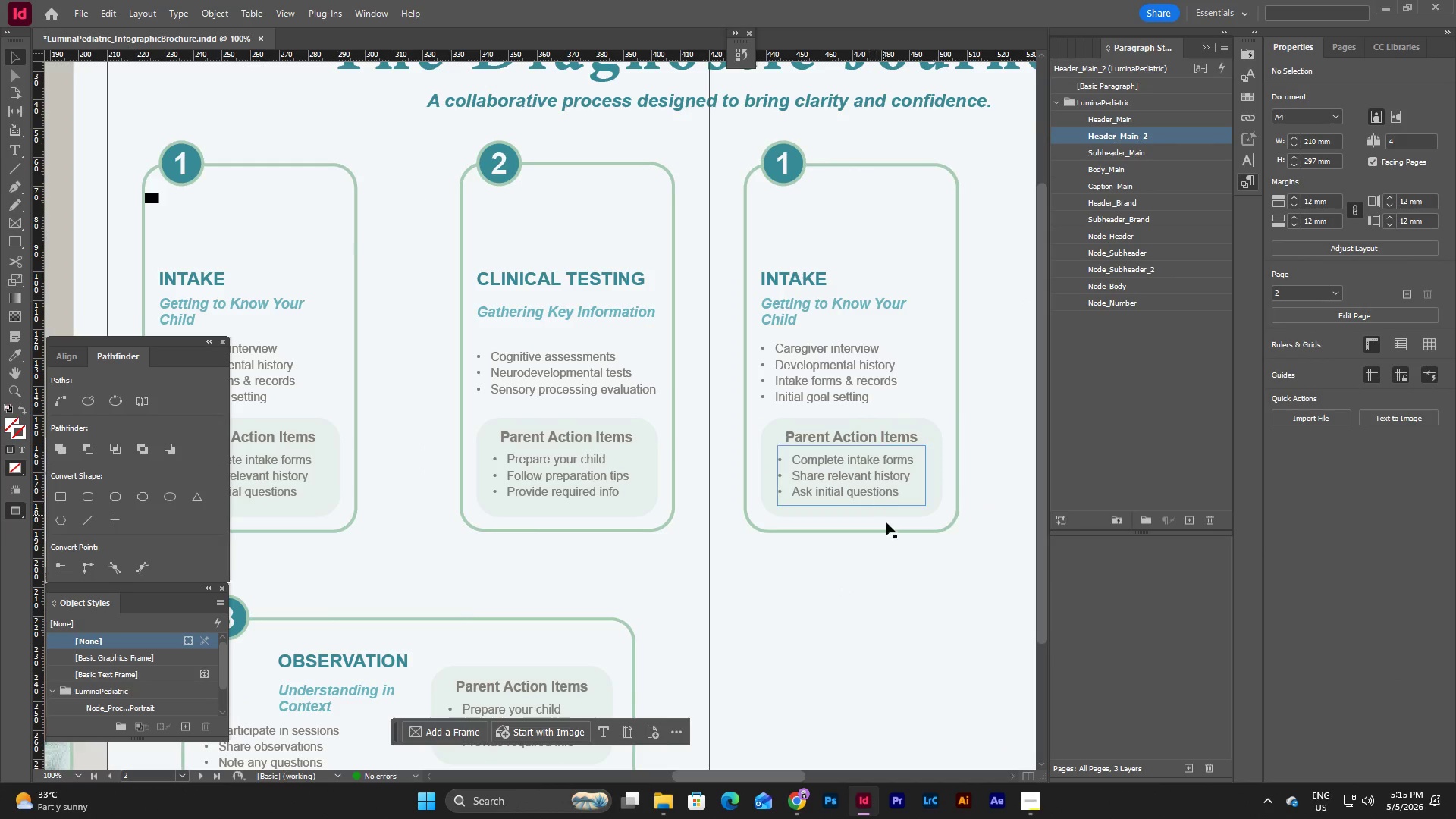 
scroll: coordinate [894, 537], scroll_direction: up, amount: 3.0
 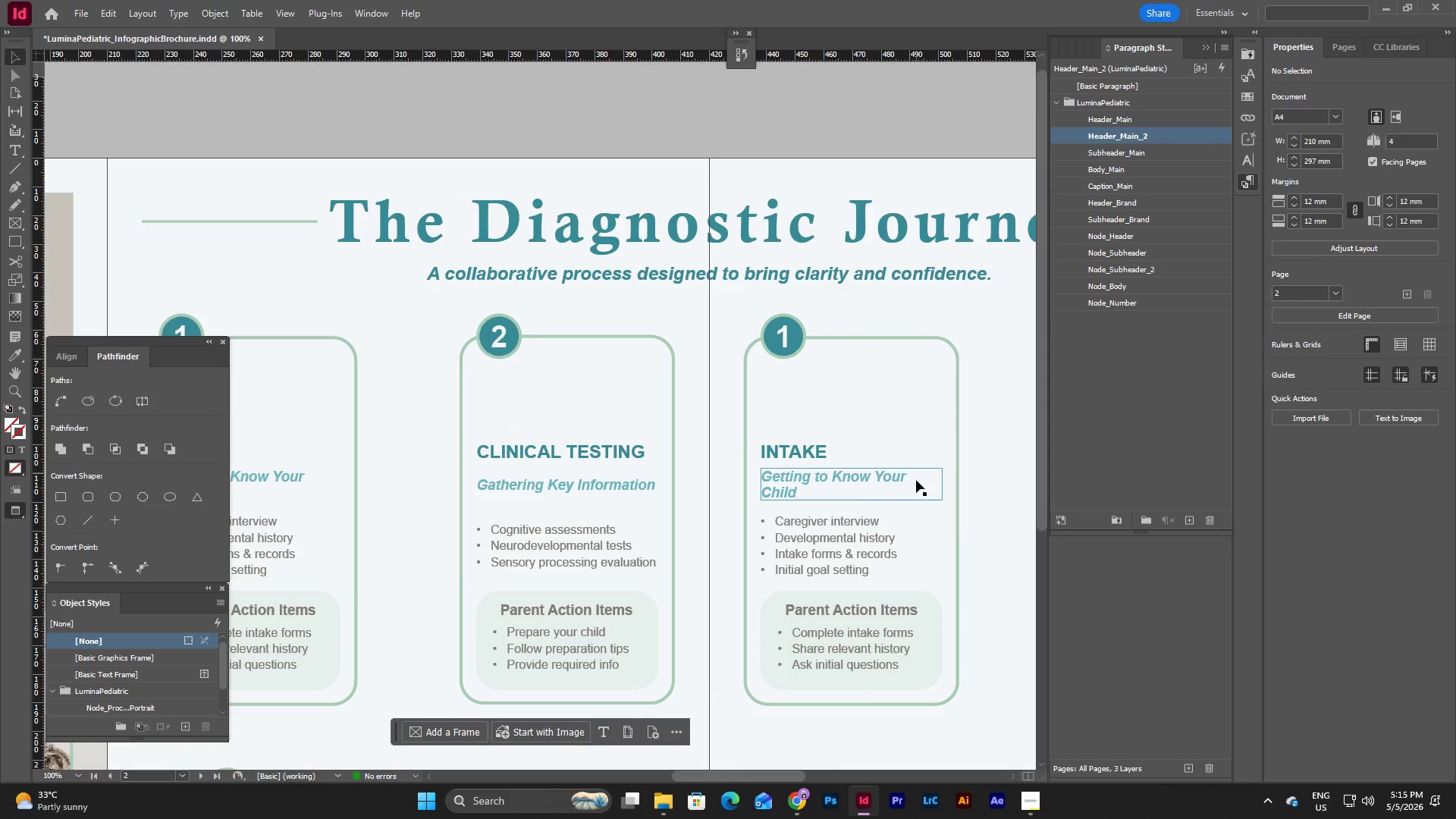 
key(W)
 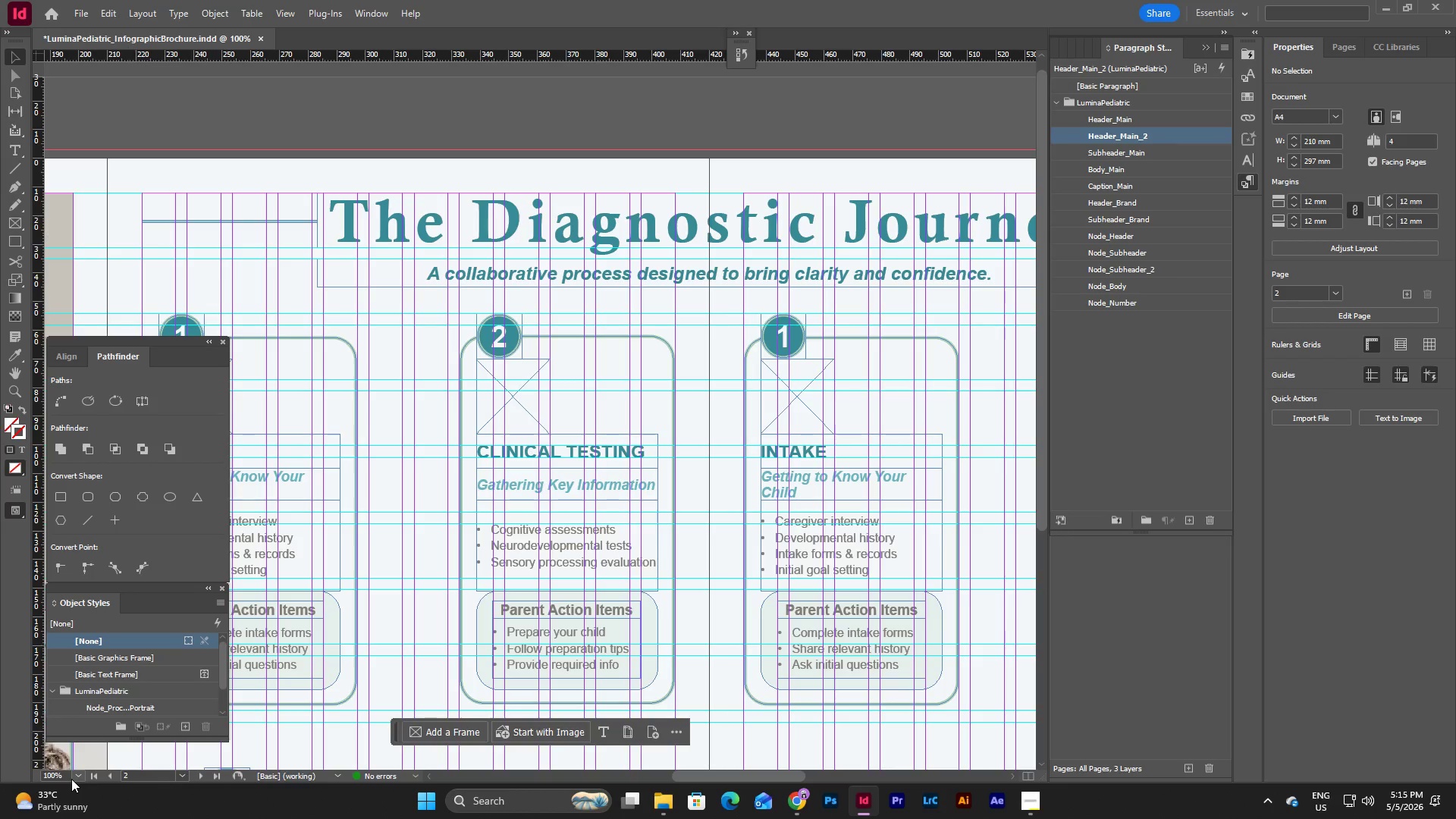 
left_click([71, 652])
 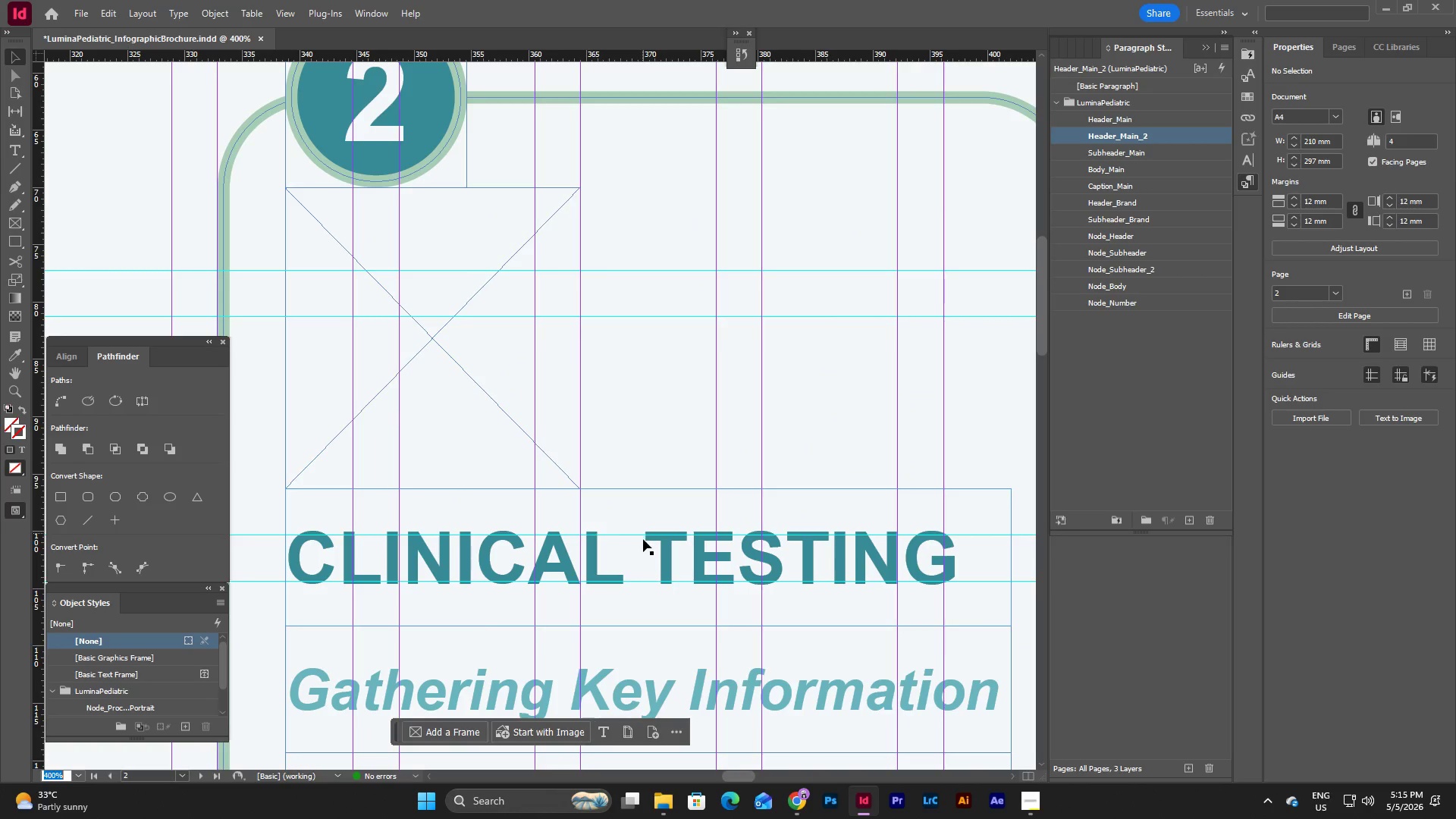 
scroll: coordinate [645, 541], scroll_direction: up, amount: 5.0
 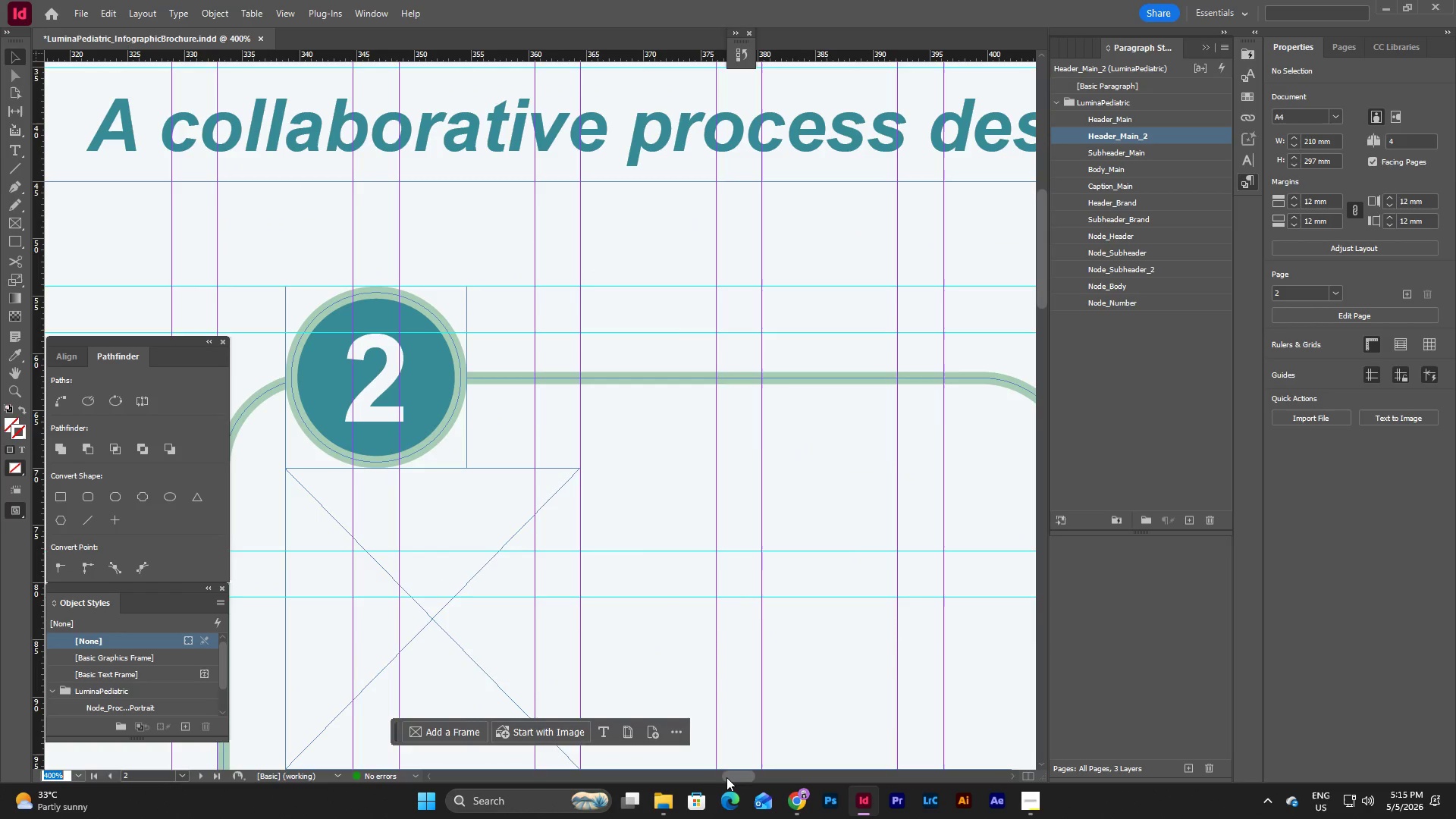 
left_click_drag(start_coordinate=[727, 777], to_coordinate=[761, 773])
 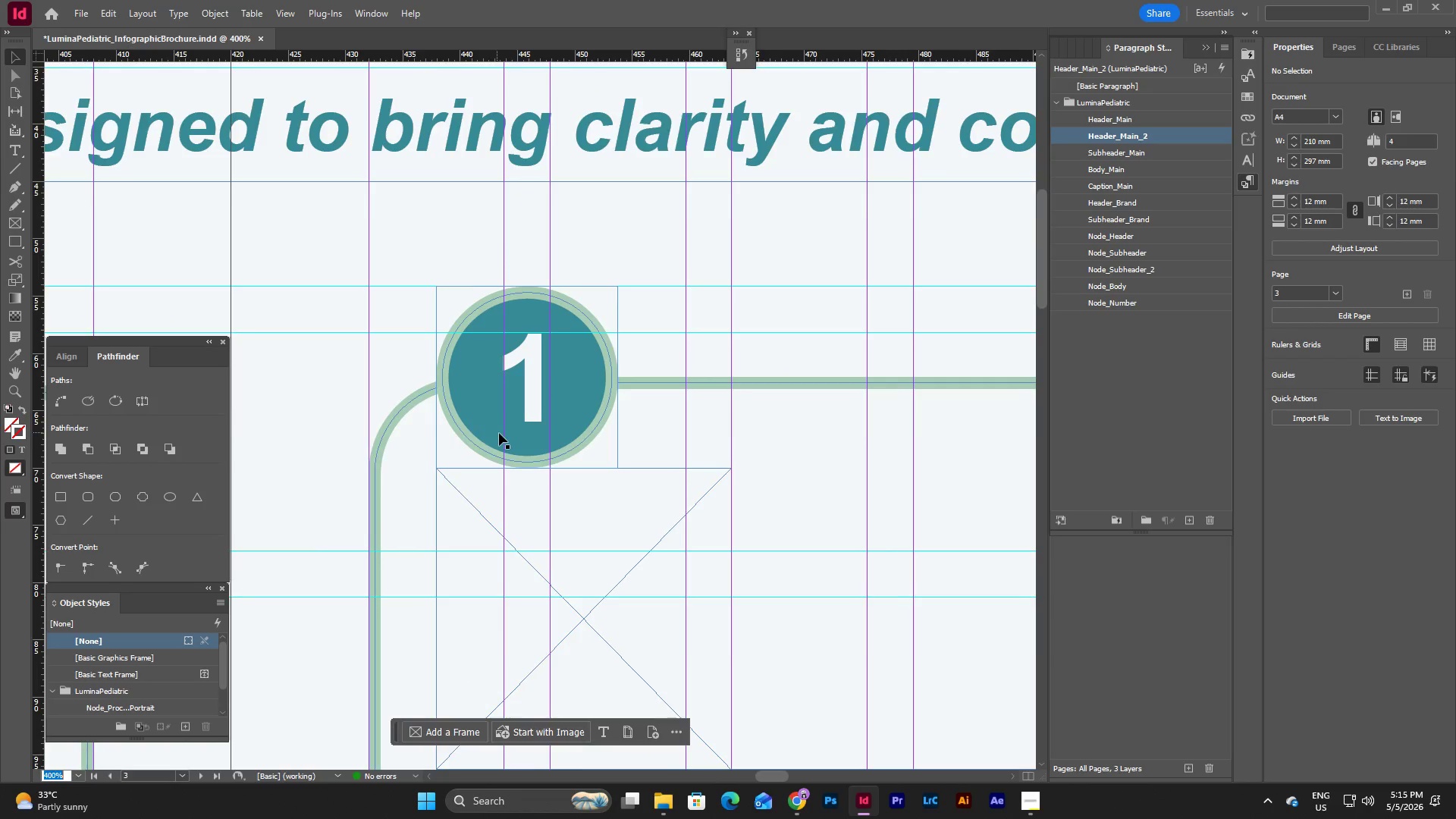 
scroll: coordinate [500, 433], scroll_direction: down, amount: 19.0
 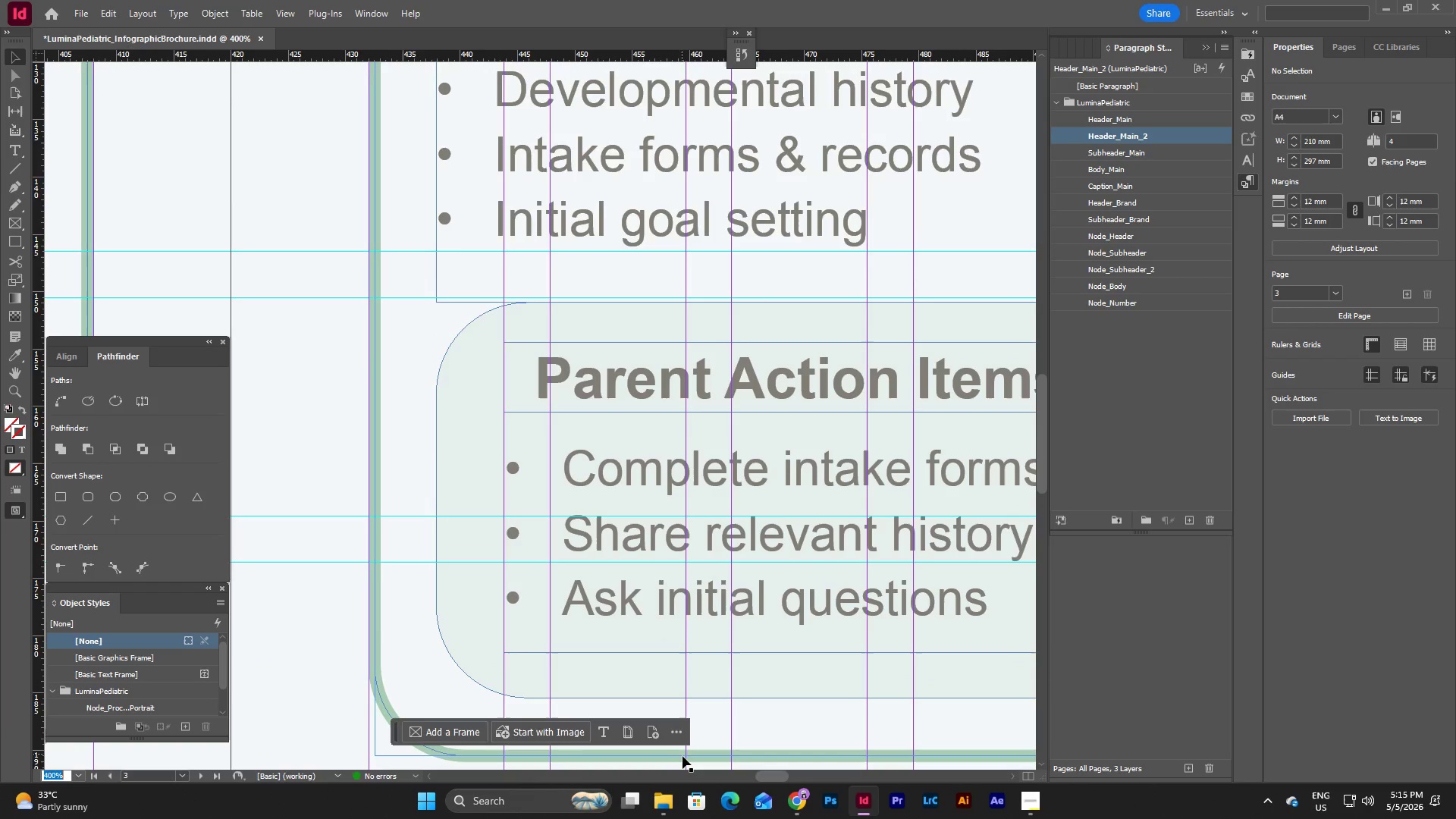 
key(W)
 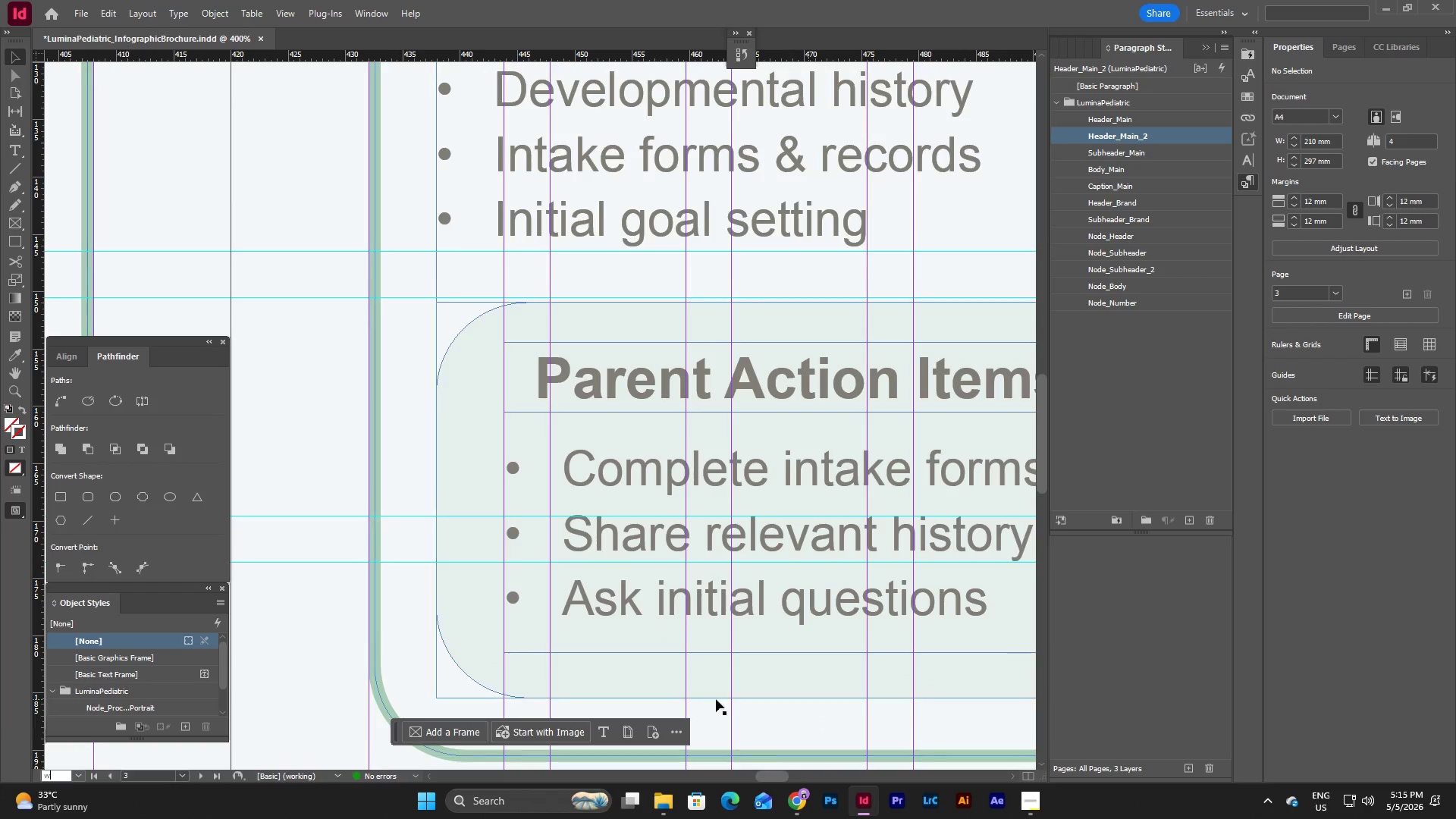 
left_click([298, 572])
 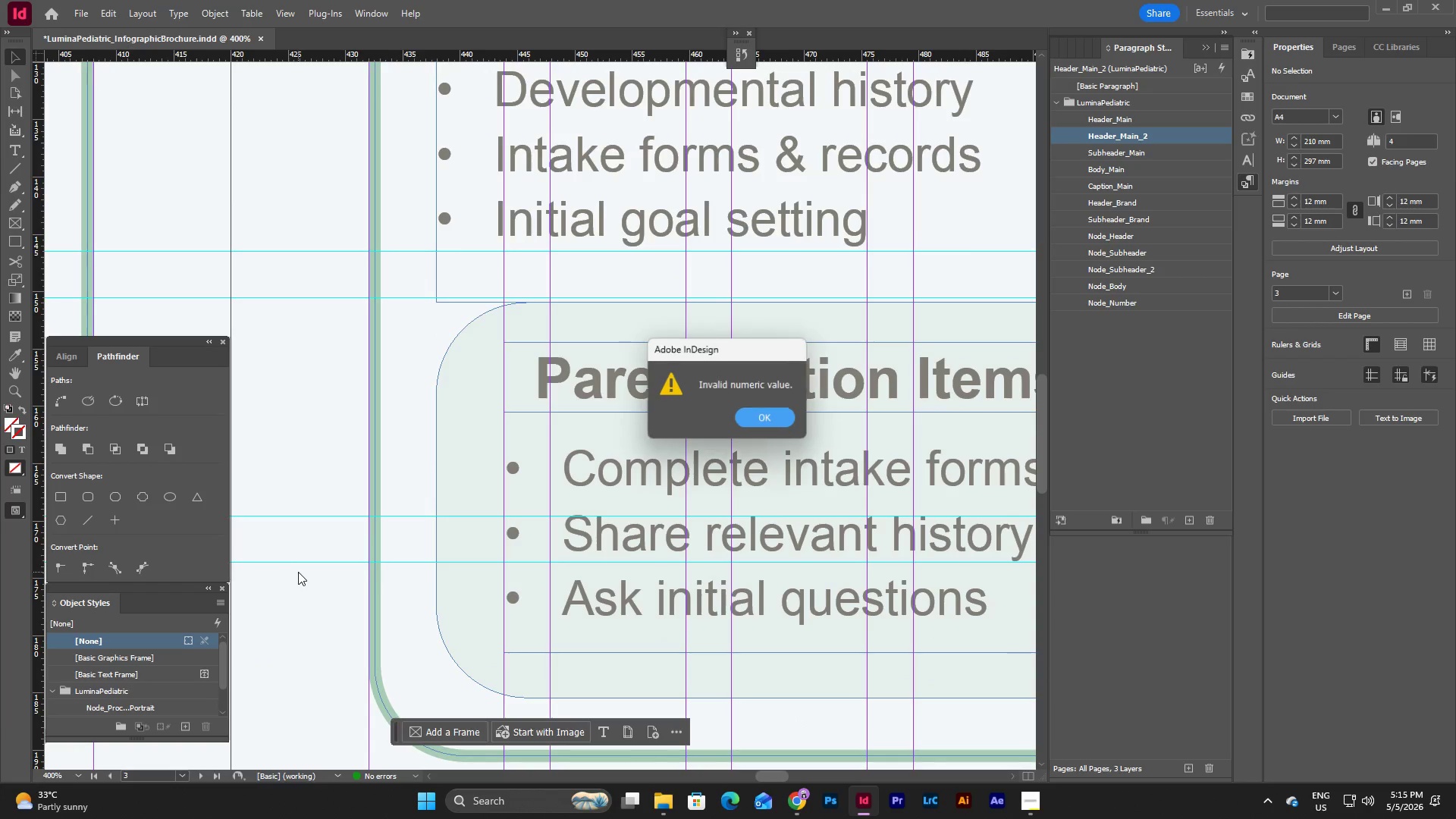 
key(W)
 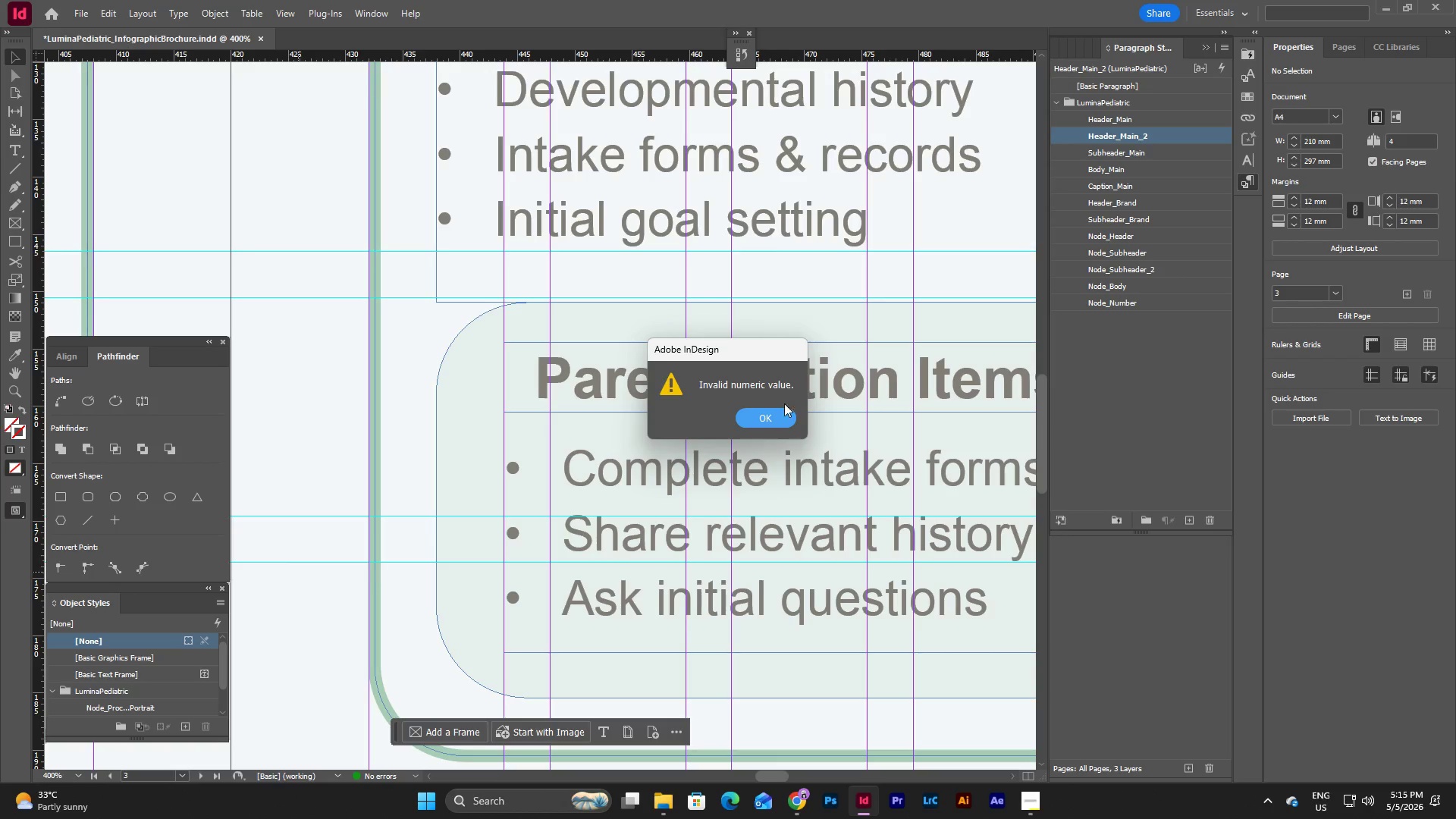 
left_click([781, 421])
 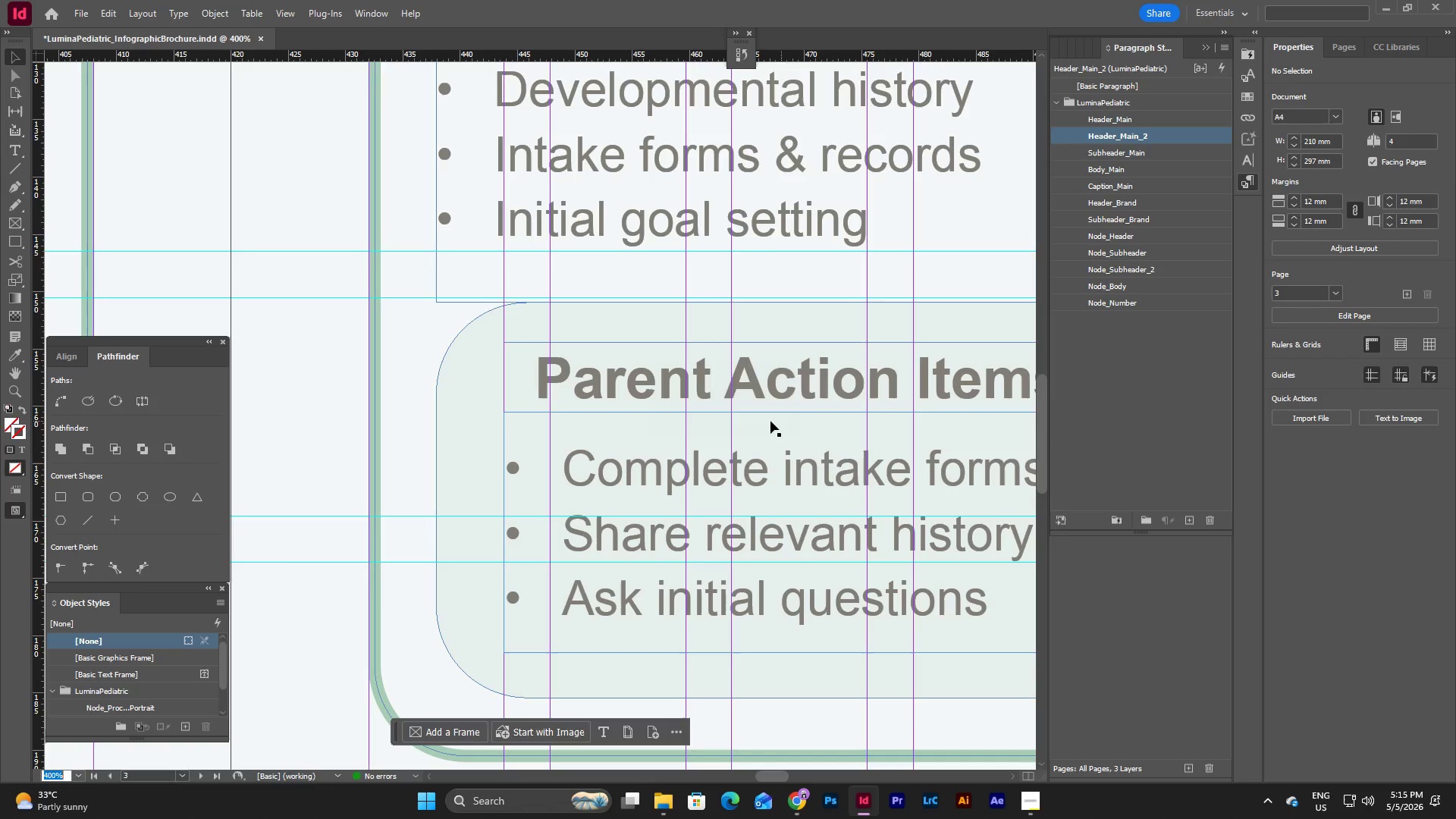 
key(Escape)
 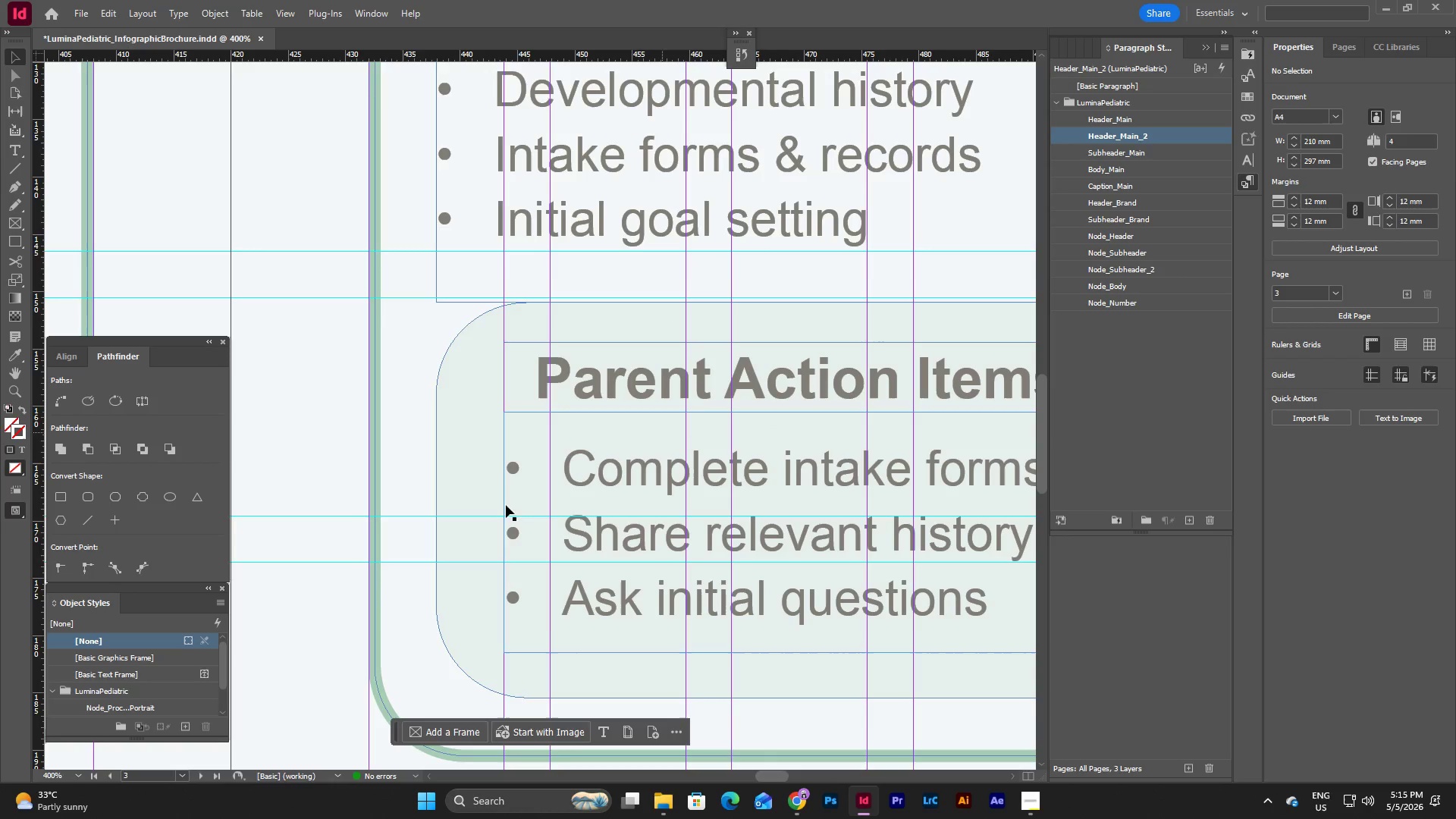 
key(W)
 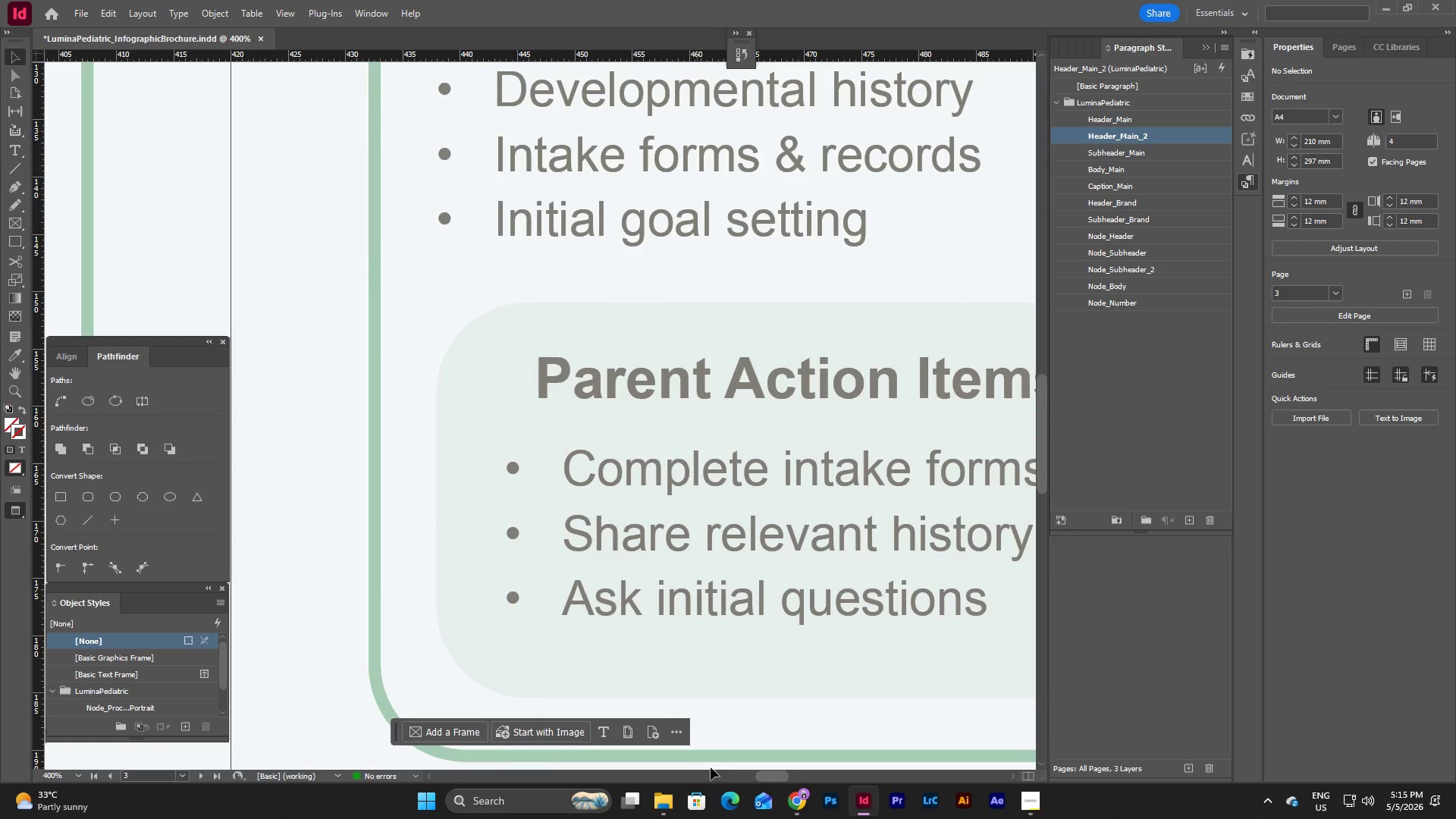 
left_click_drag(start_coordinate=[778, 774], to_coordinate=[784, 773])
 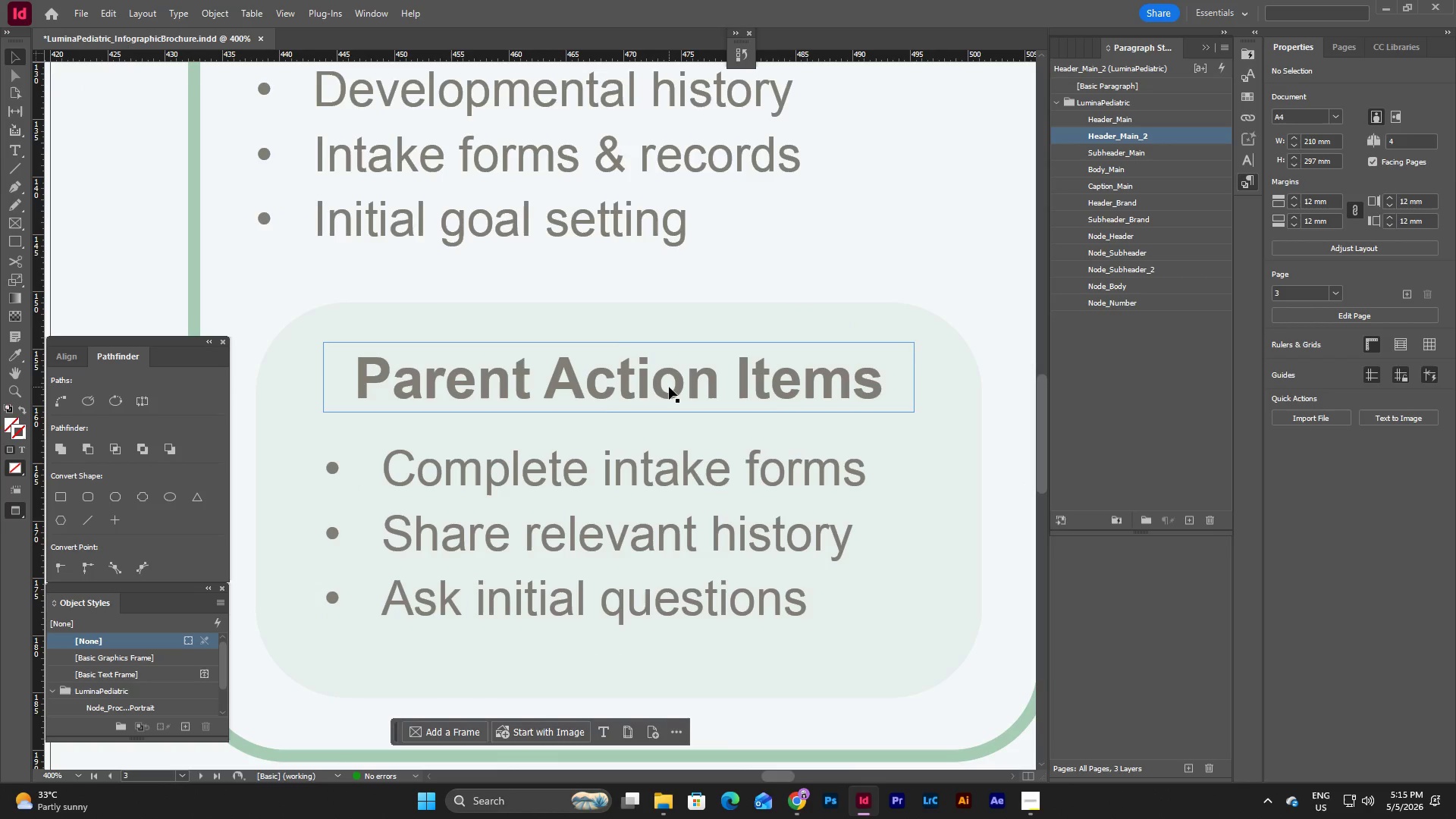 
left_click([669, 387])
 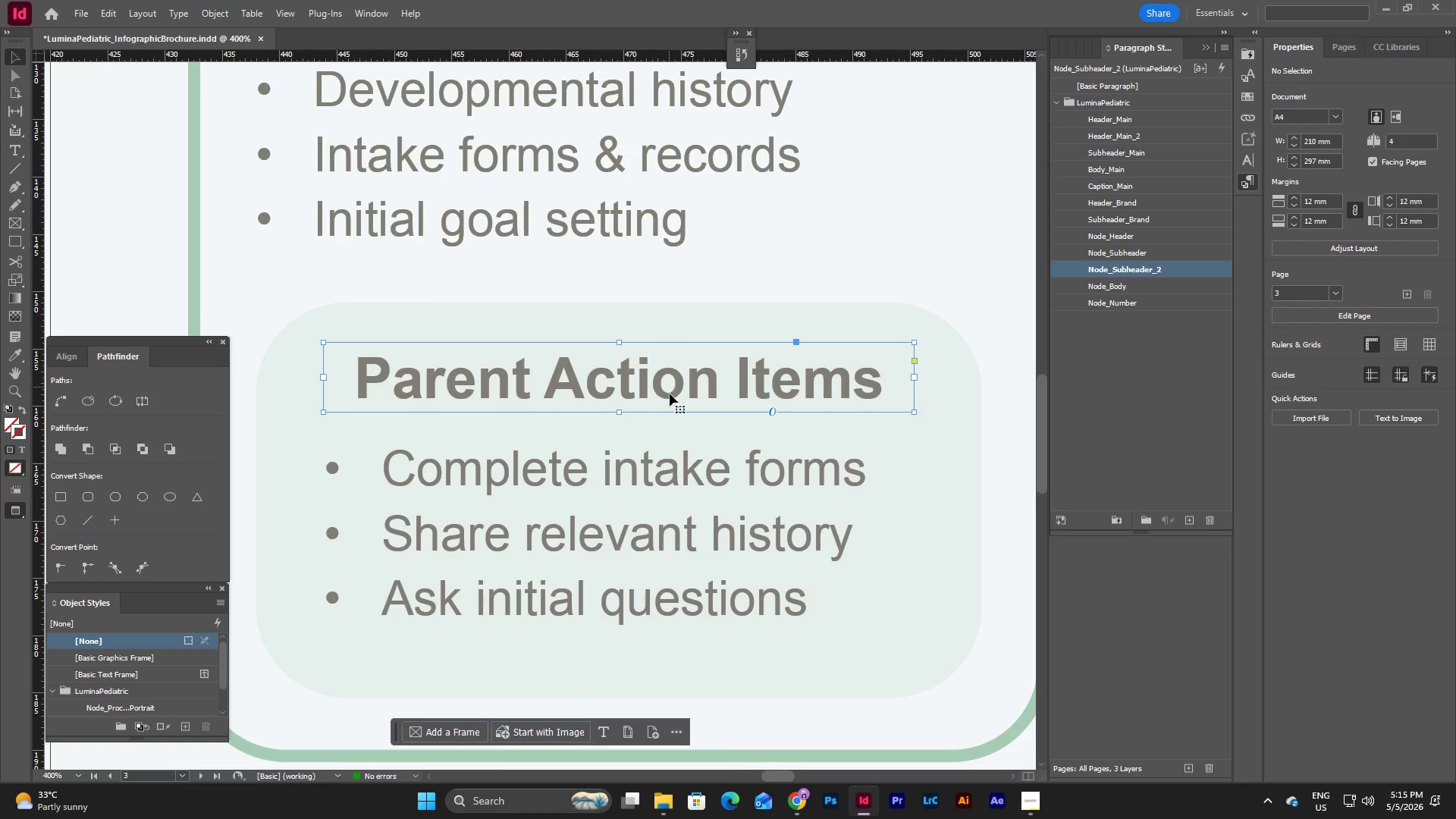 
hold_key(key=ShiftLeft, duration=0.62)
left_click([691, 481])
 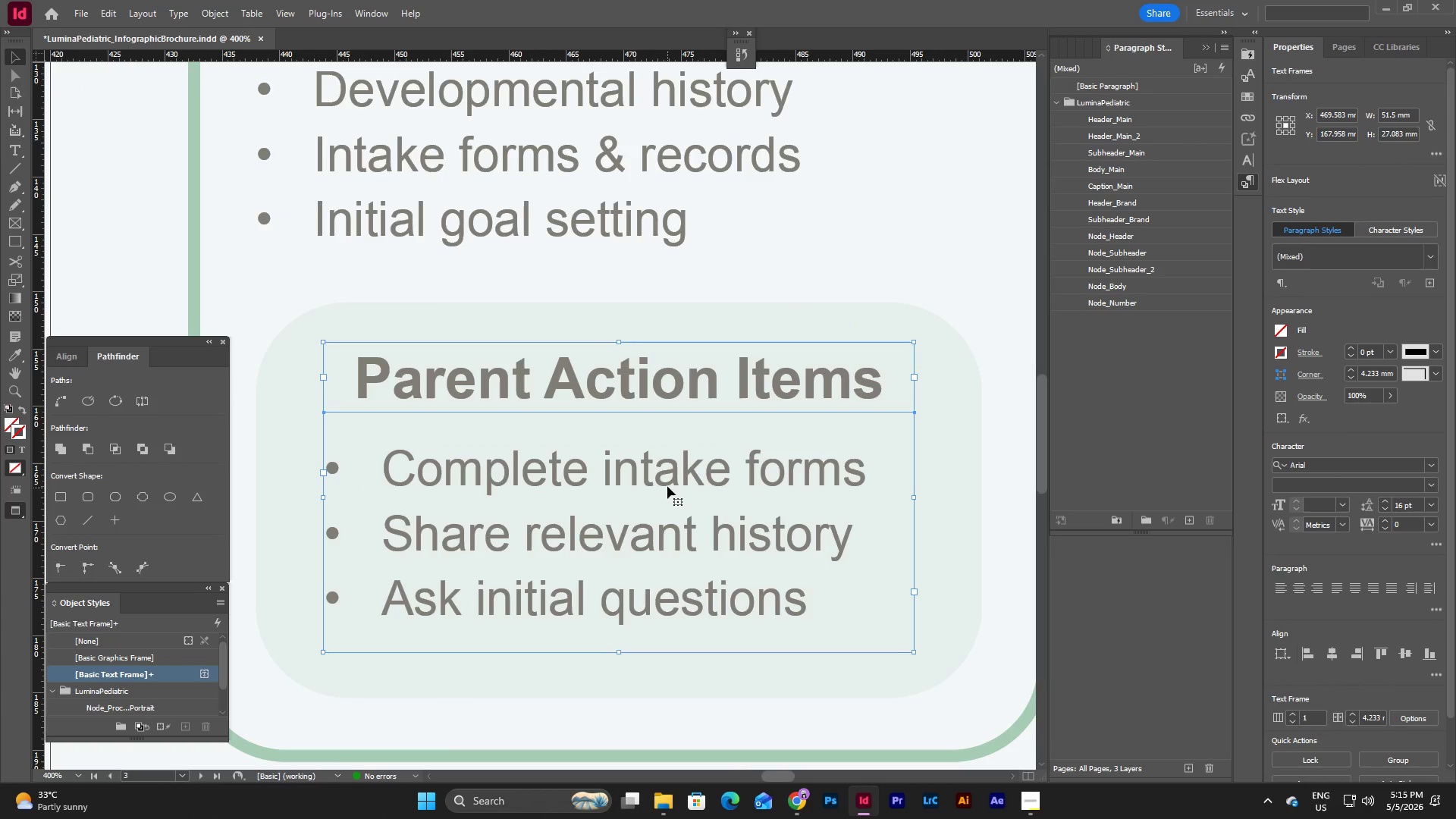 
left_click_drag(start_coordinate=[667, 486], to_coordinate=[669, 490])
 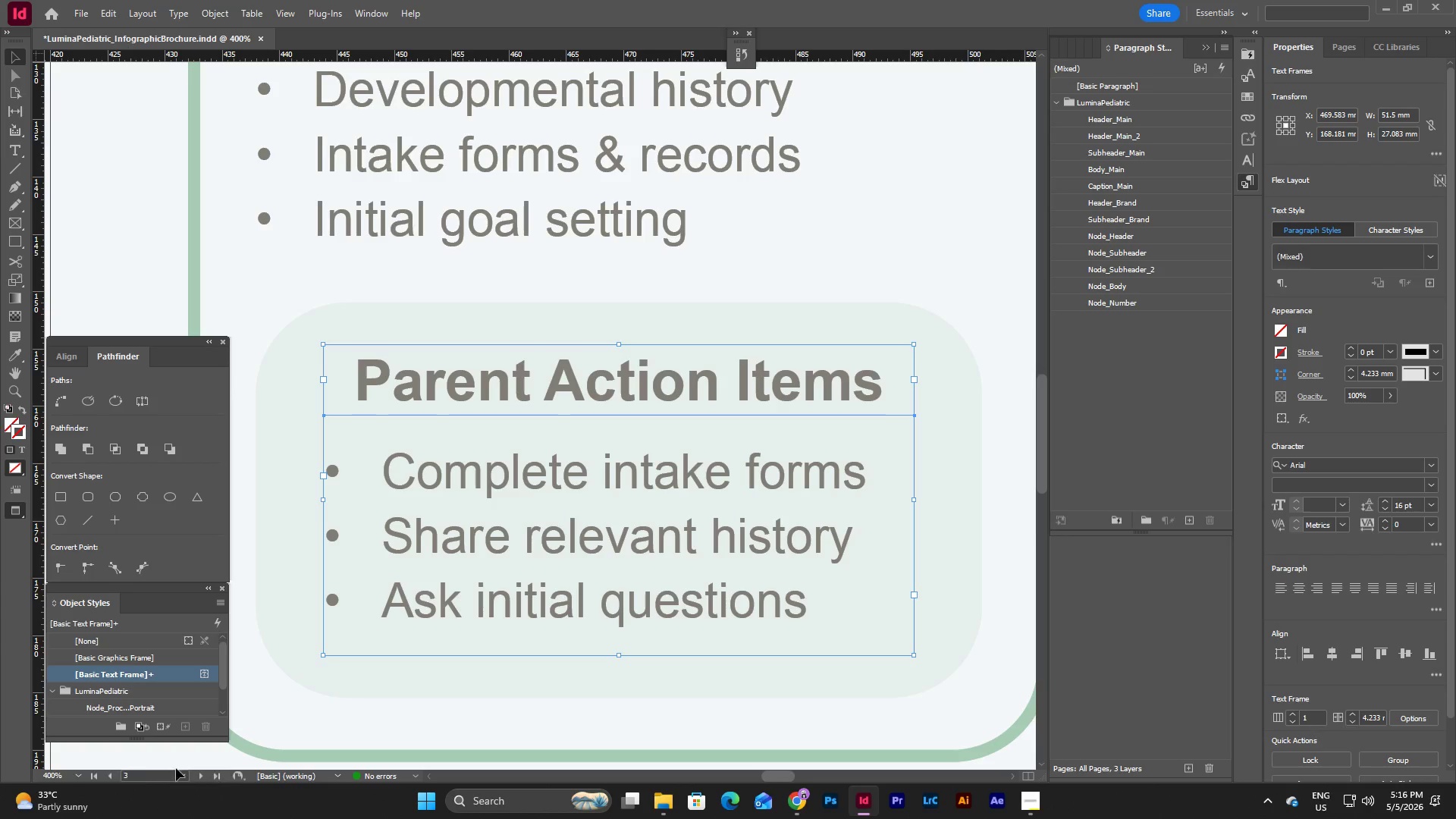 
left_click([80, 777])
 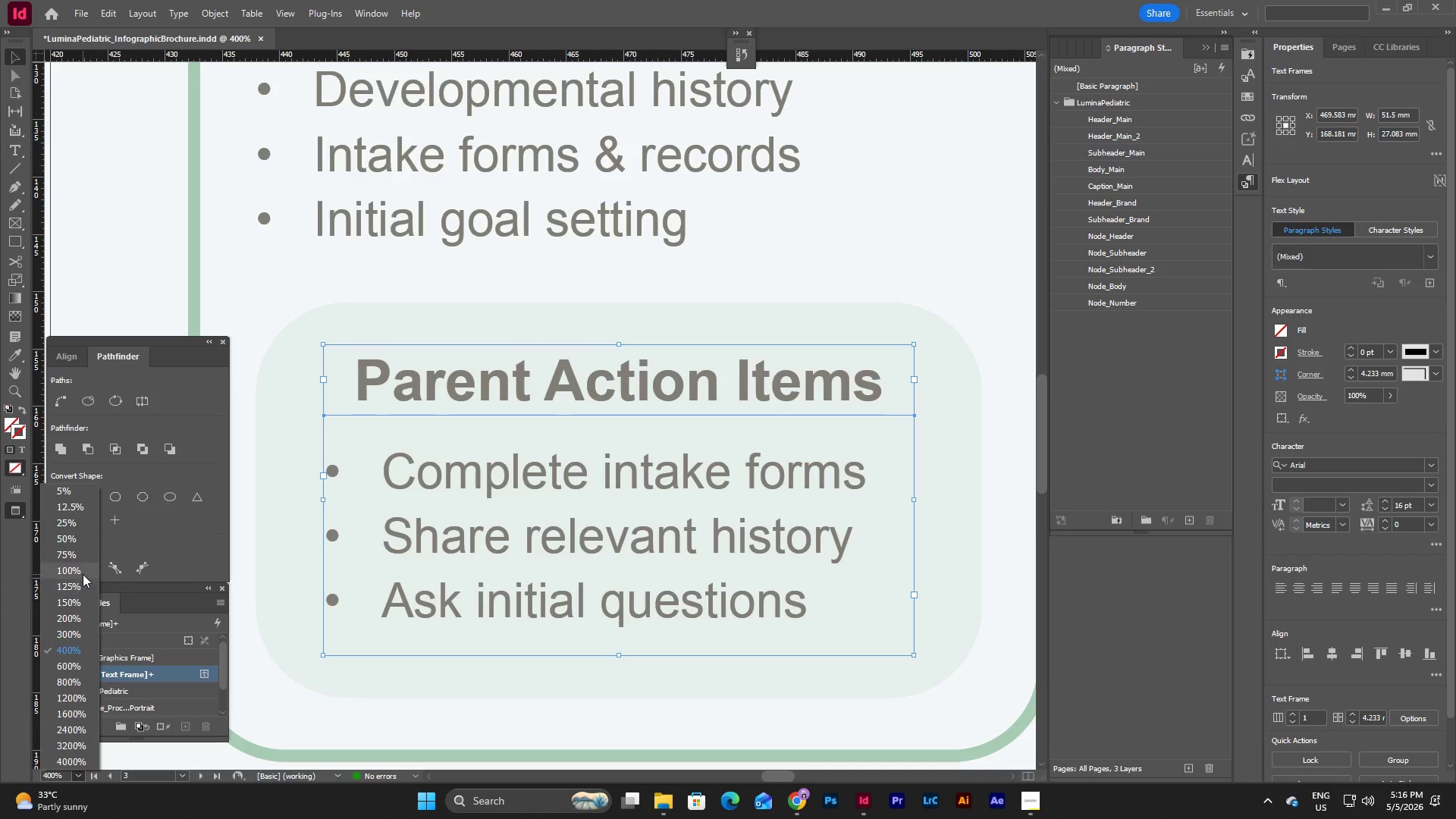 
left_click([83, 566])
 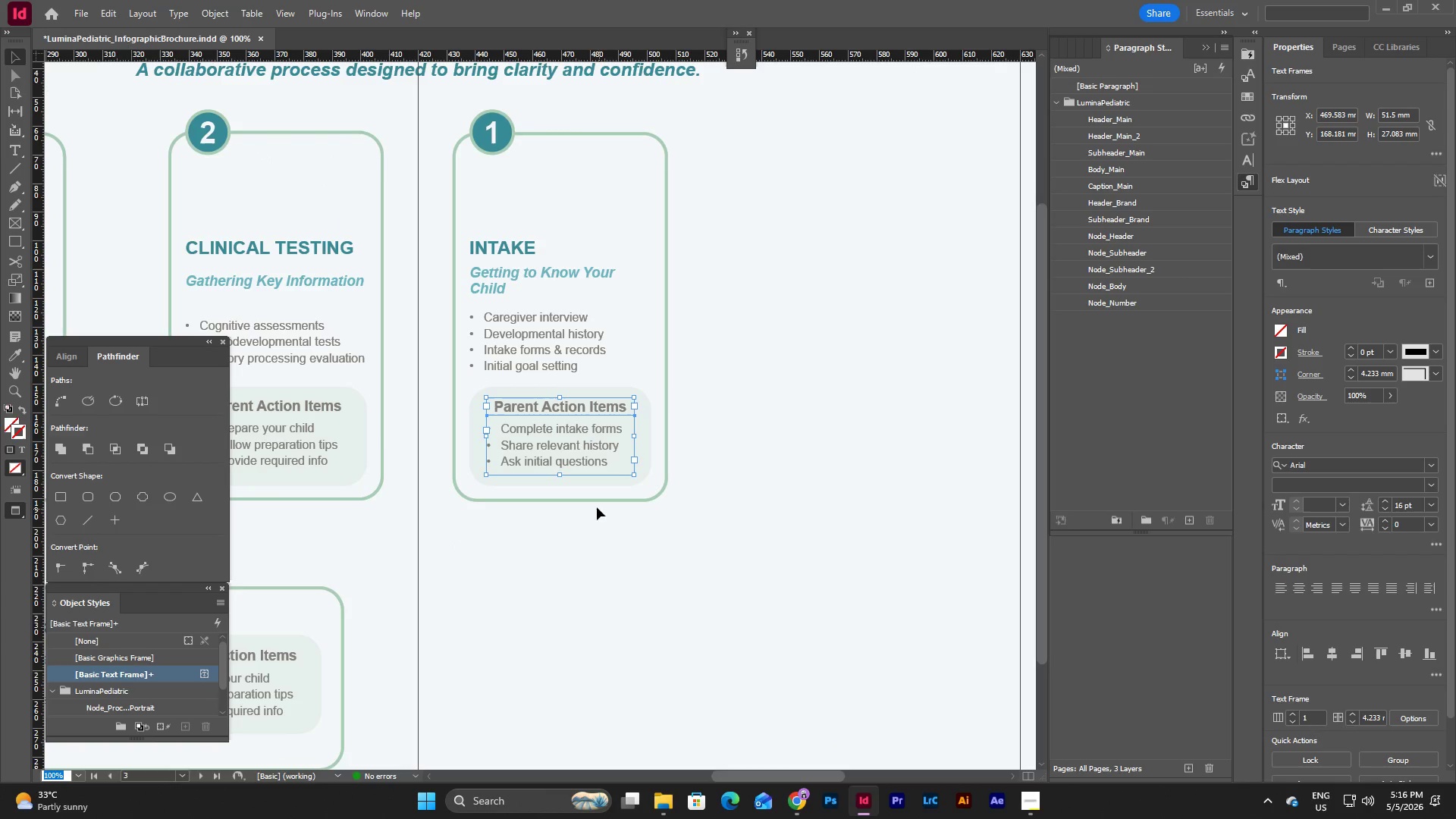 
hold_key(key=ShiftLeft, duration=1.19)
left_click([298, 445])
 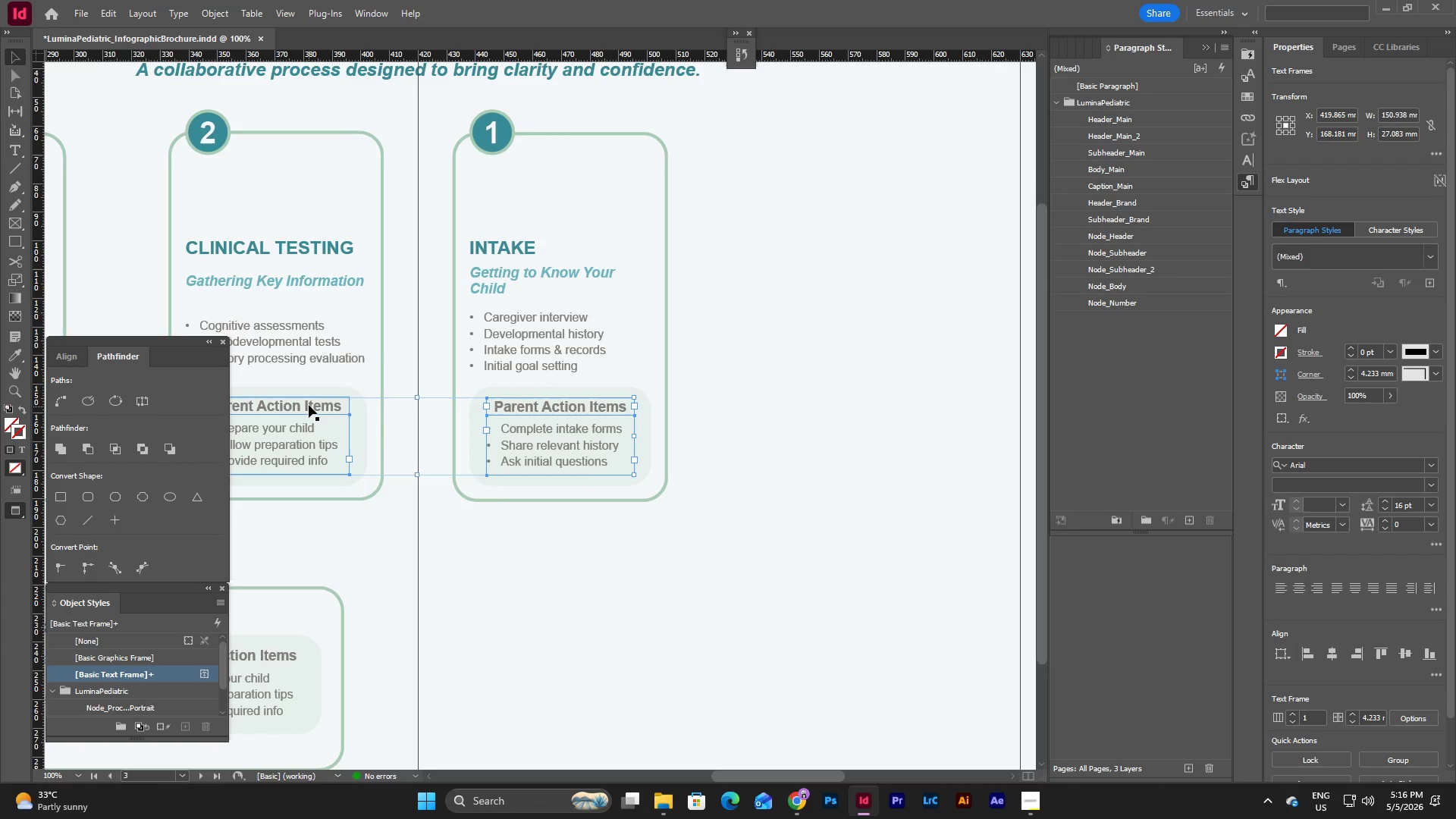 
left_click([309, 405])
 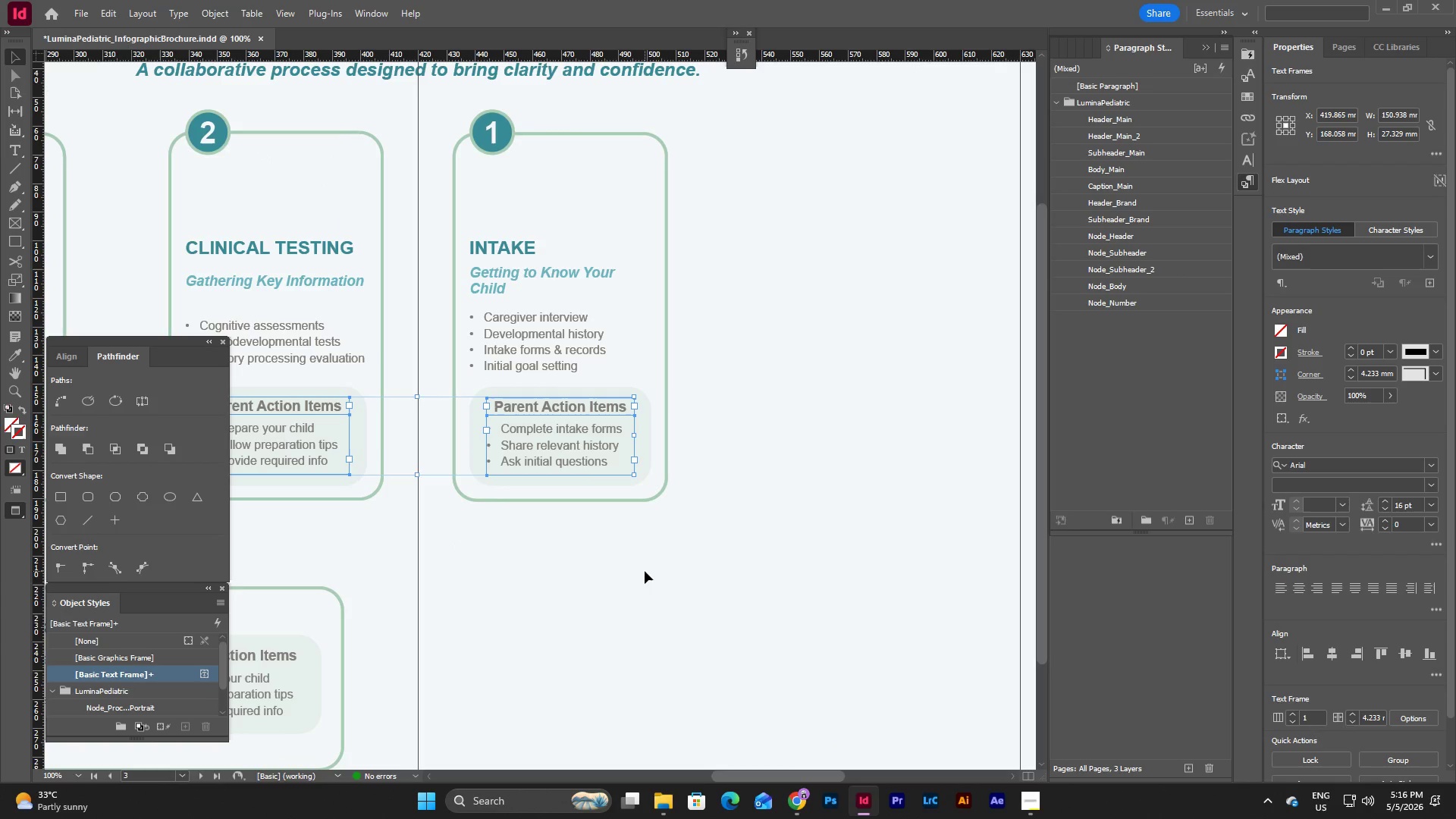 
left_click([645, 571])
 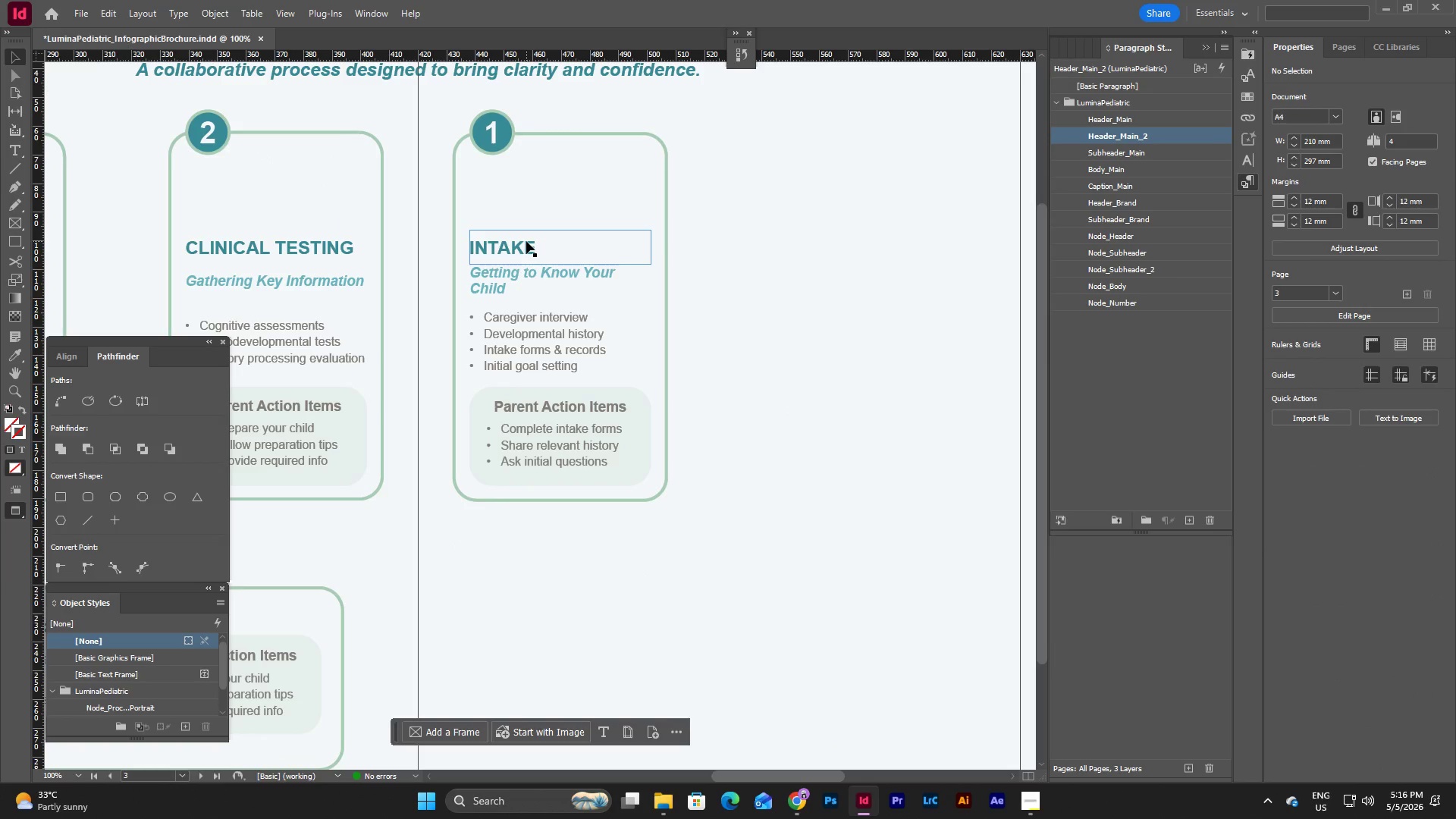 
double_click([491, 132])
 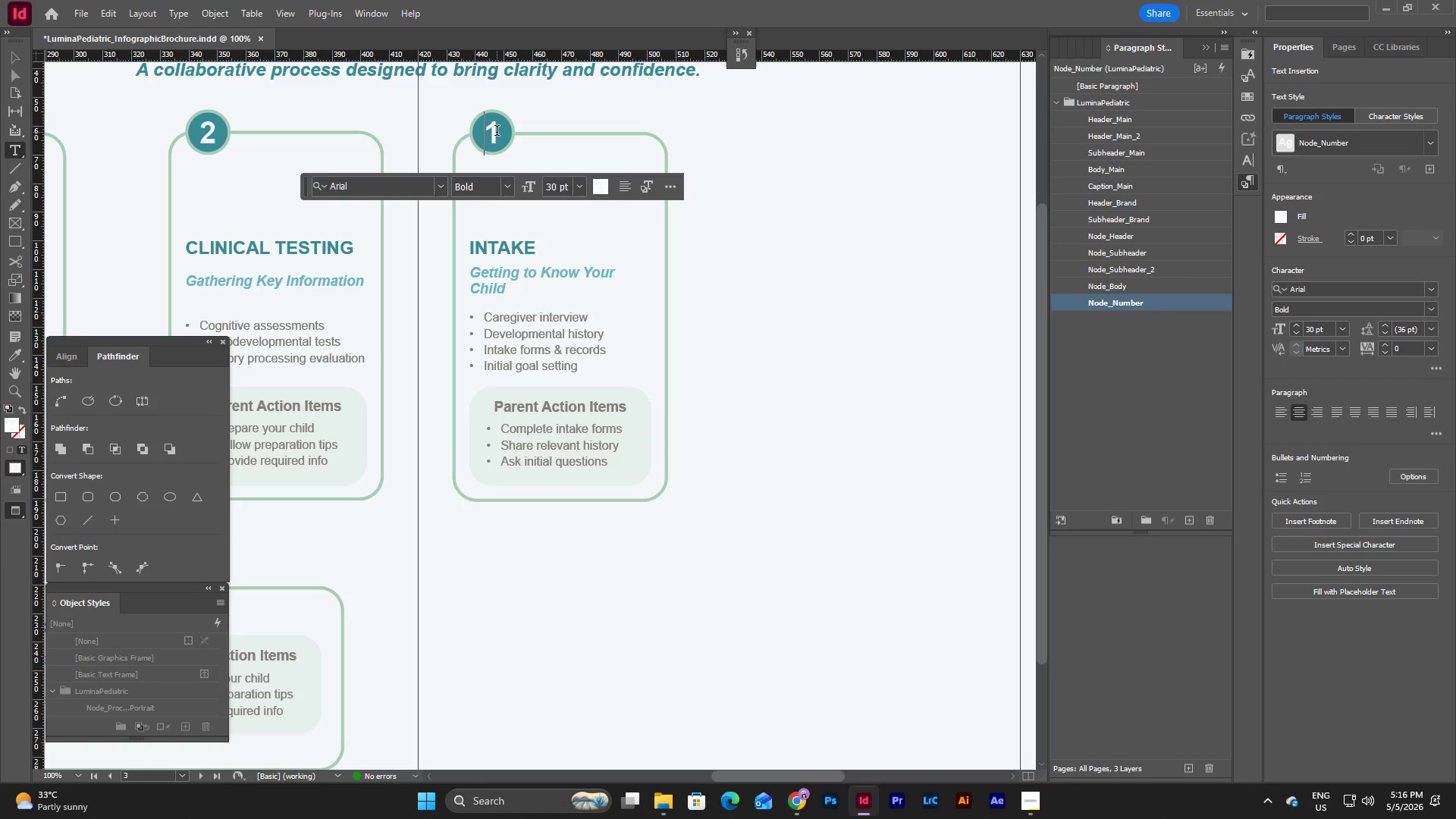 
left_click_drag(start_coordinate=[497, 132], to_coordinate=[477, 132])
 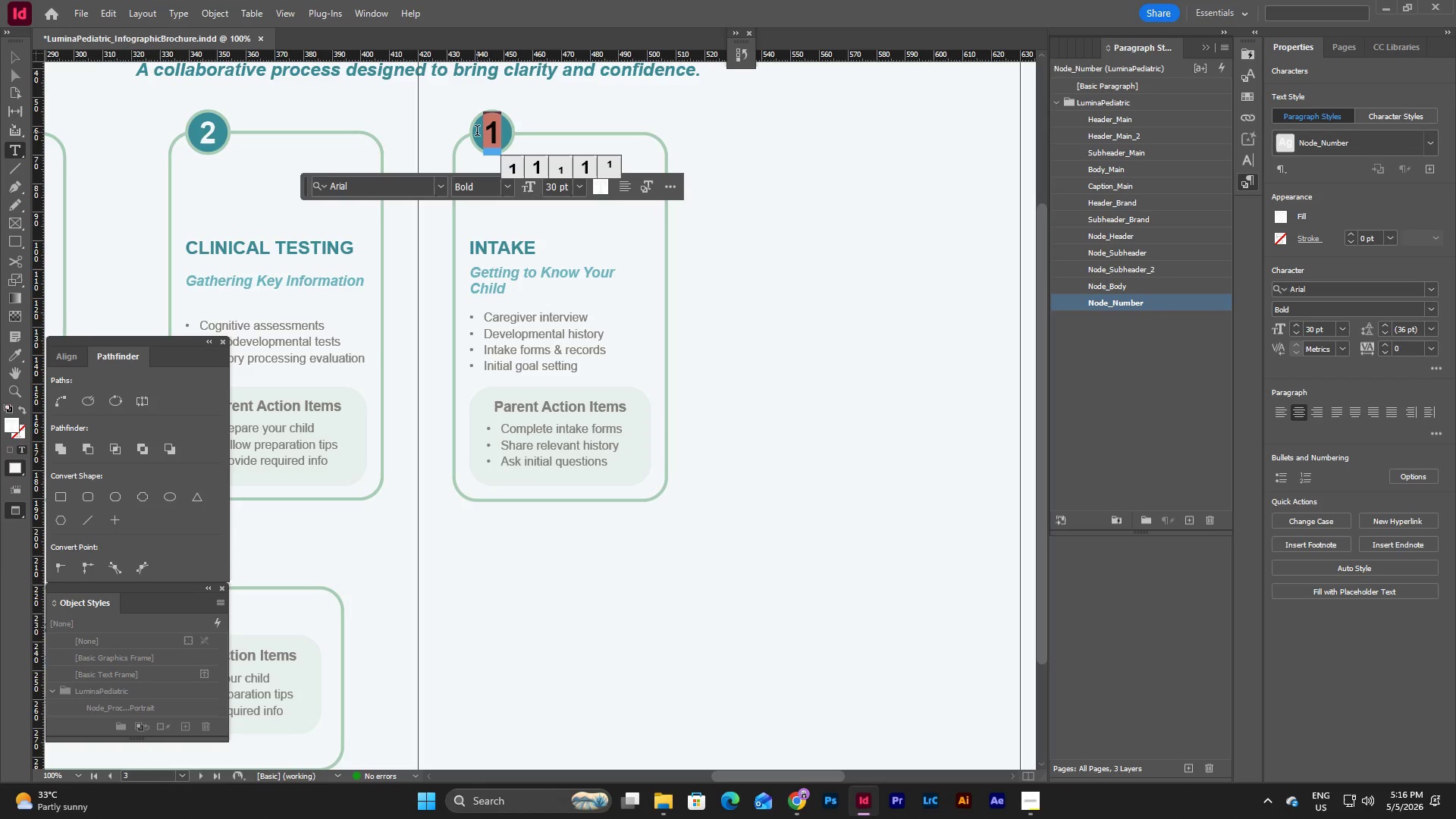 
key(Numpad4)
 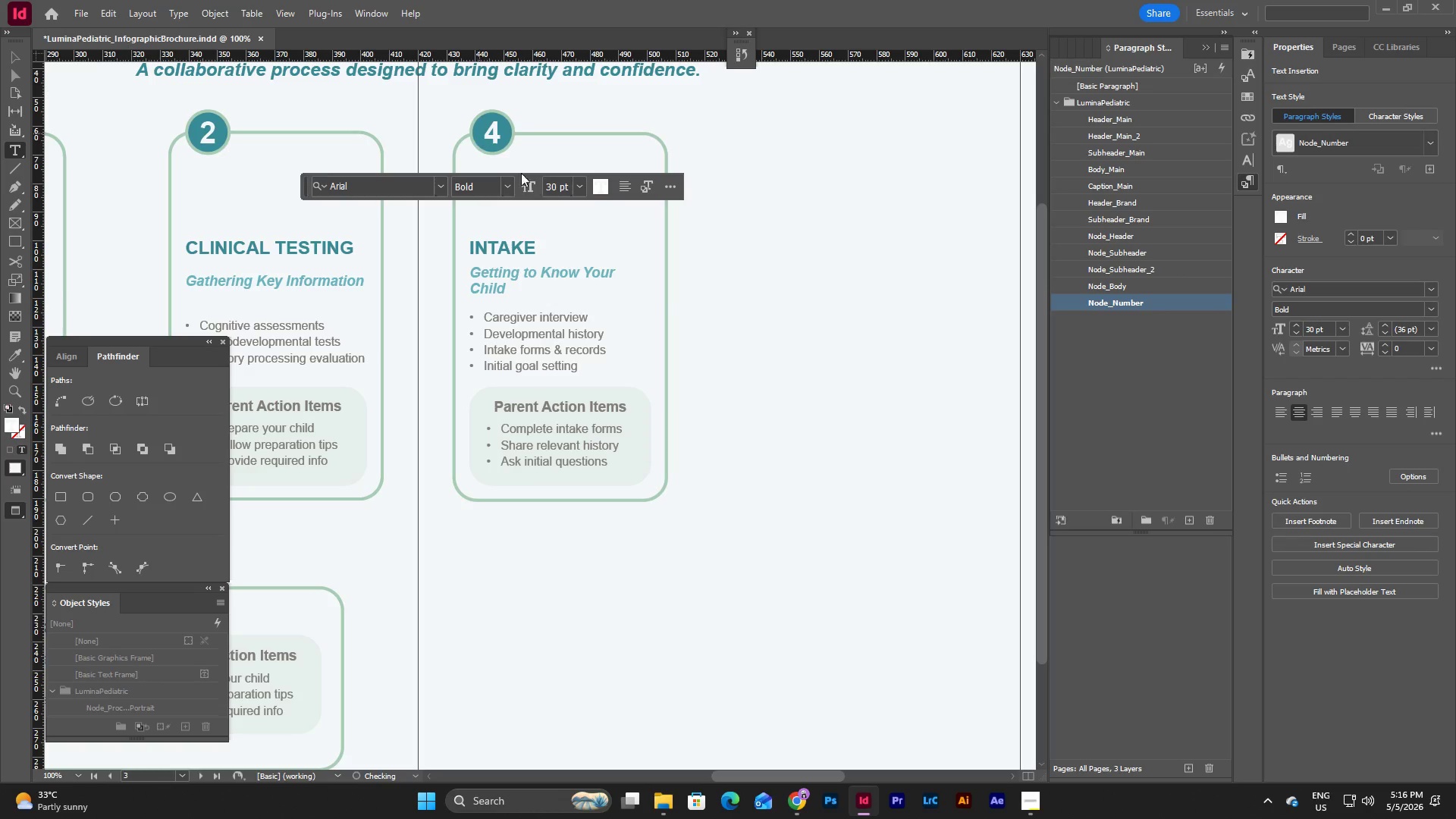 
key(Escape)
 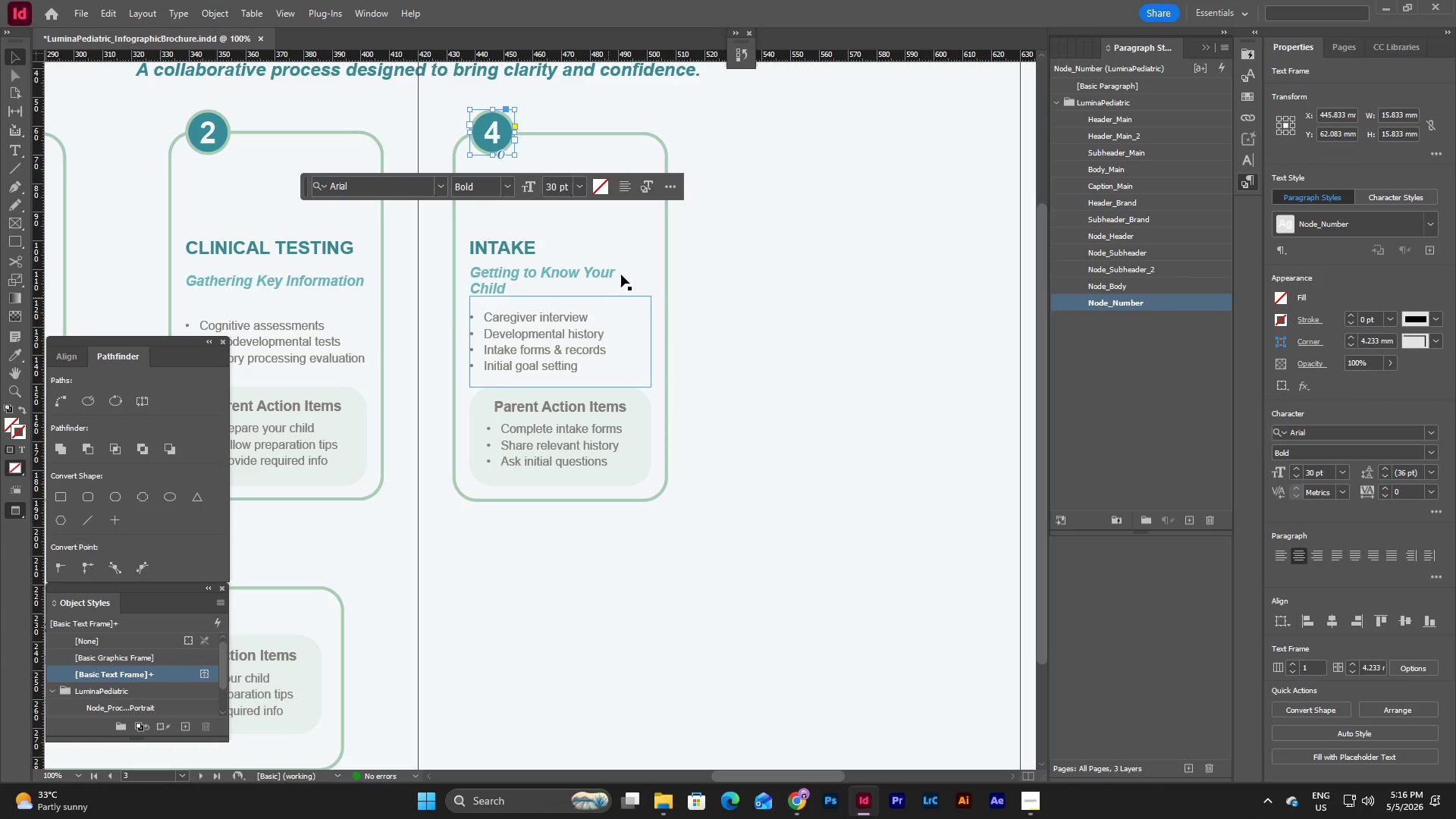 
key(Escape)
 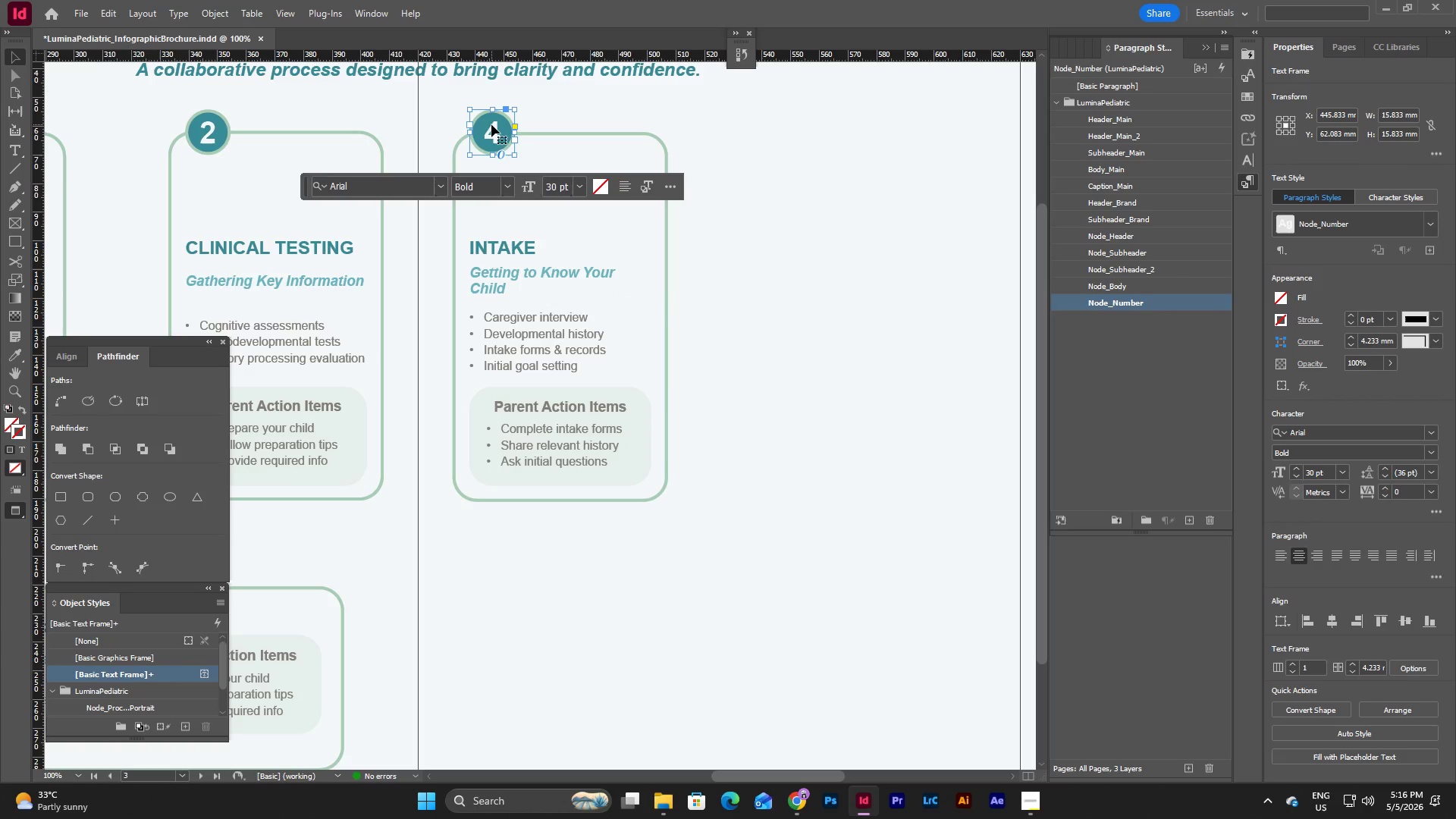 
double_click([491, 124])
 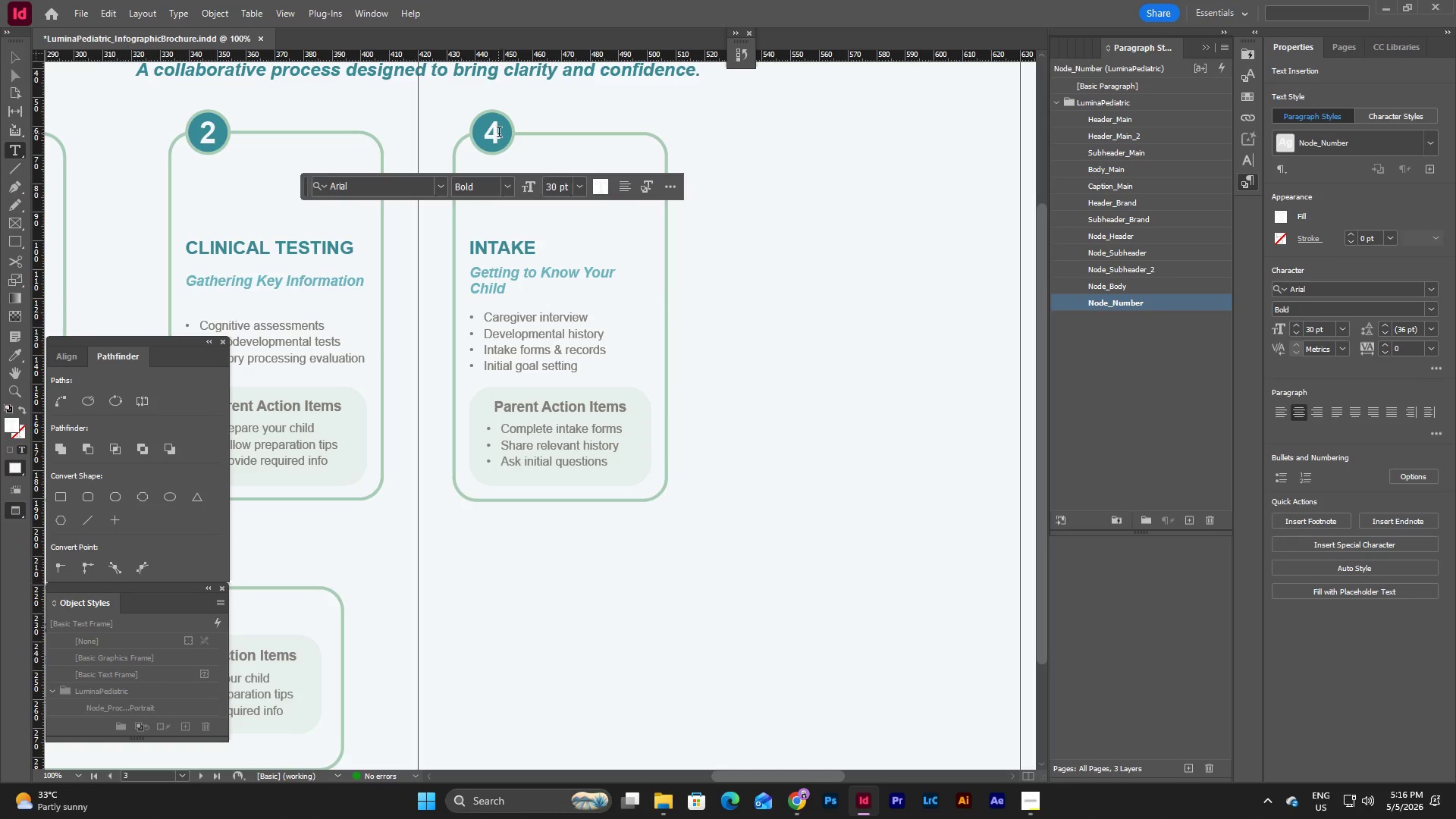 
left_click_drag(start_coordinate=[499, 133], to_coordinate=[478, 133])
 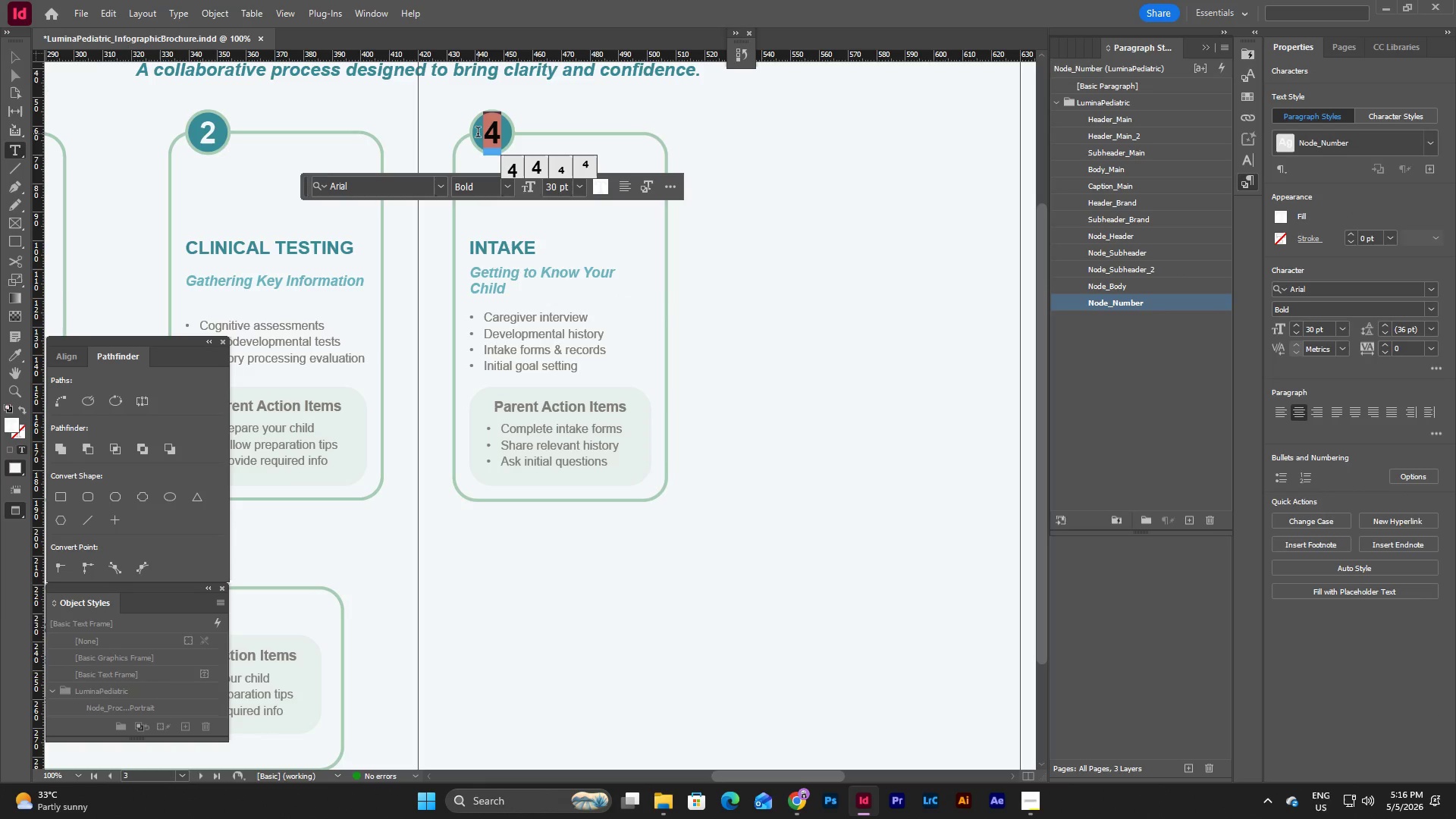 
key(Numpad5)
 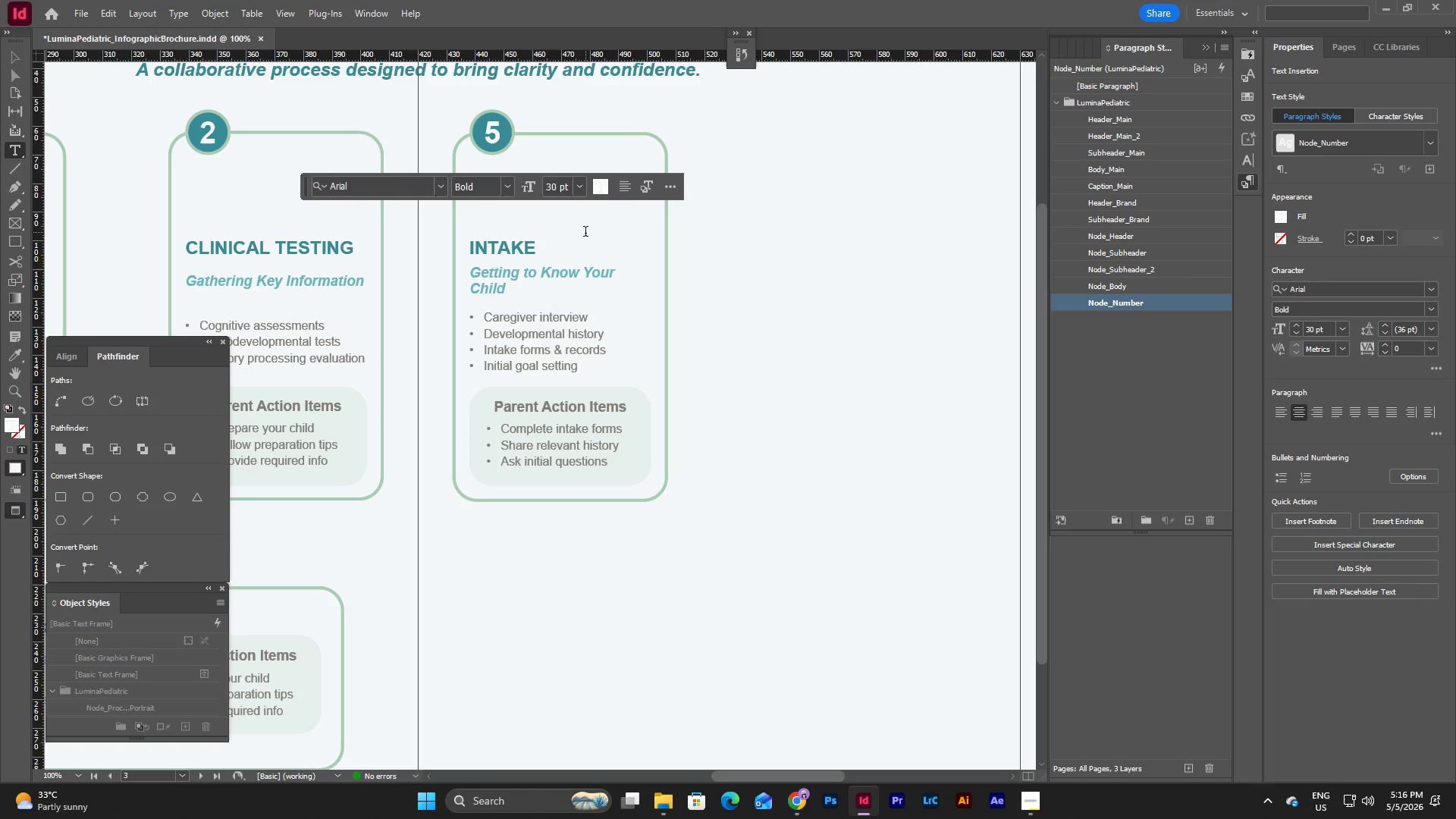 
left_click([548, 246])
 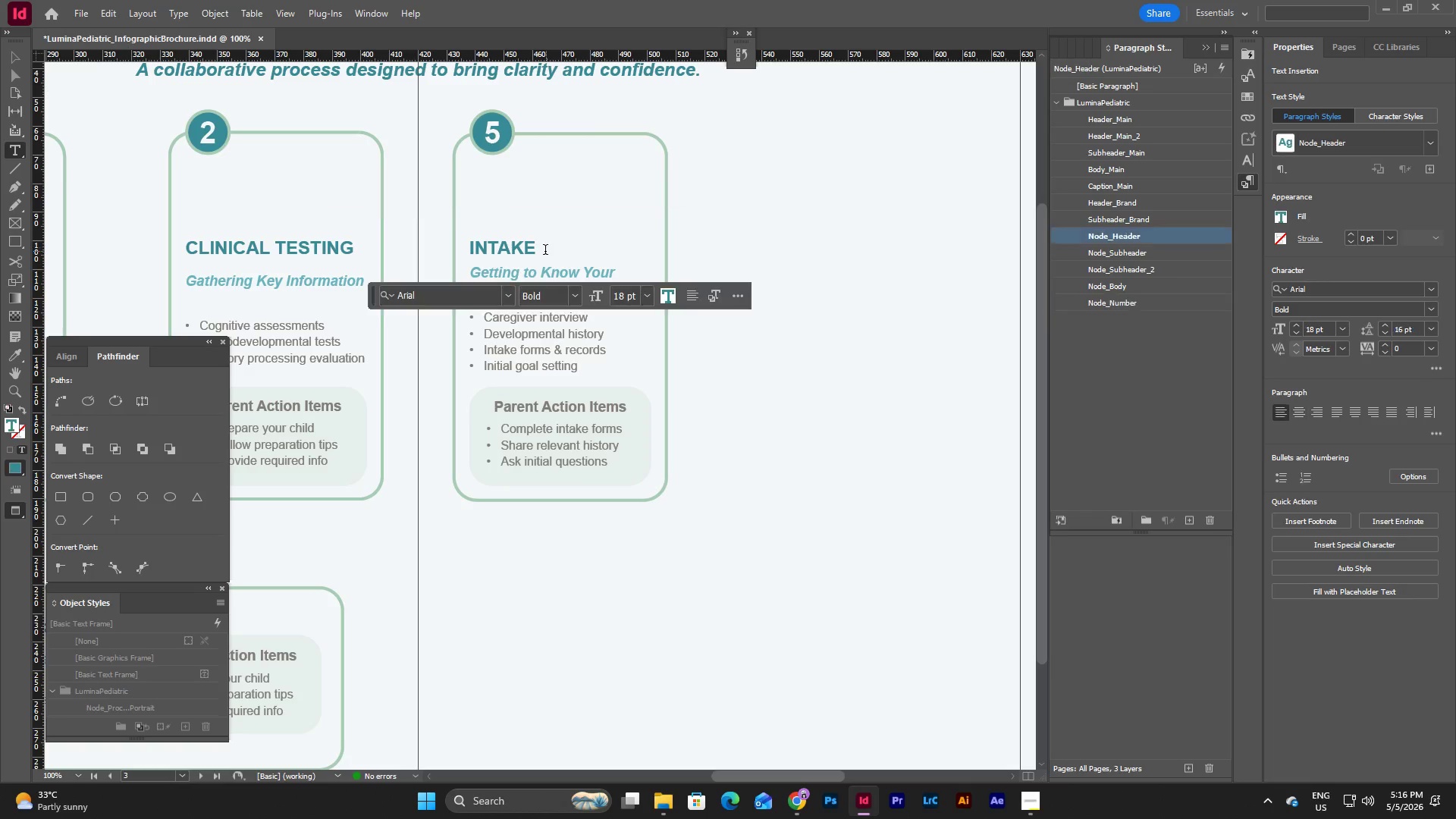 
left_click_drag(start_coordinate=[543, 251], to_coordinate=[461, 246])
 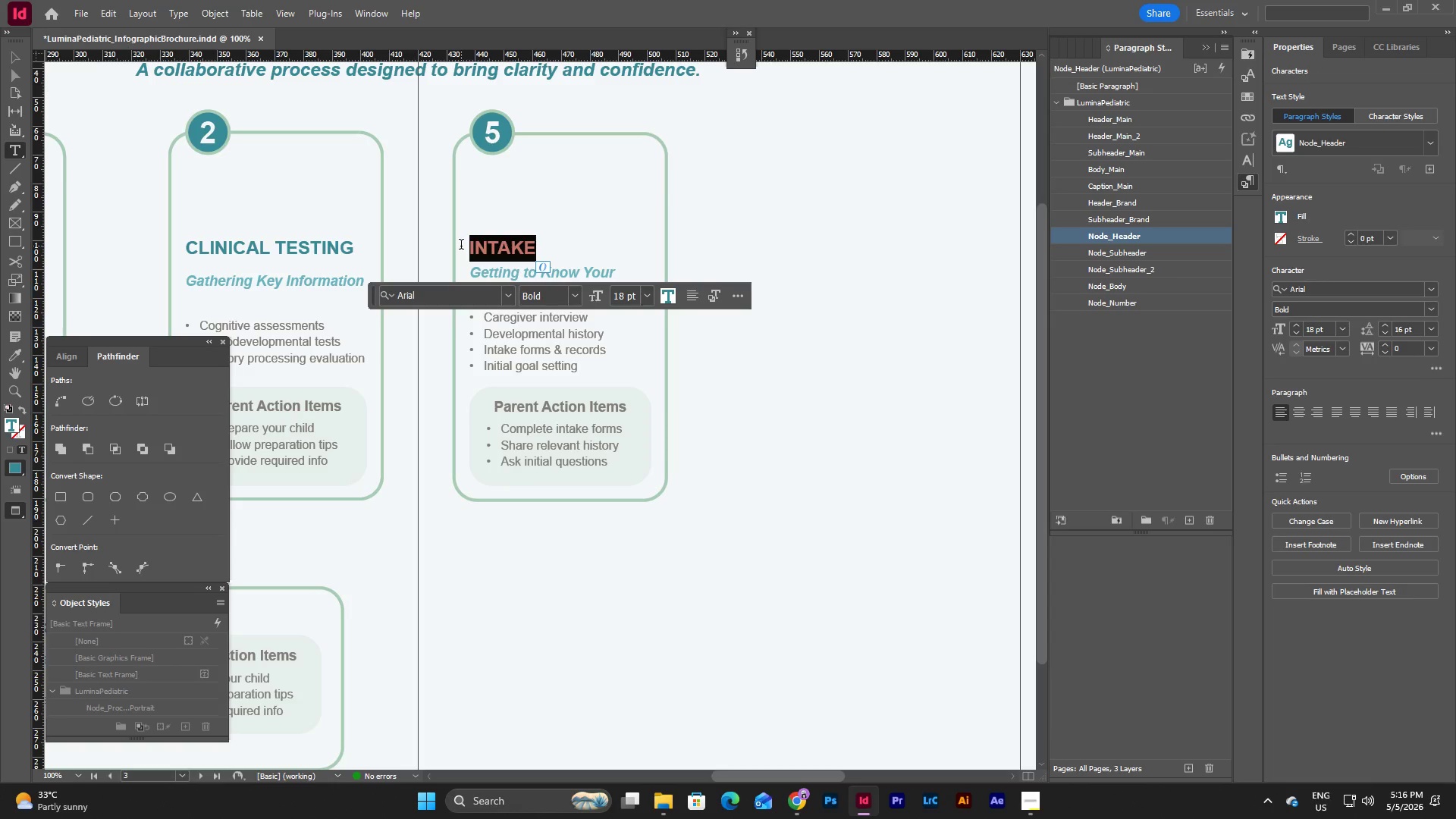 
type(In)
key(Backspace)
type(NTERNAL REVIEW)
 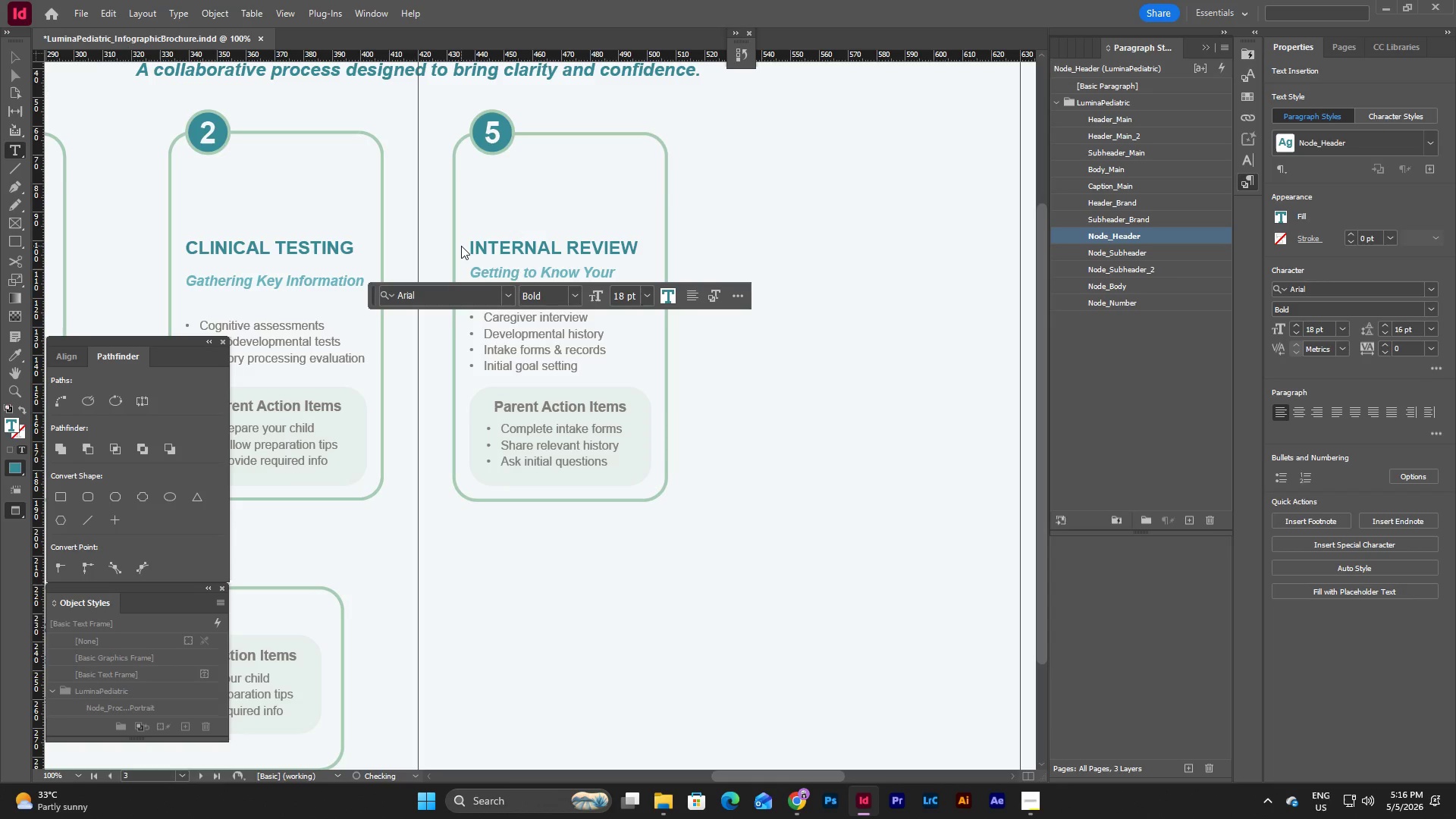 
left_click([607, 275])
 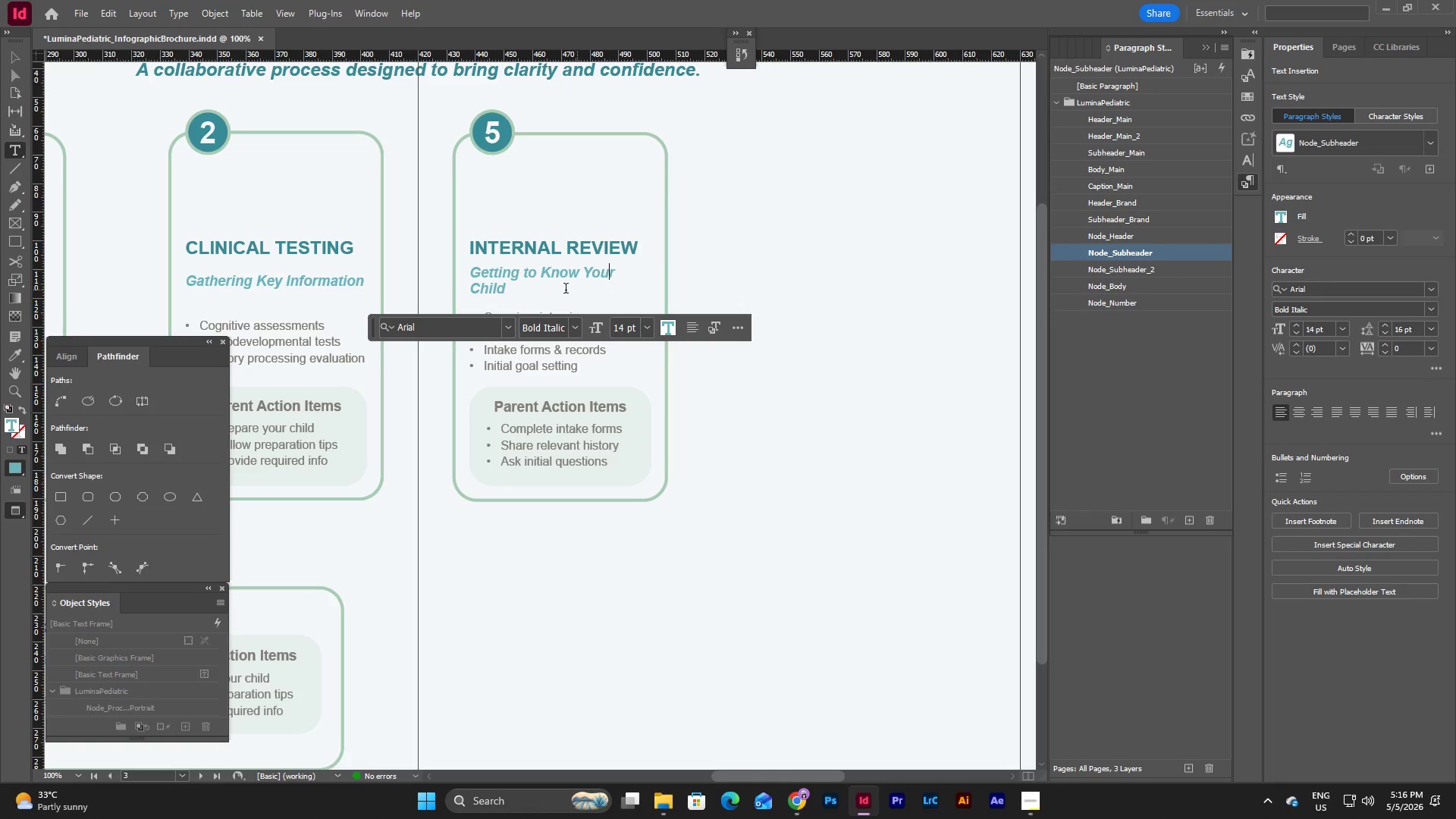 
left_click_drag(start_coordinate=[565, 290], to_coordinate=[453, 266])
 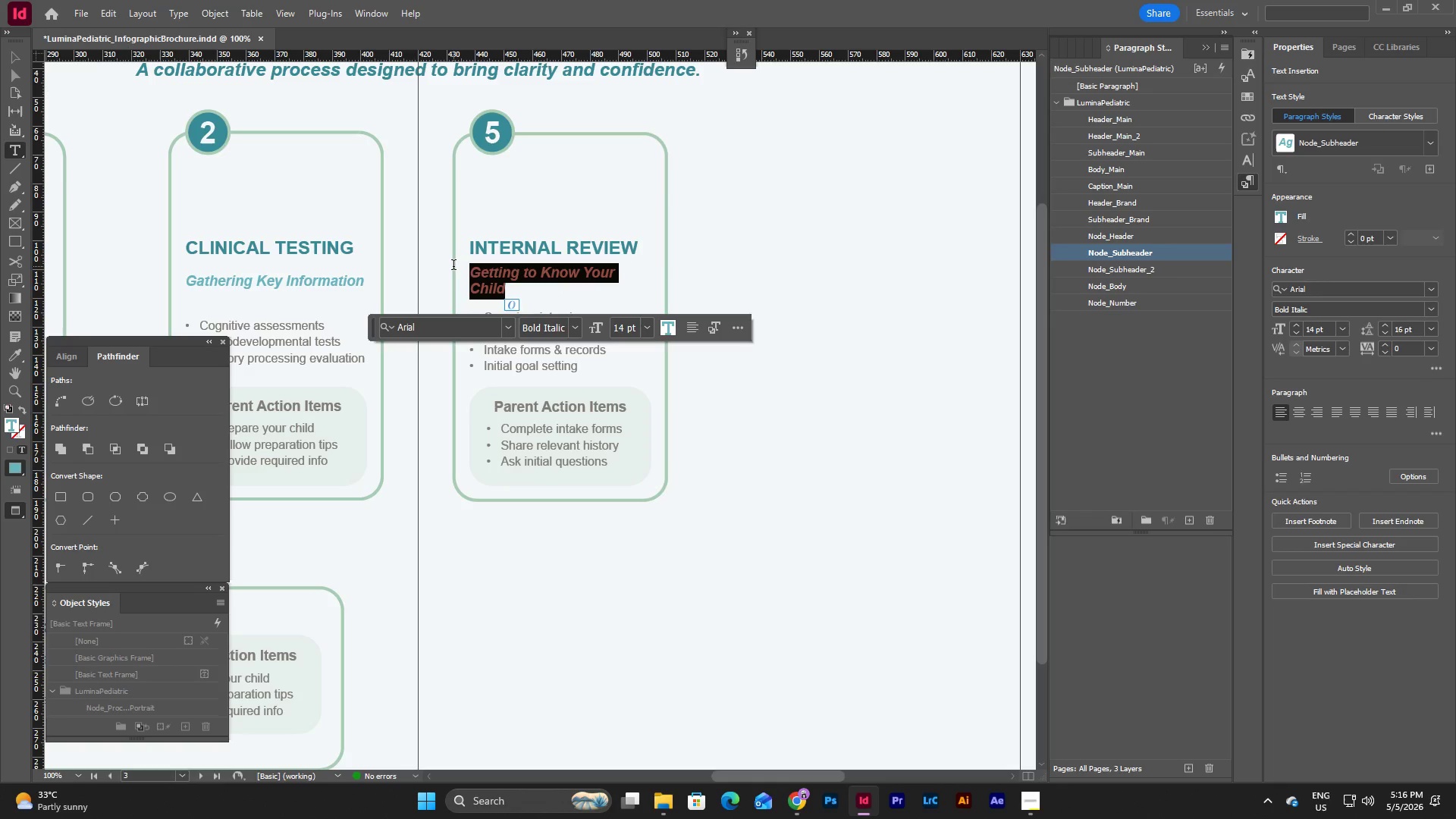 
type(Team Collaboration)
 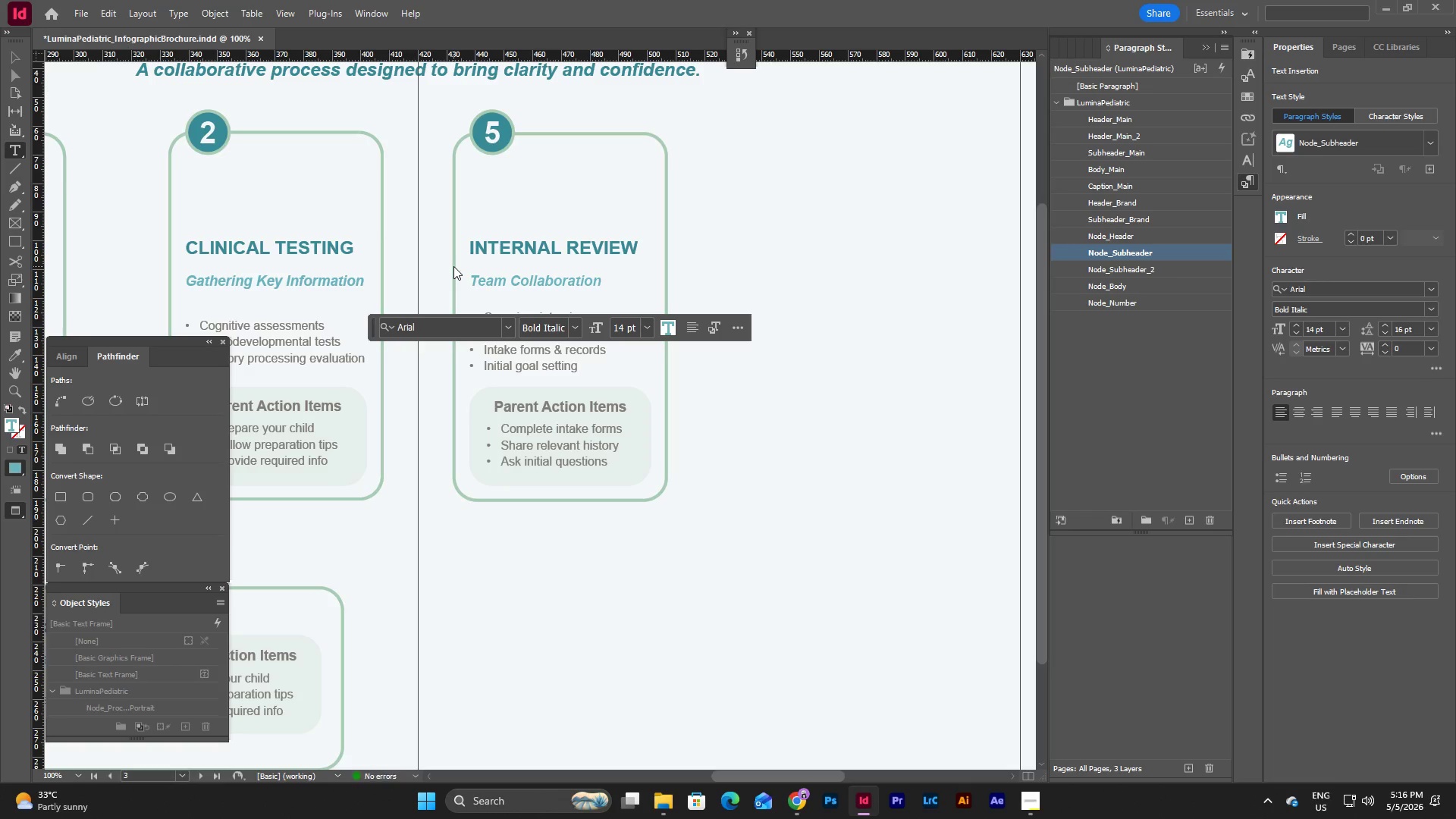 
left_click([592, 365])
 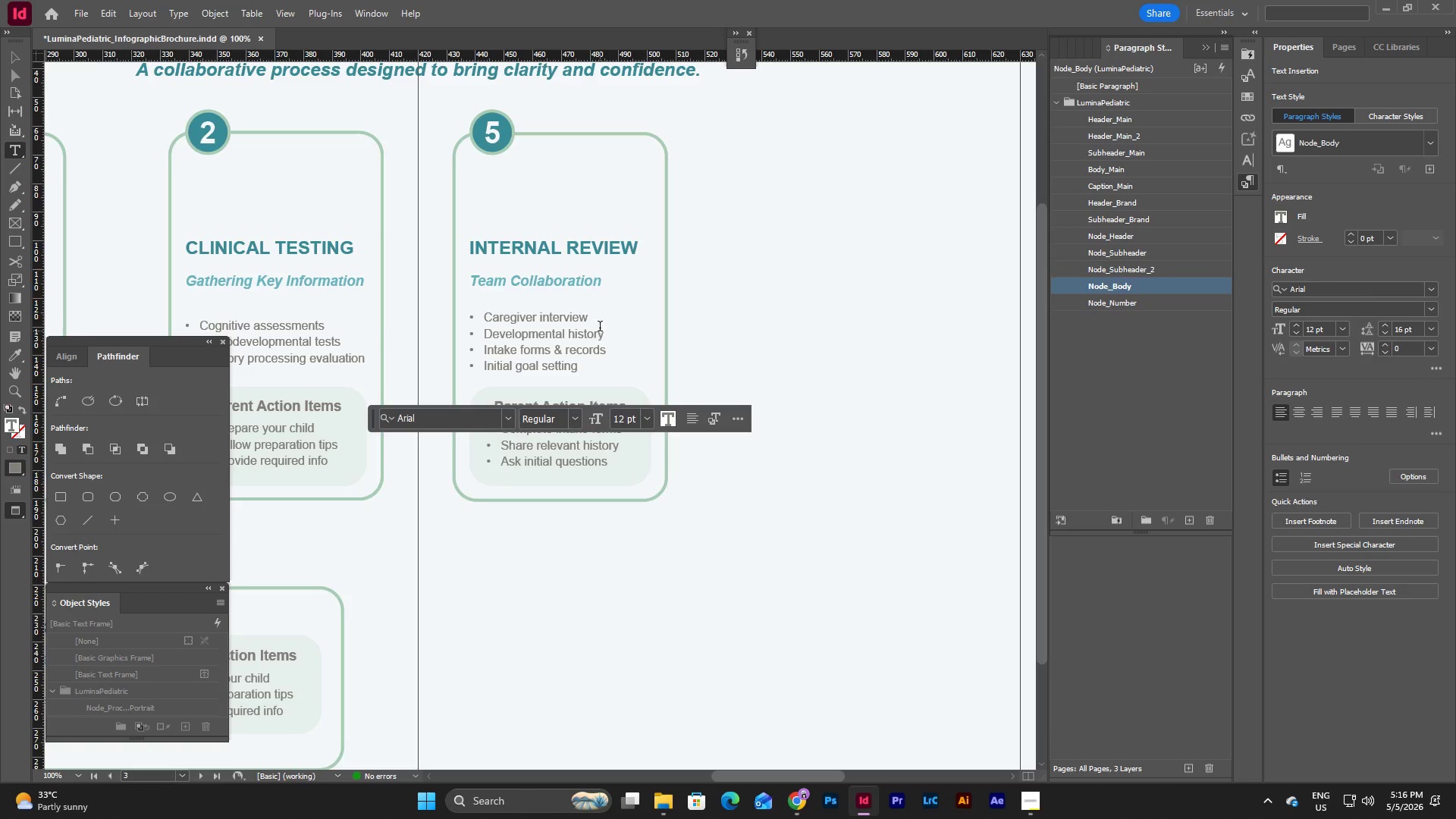 
left_click_drag(start_coordinate=[593, 316], to_coordinate=[487, 318])
 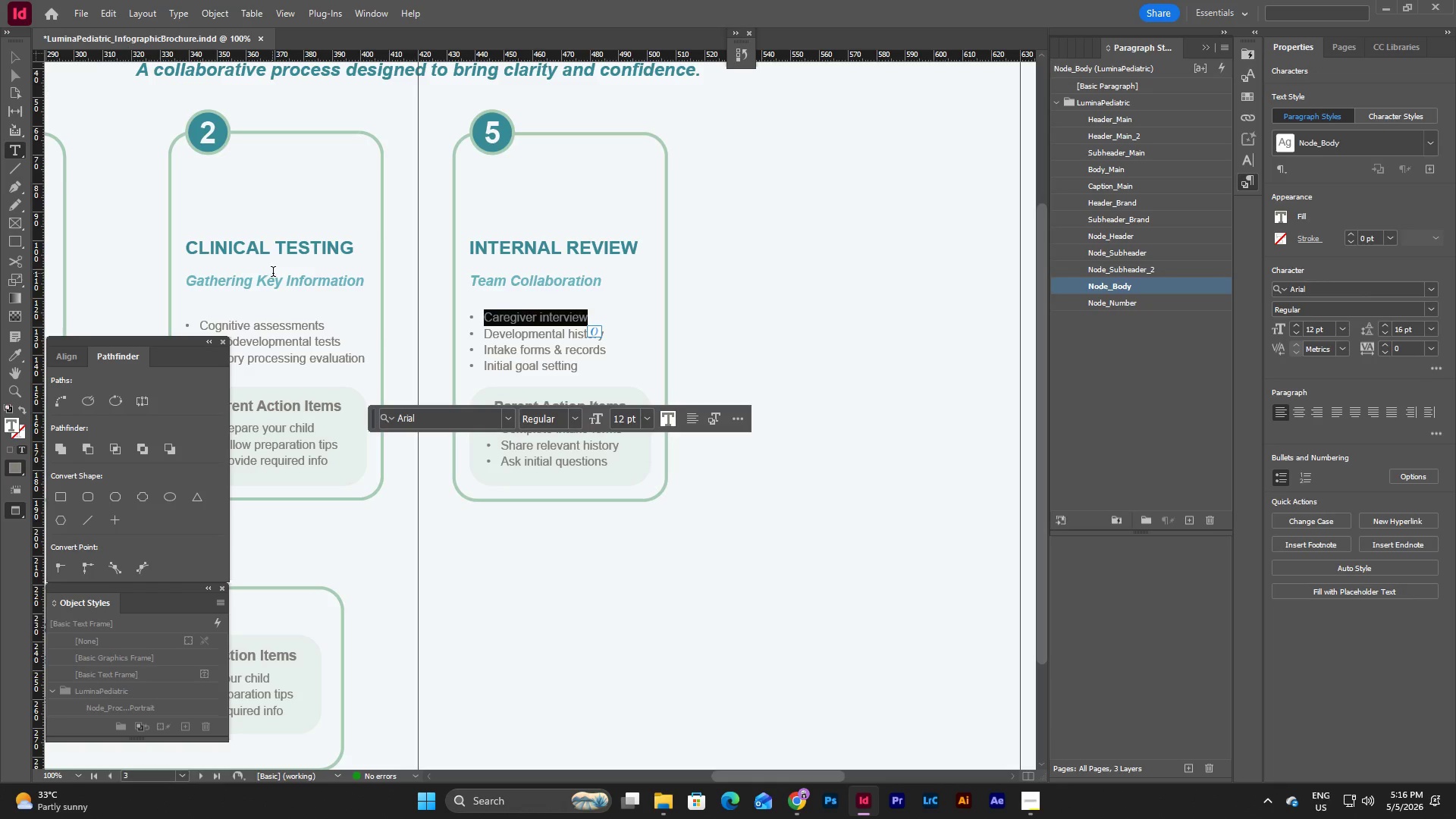 
left_click([289, 282])
 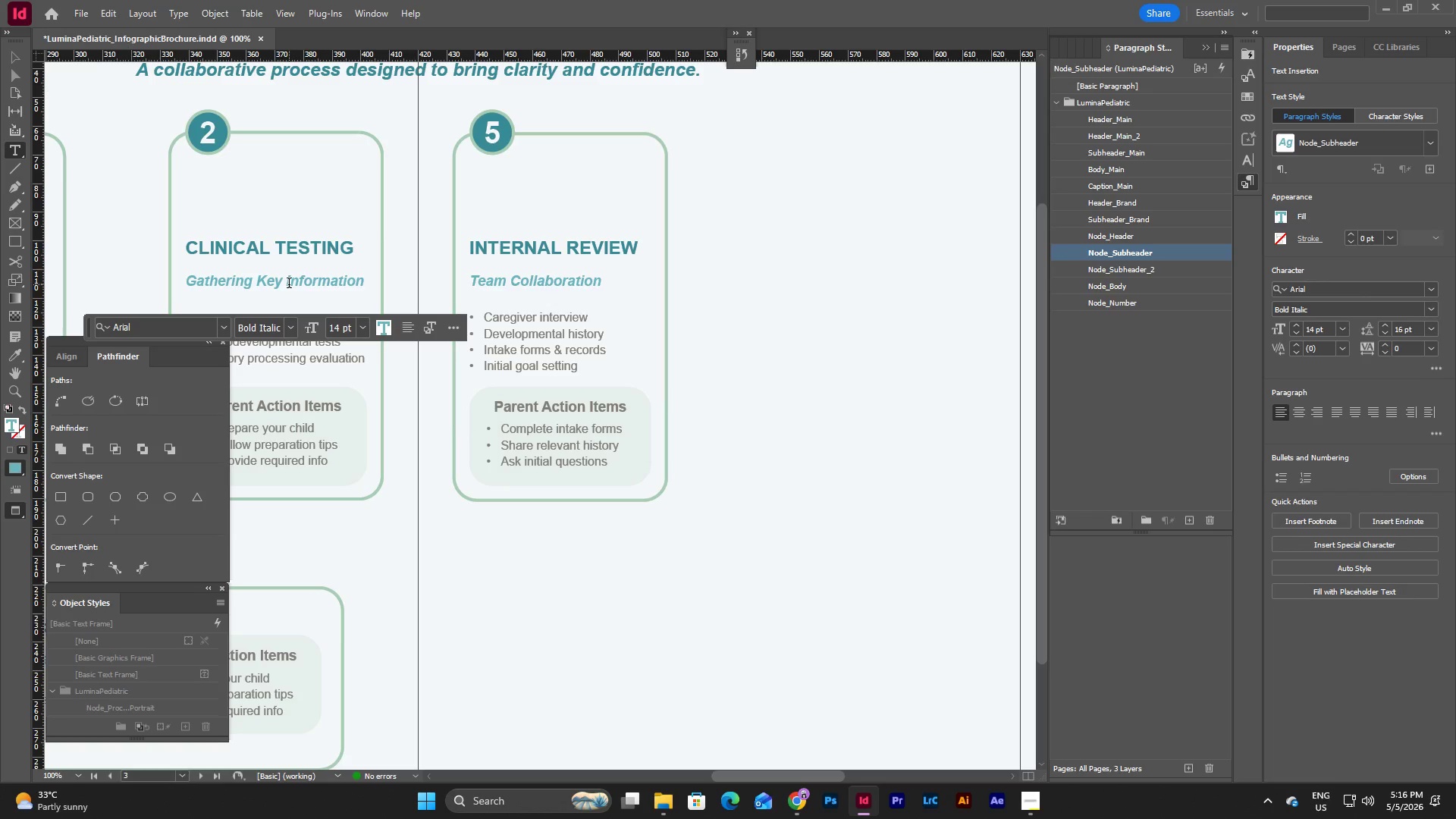 
double_click([285, 284])
 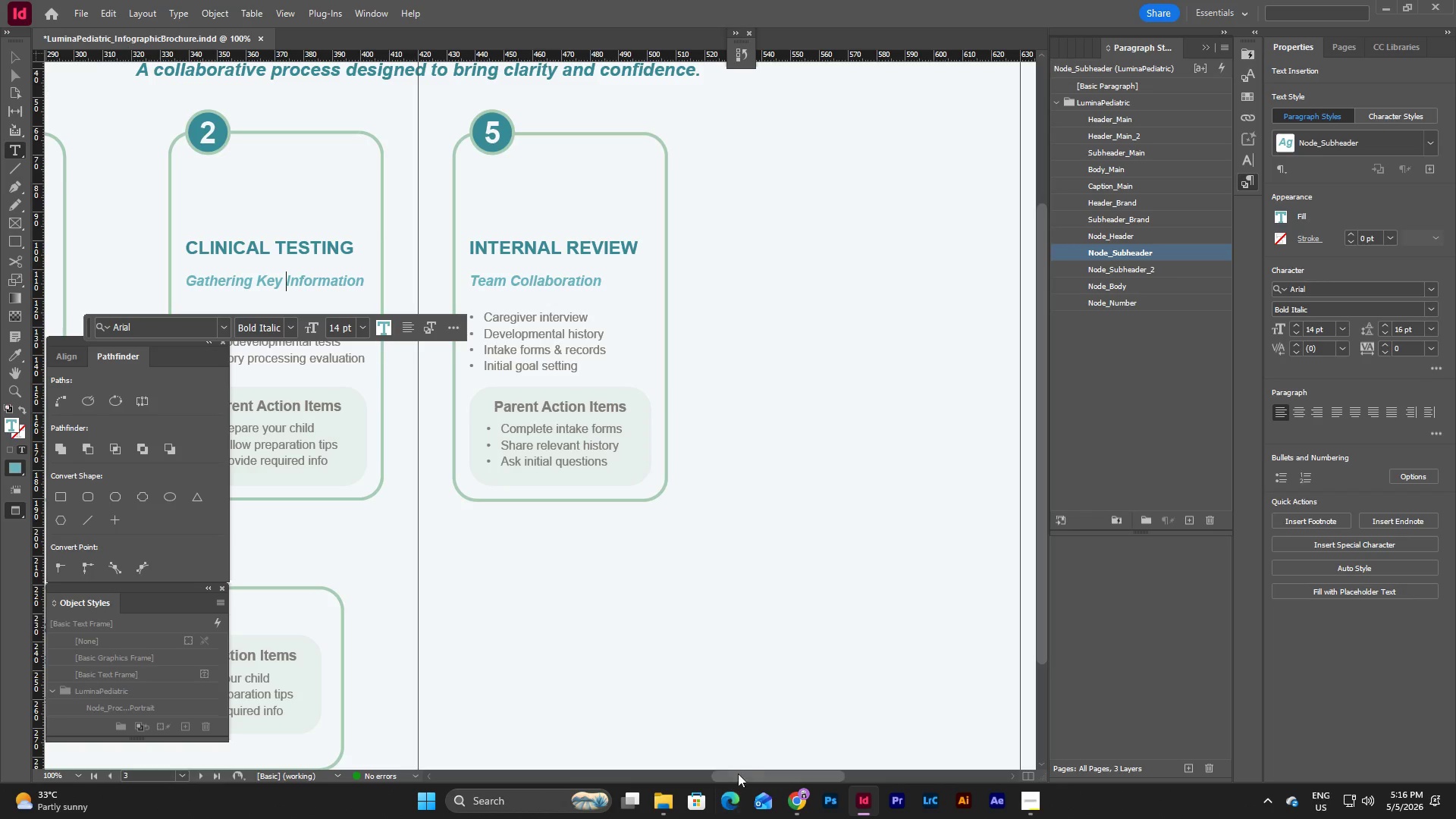 
left_click_drag(start_coordinate=[739, 772], to_coordinate=[692, 772])
 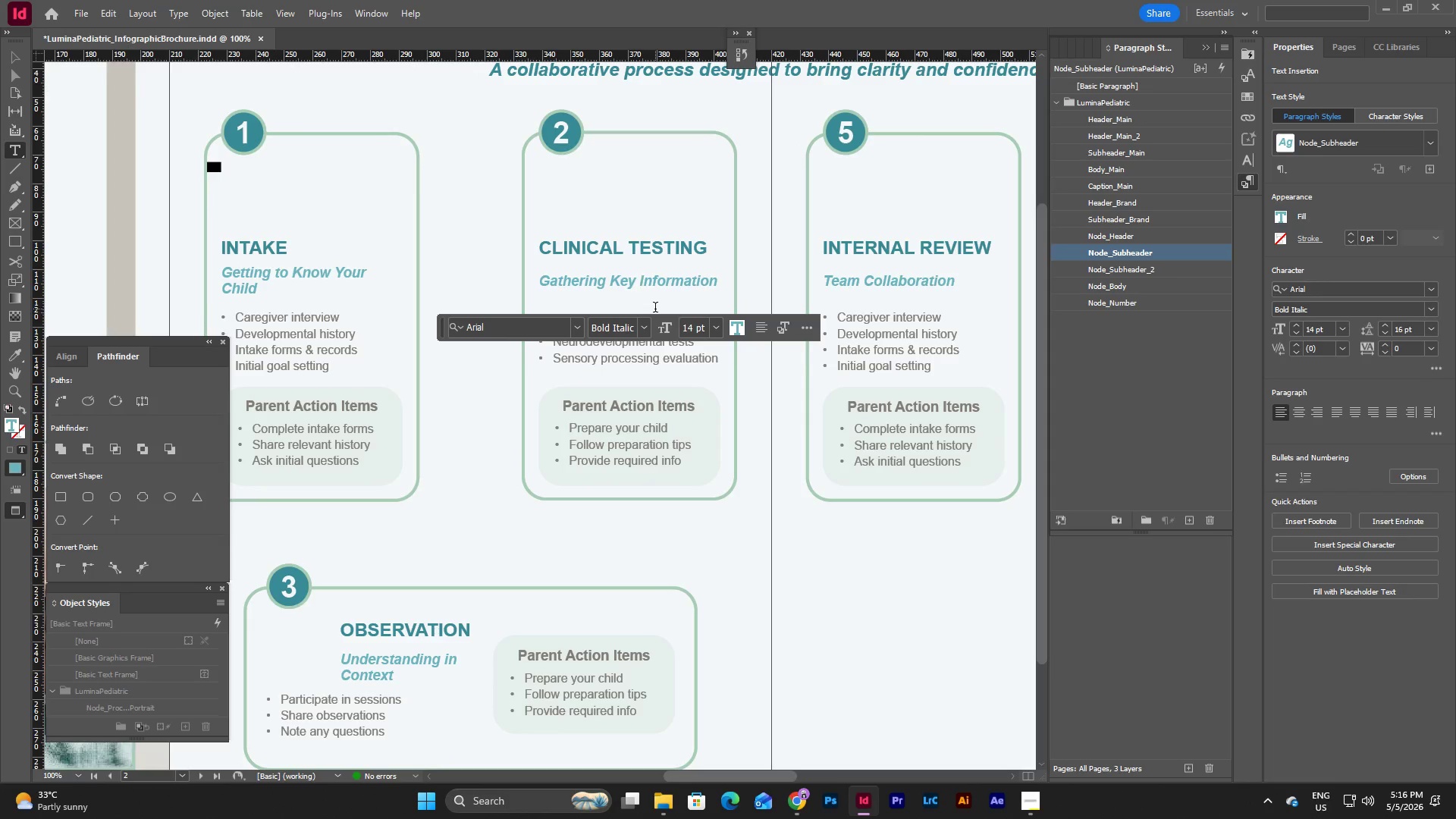 
key(Backspace)
 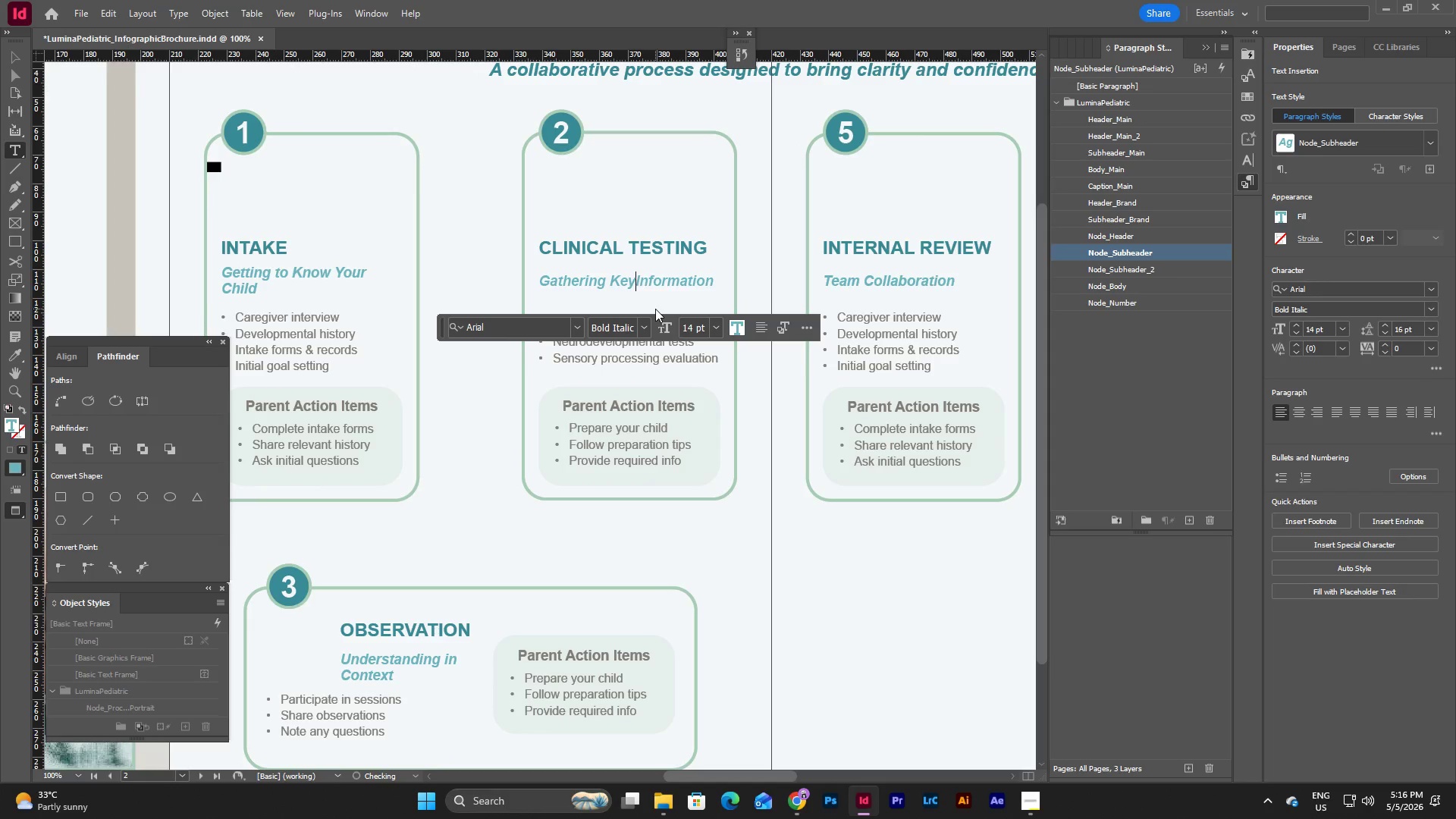 
key(Enter)
 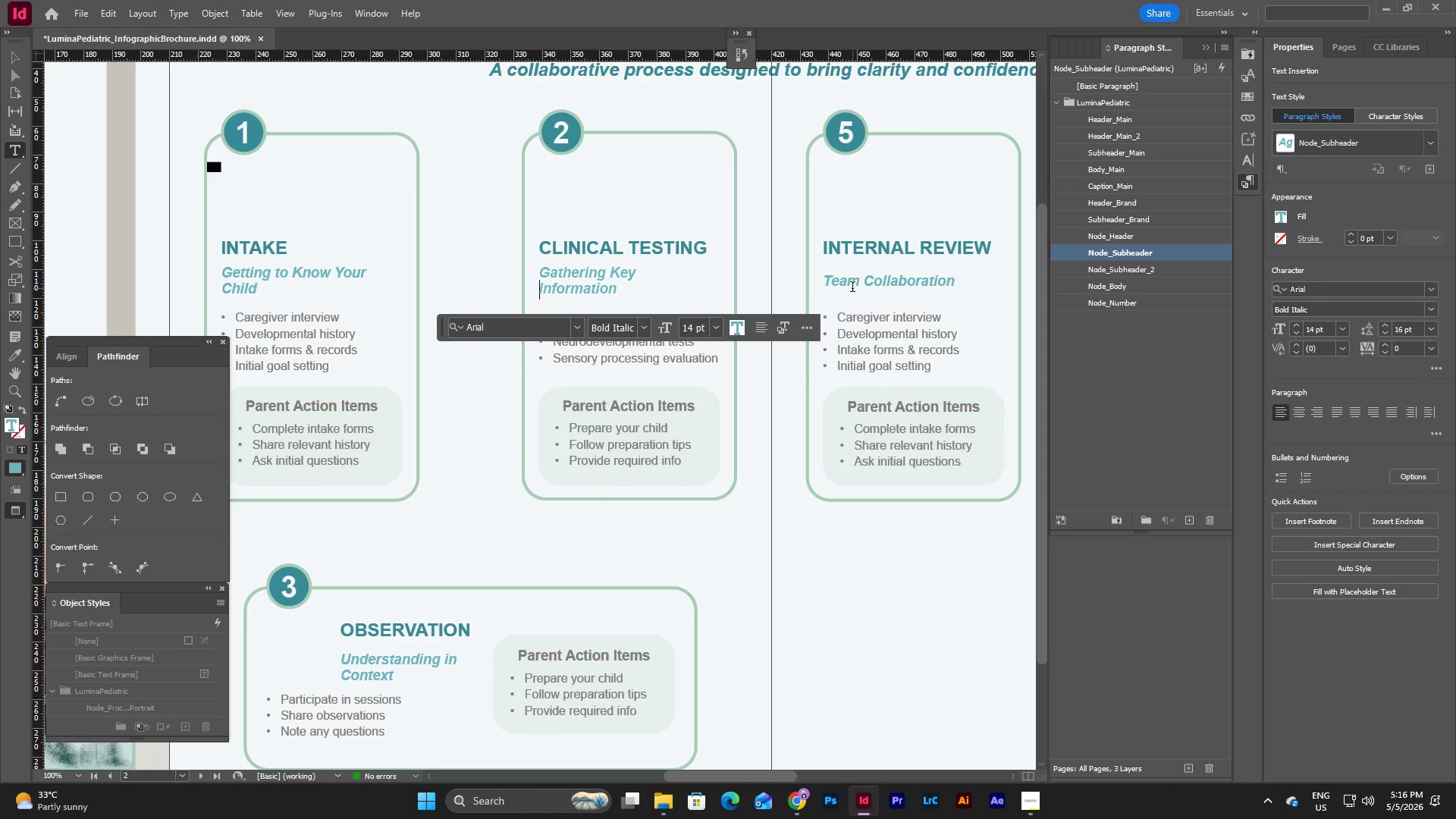 
left_click([868, 280])
 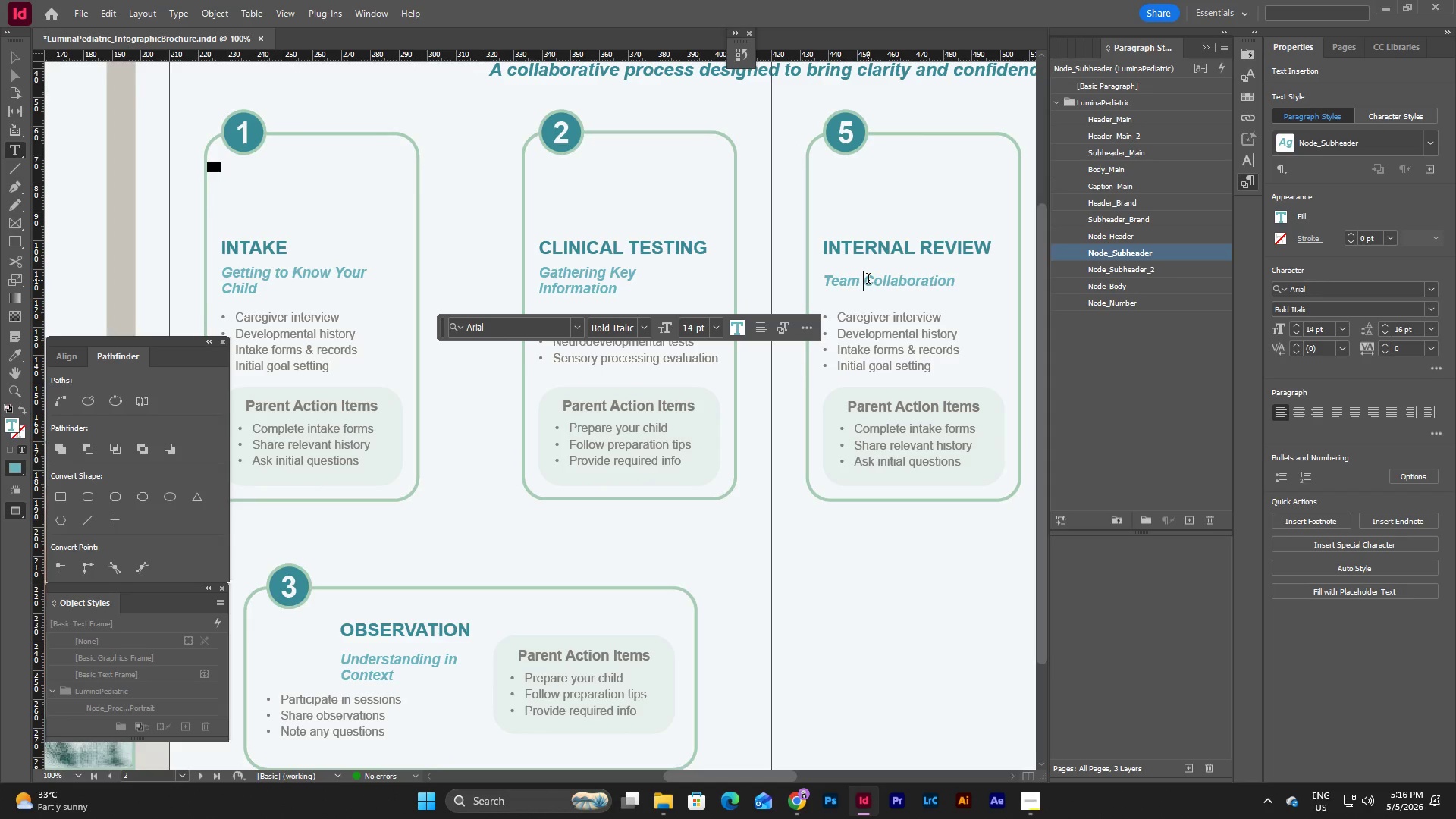 
key(Backspace)
 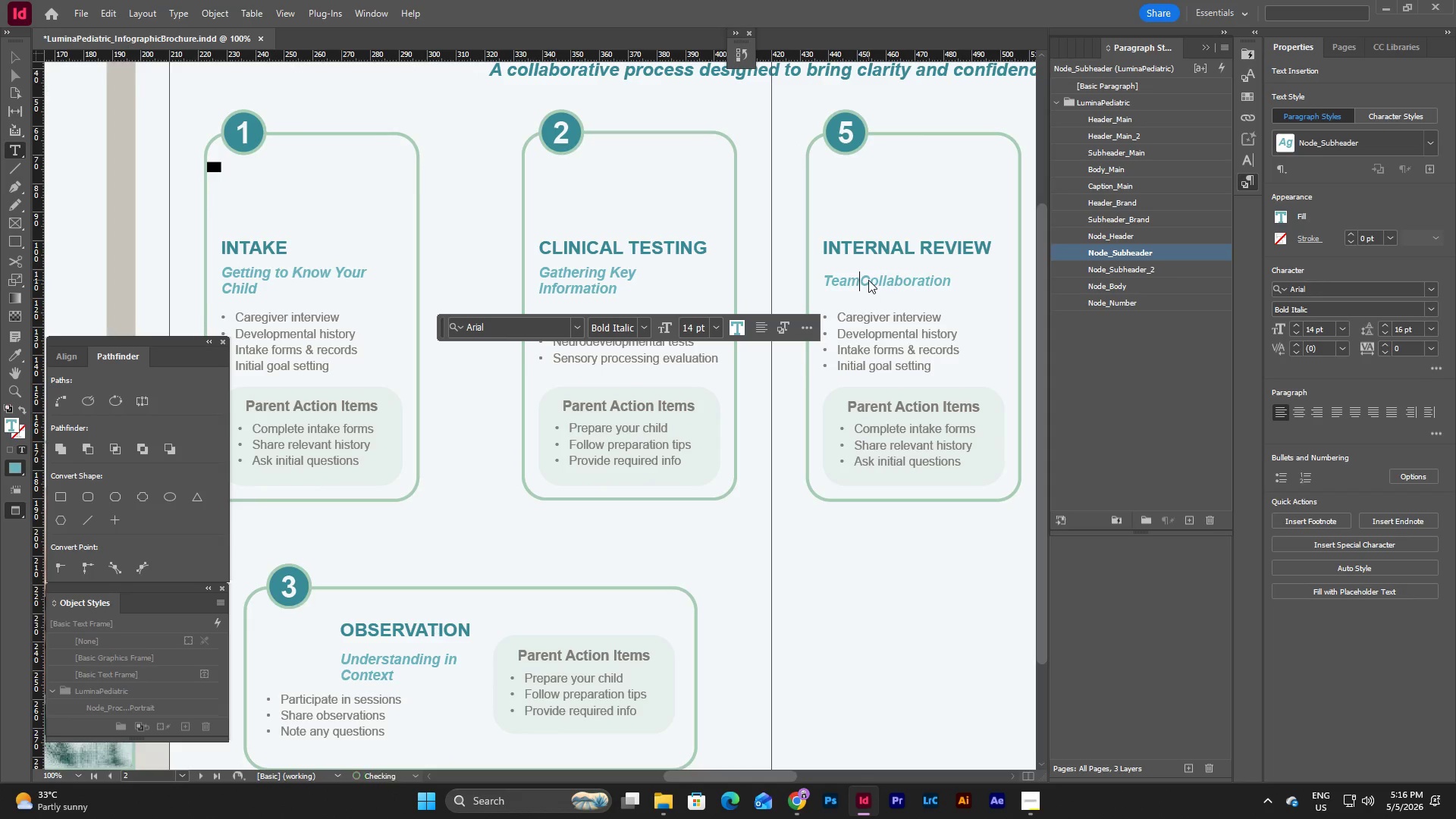 
key(Enter)
 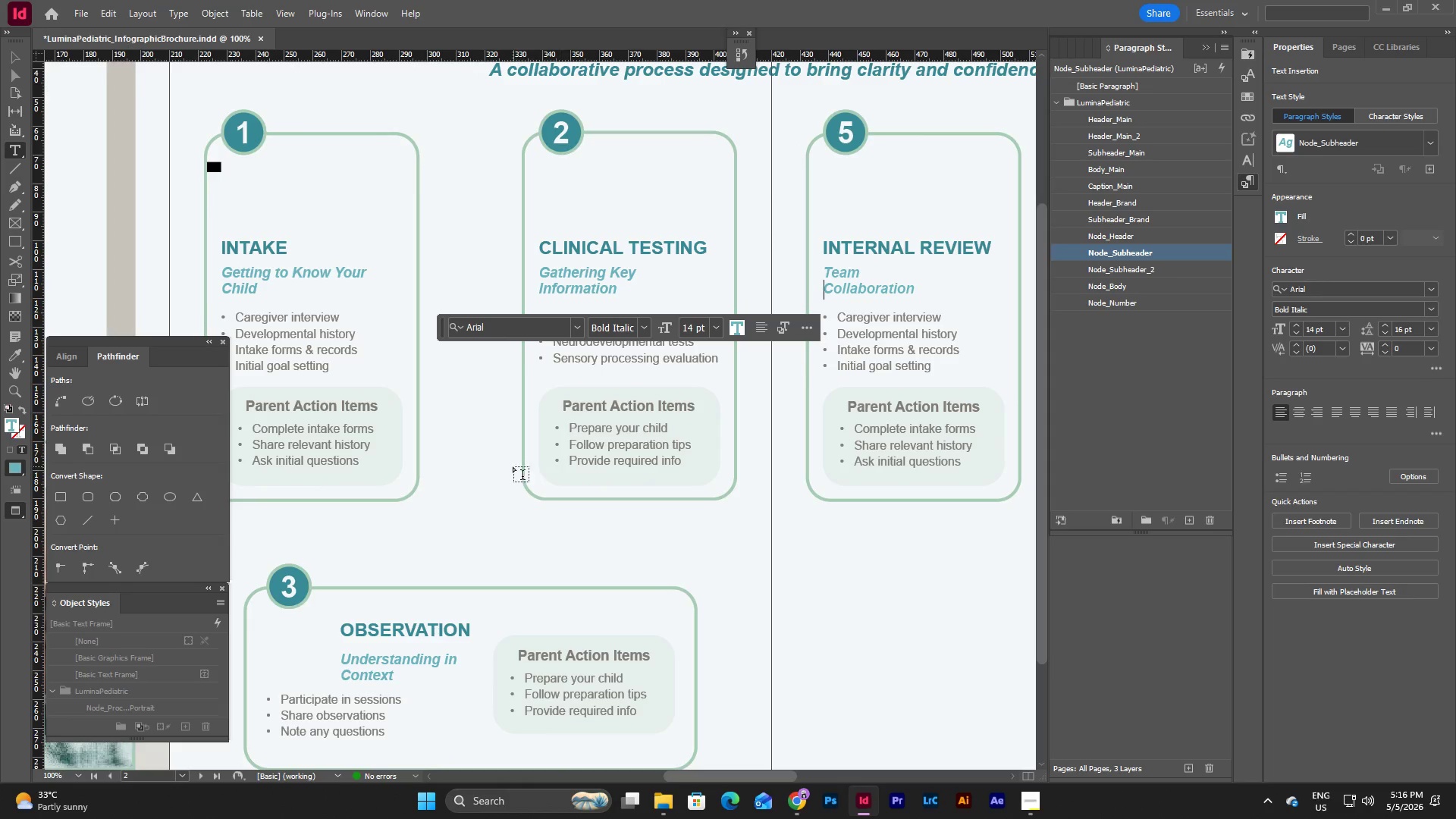 
scroll: coordinate [562, 469], scroll_direction: none, amount: 0.0
 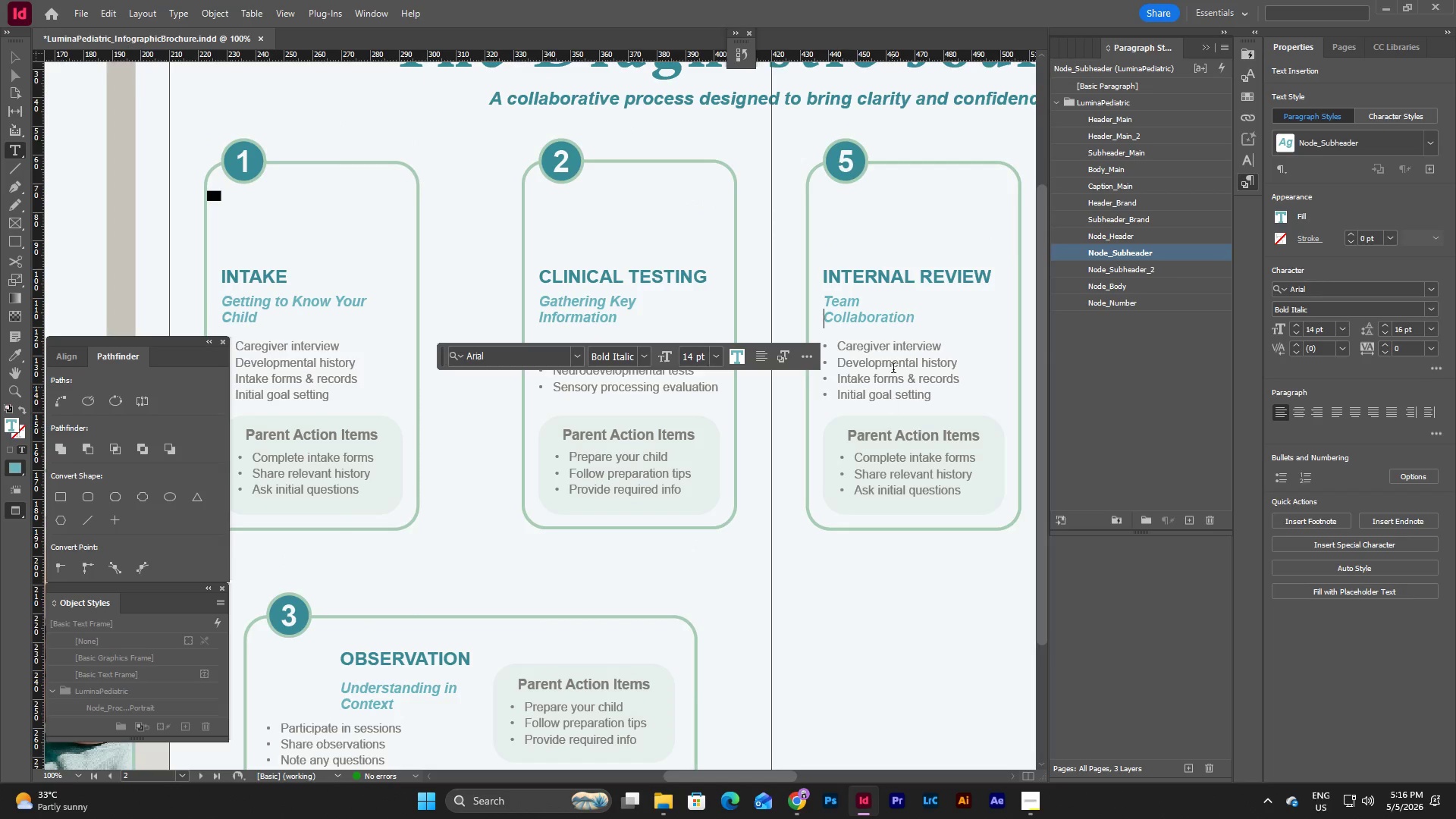 
left_click([895, 356])
 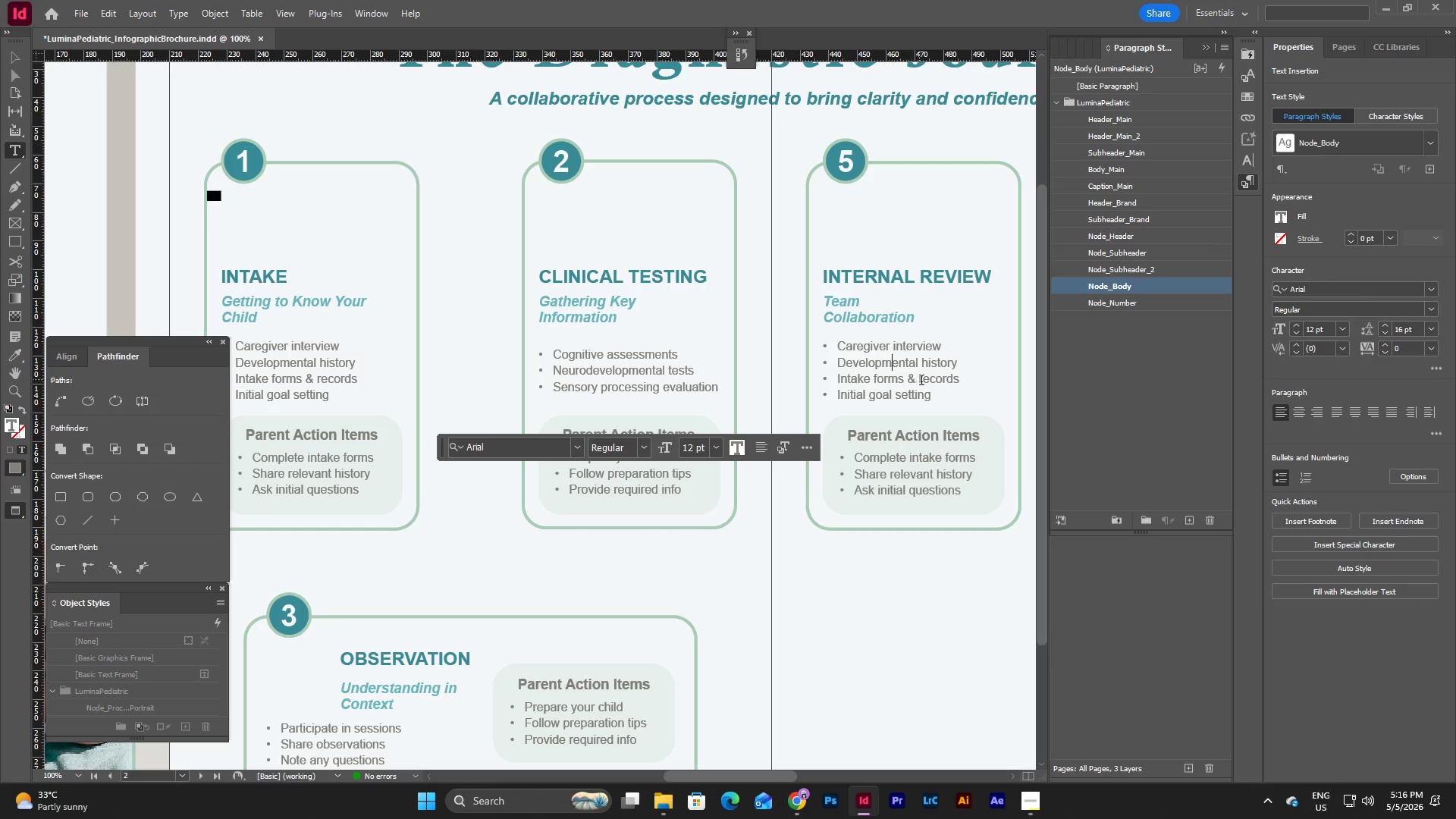 
left_click([940, 397])
 